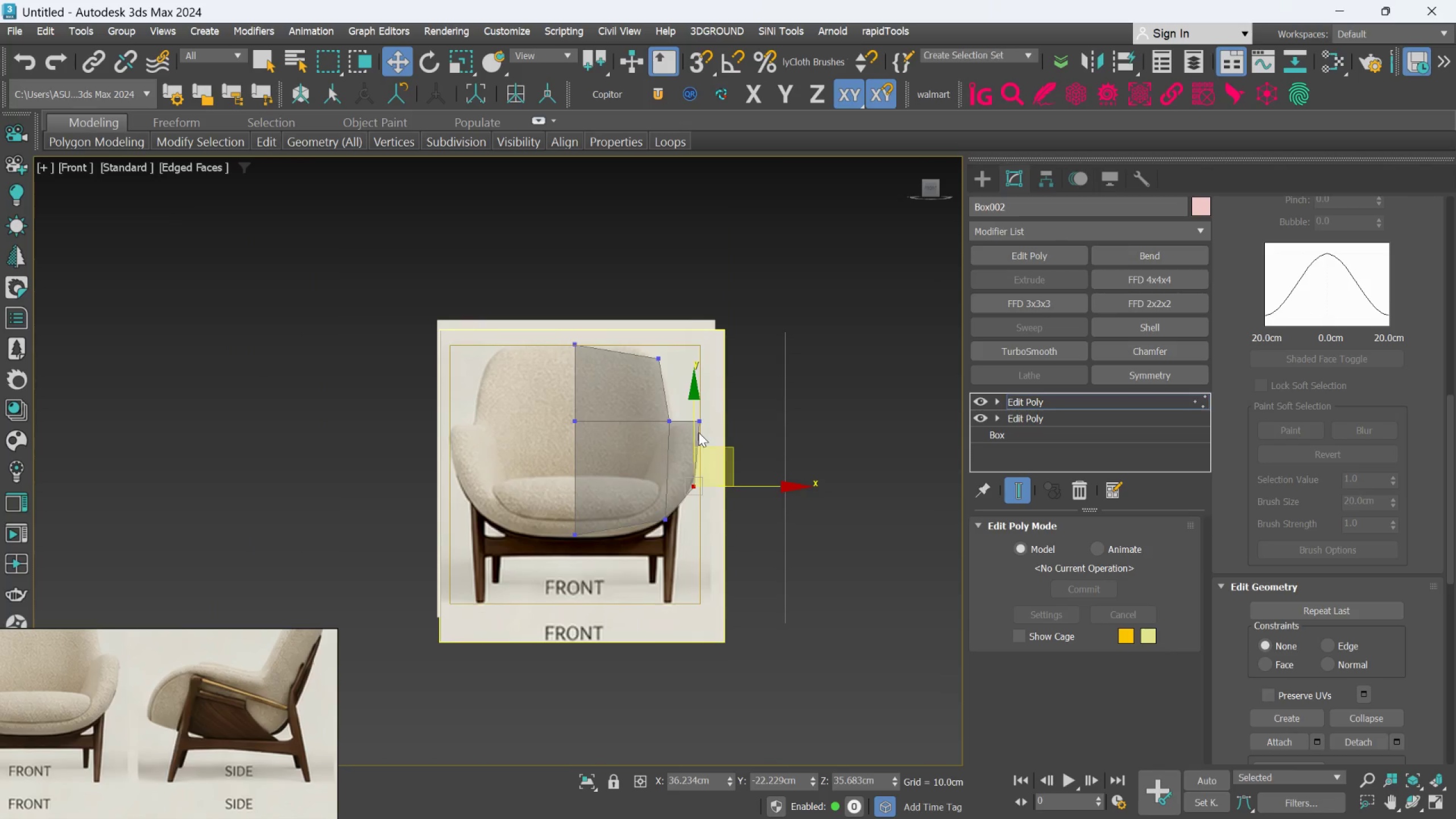 
hold_key(key=AltLeft, duration=0.83)
 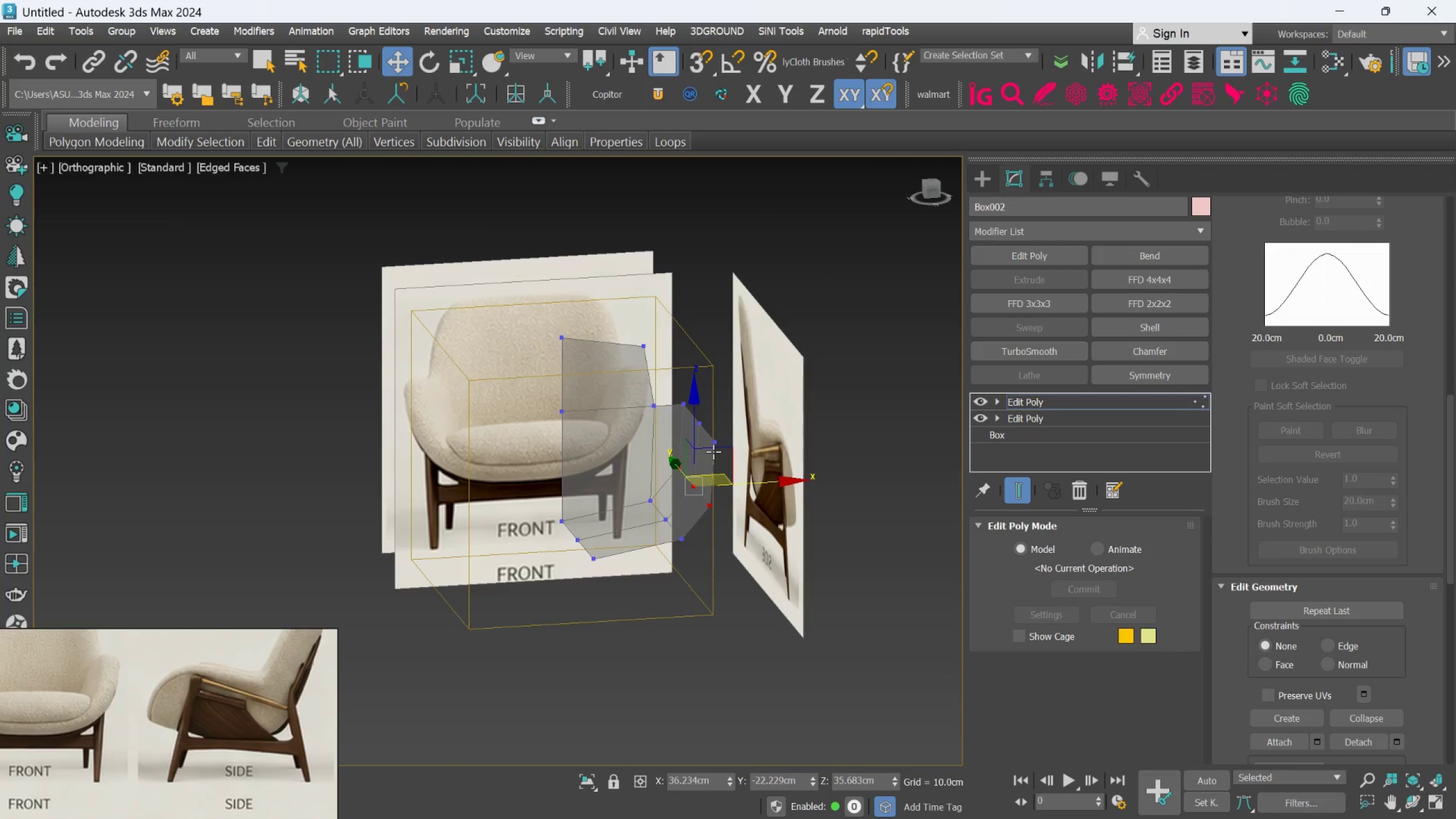 
key(F)
 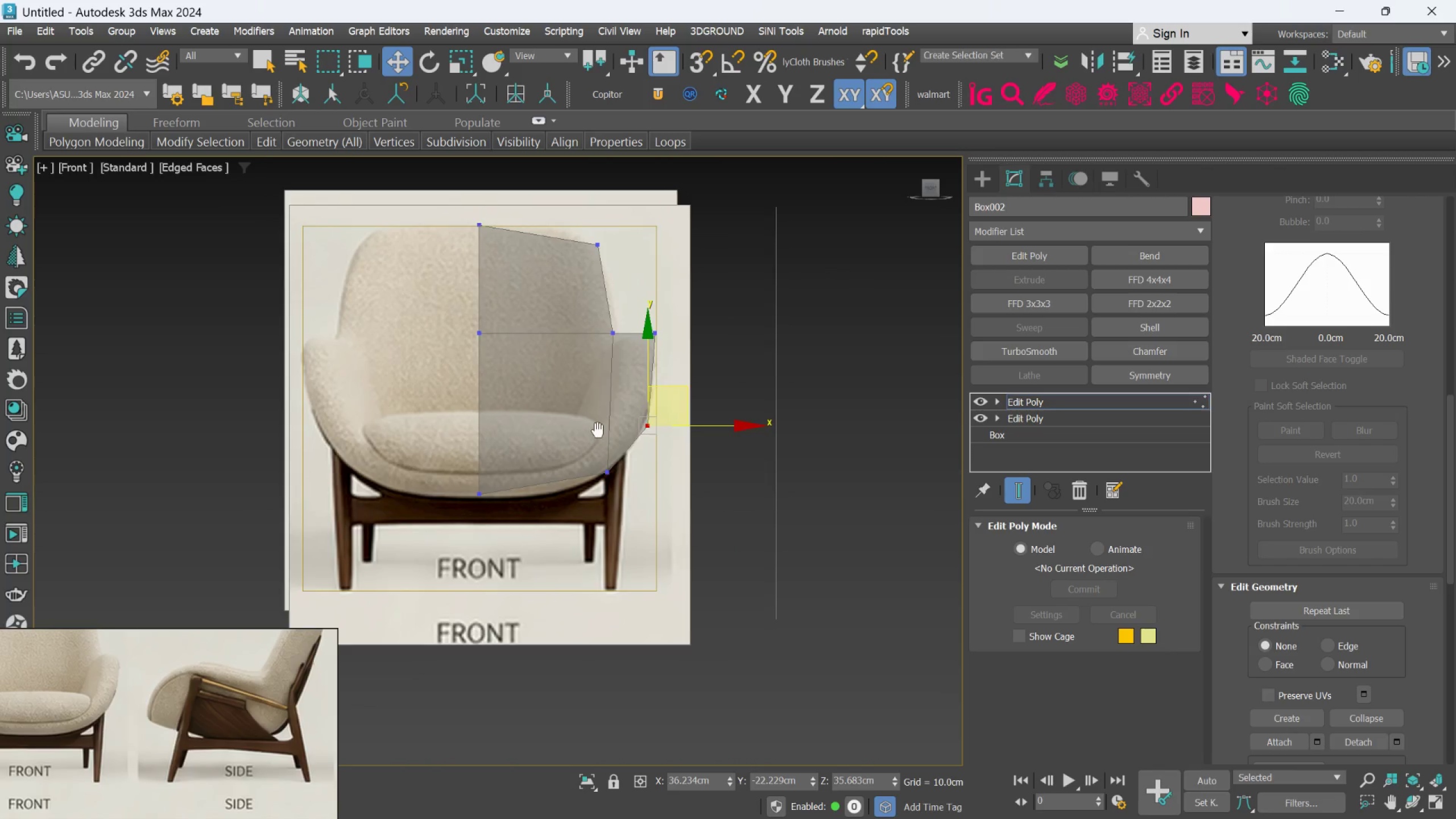 
scroll: coordinate [597, 510], scroll_direction: up, amount: 1.0
 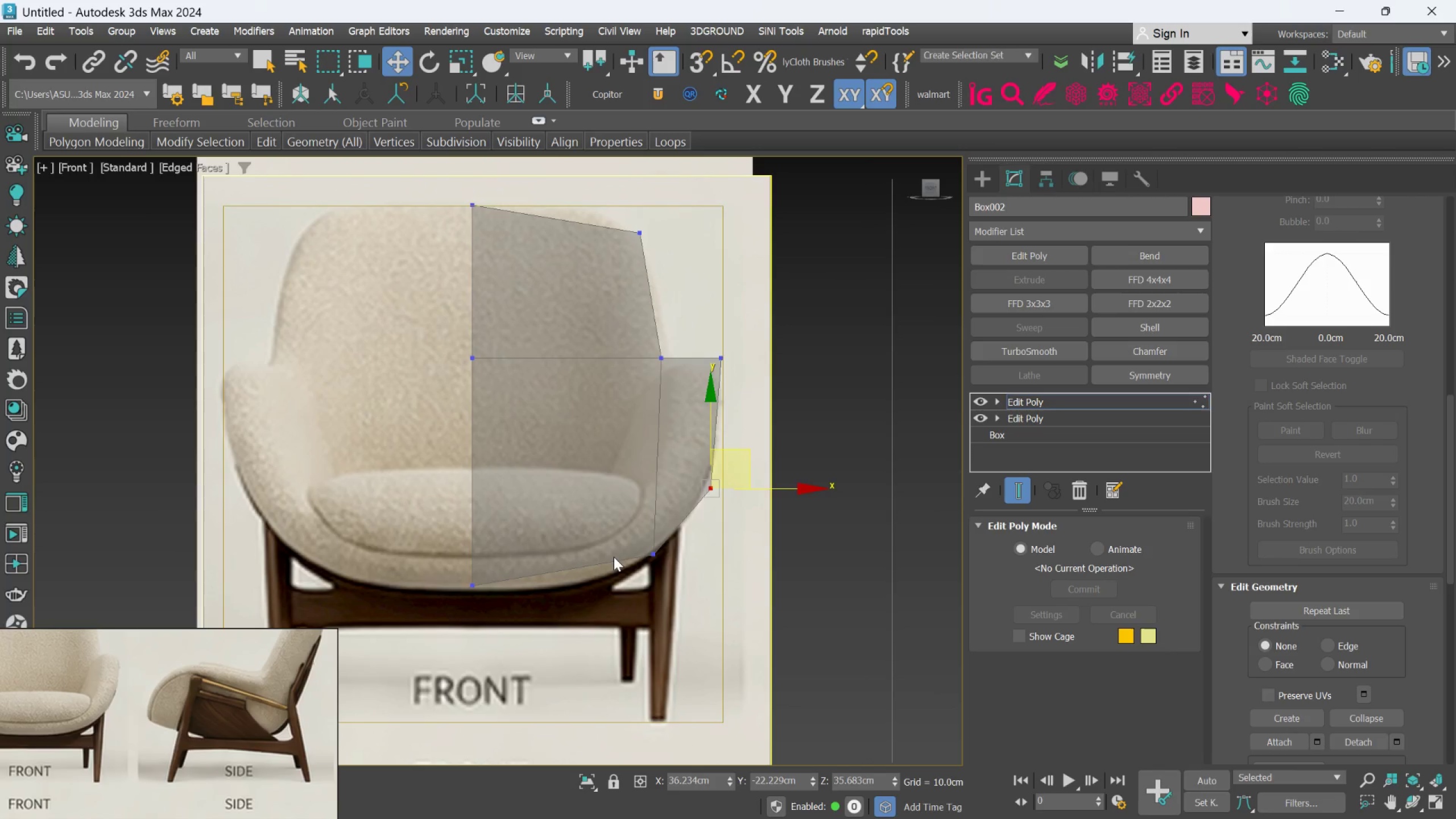 
key(Alt+1)
 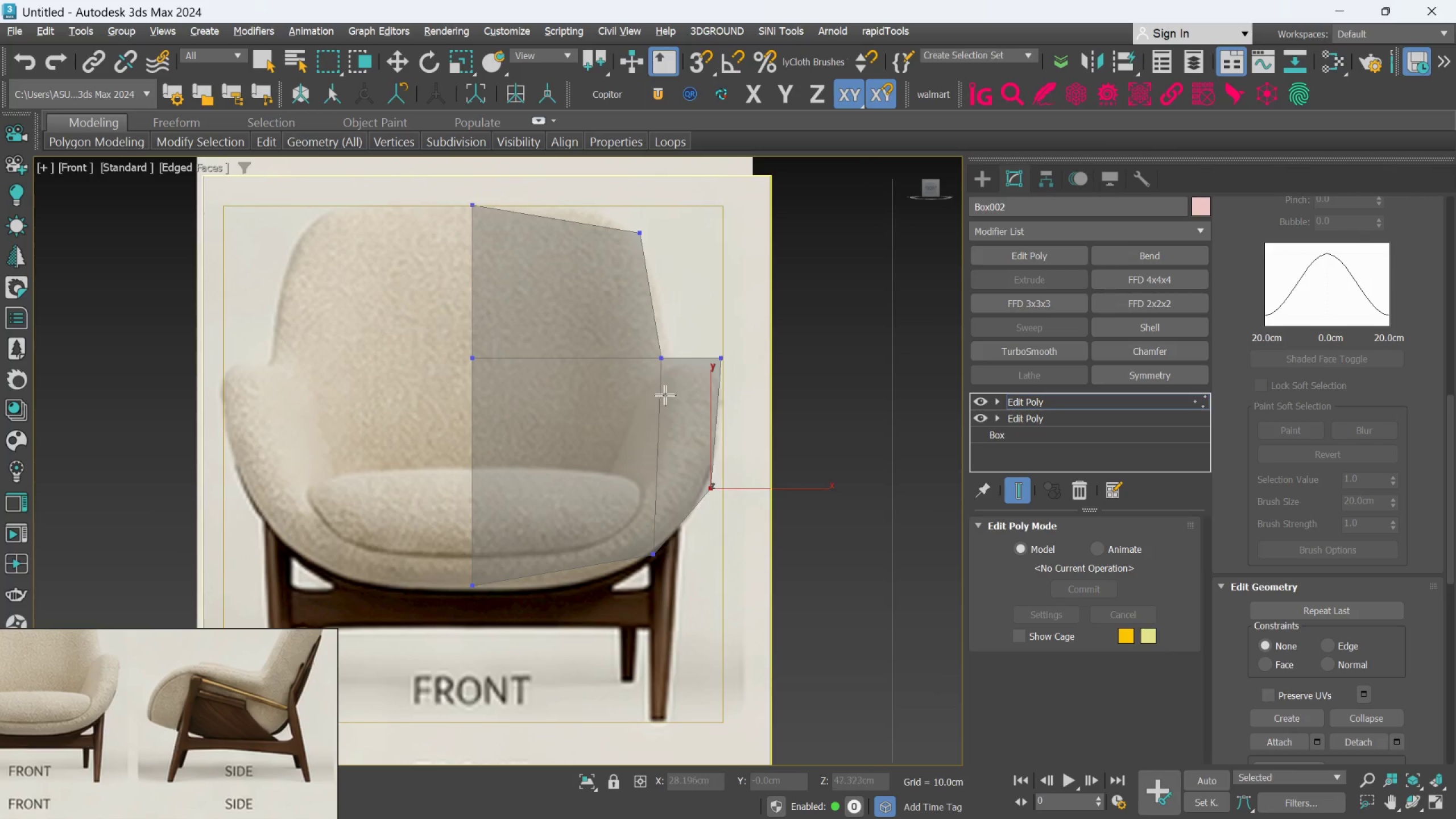 
hold_key(key=AltLeft, duration=0.59)
 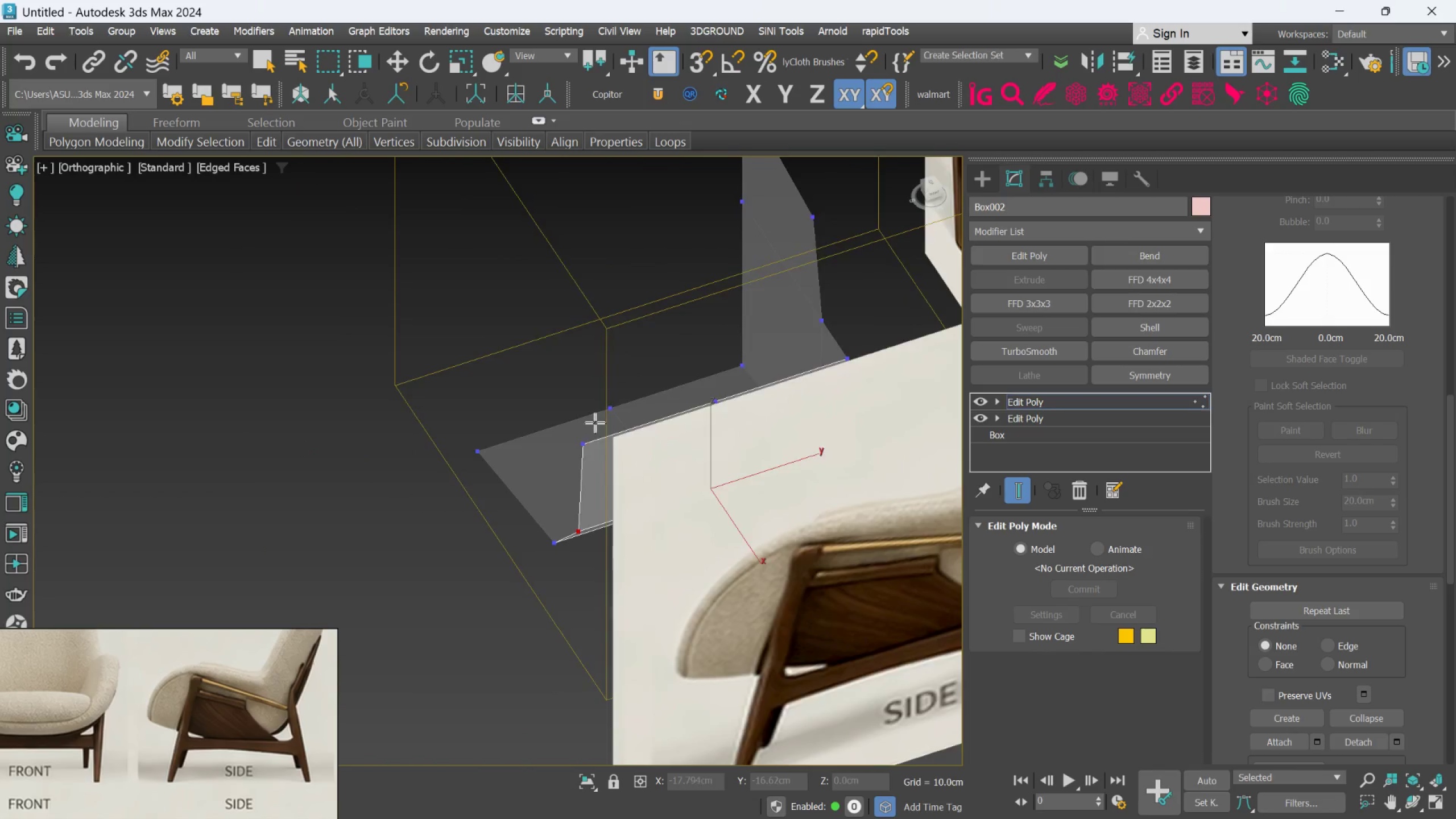 
hold_key(key=AltLeft, duration=0.38)
 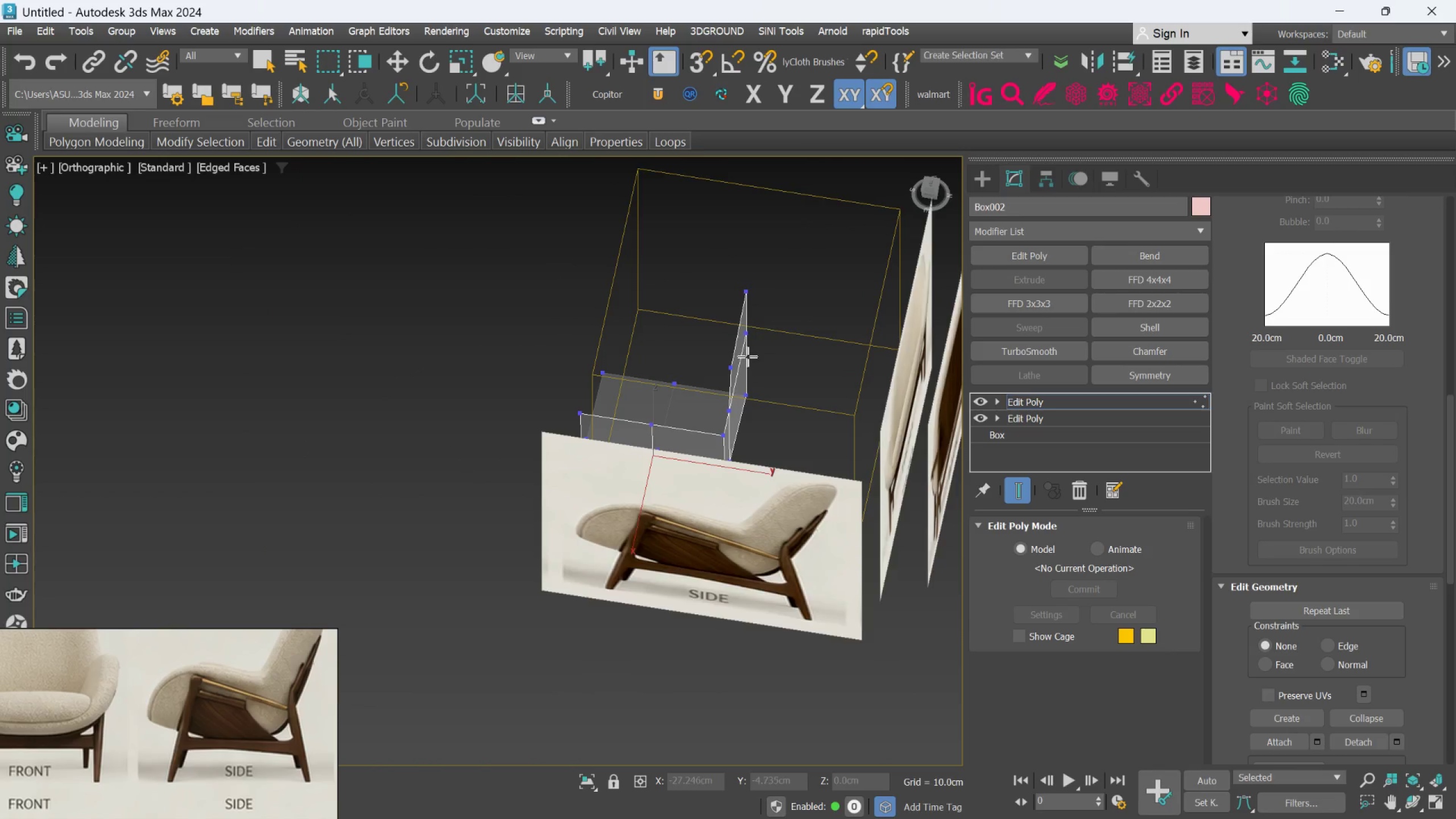 
scroll: coordinate [595, 423], scroll_direction: down, amount: 2.0
 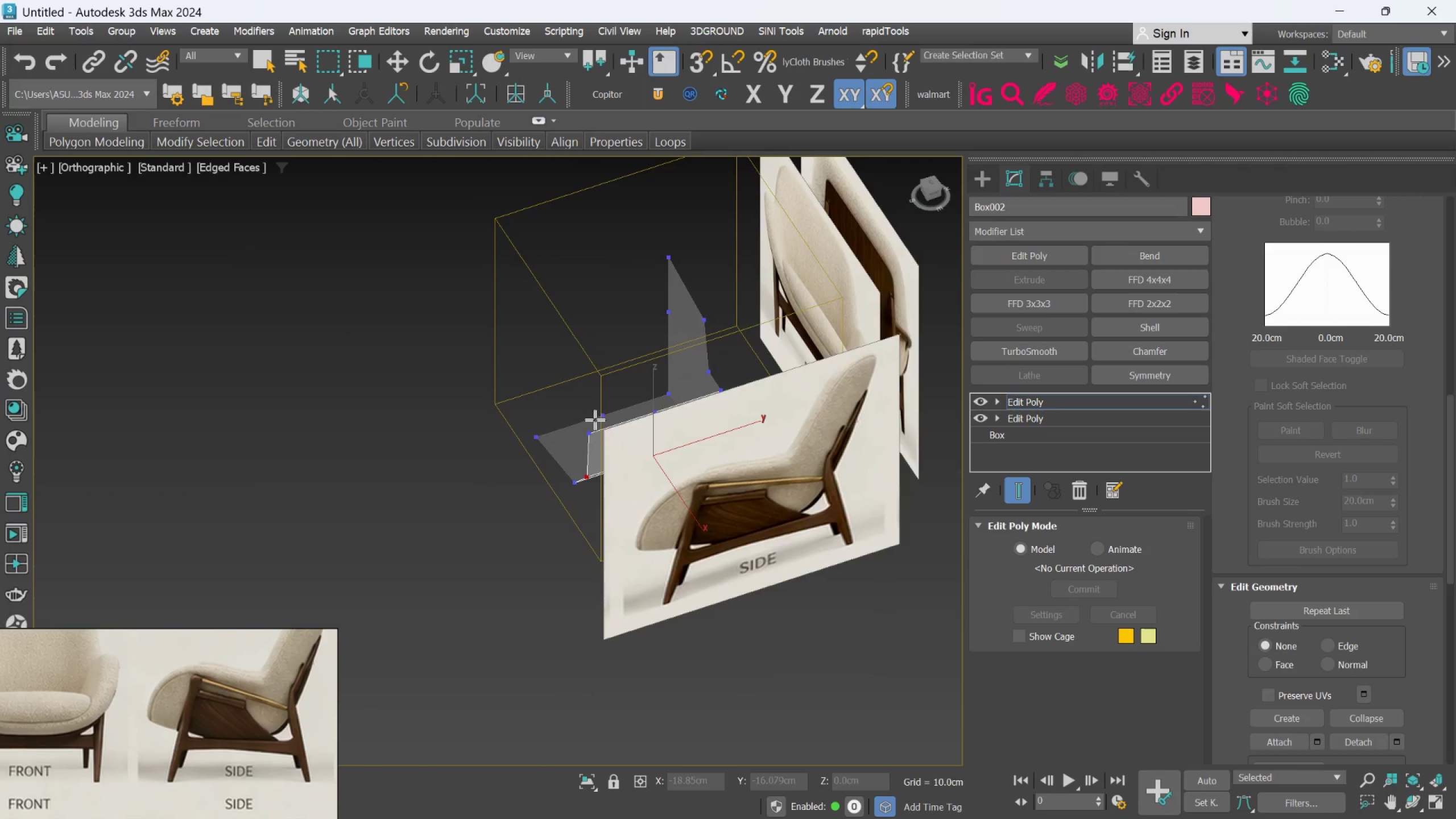 
hold_key(key=AltLeft, duration=0.64)
 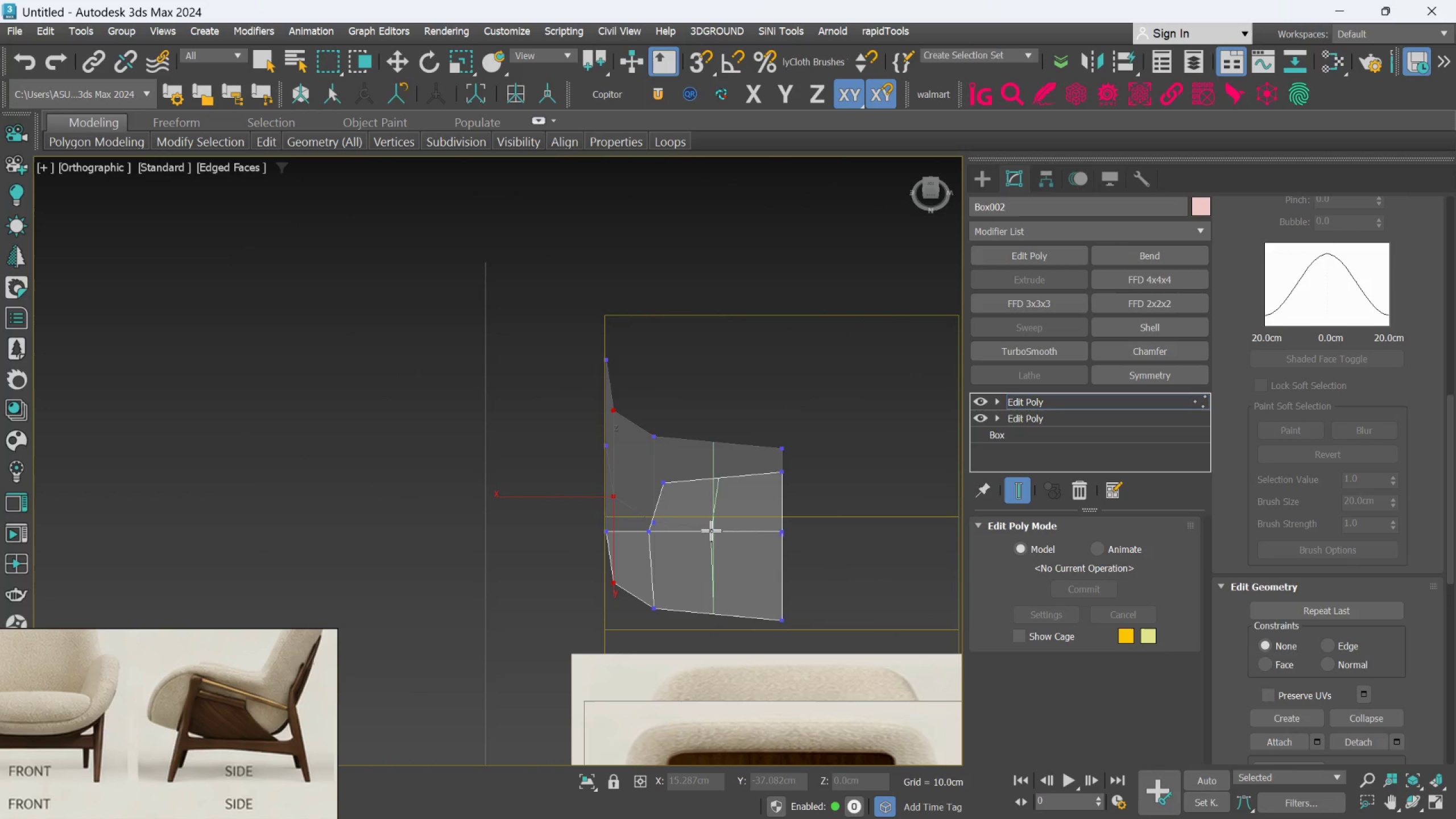 
scroll: coordinate [747, 357], scroll_direction: up, amount: 1.0
 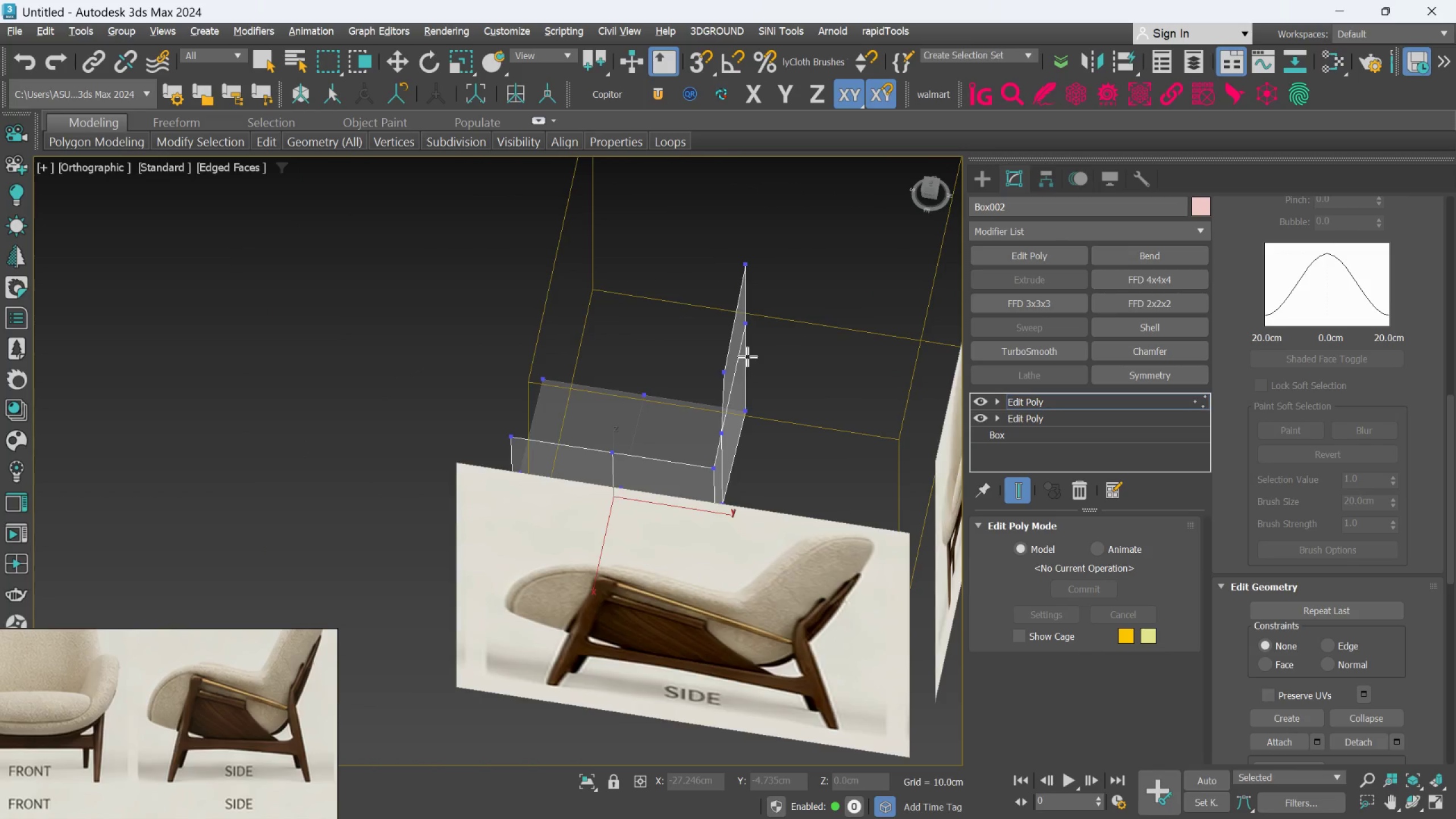 
left_click([712, 531])
 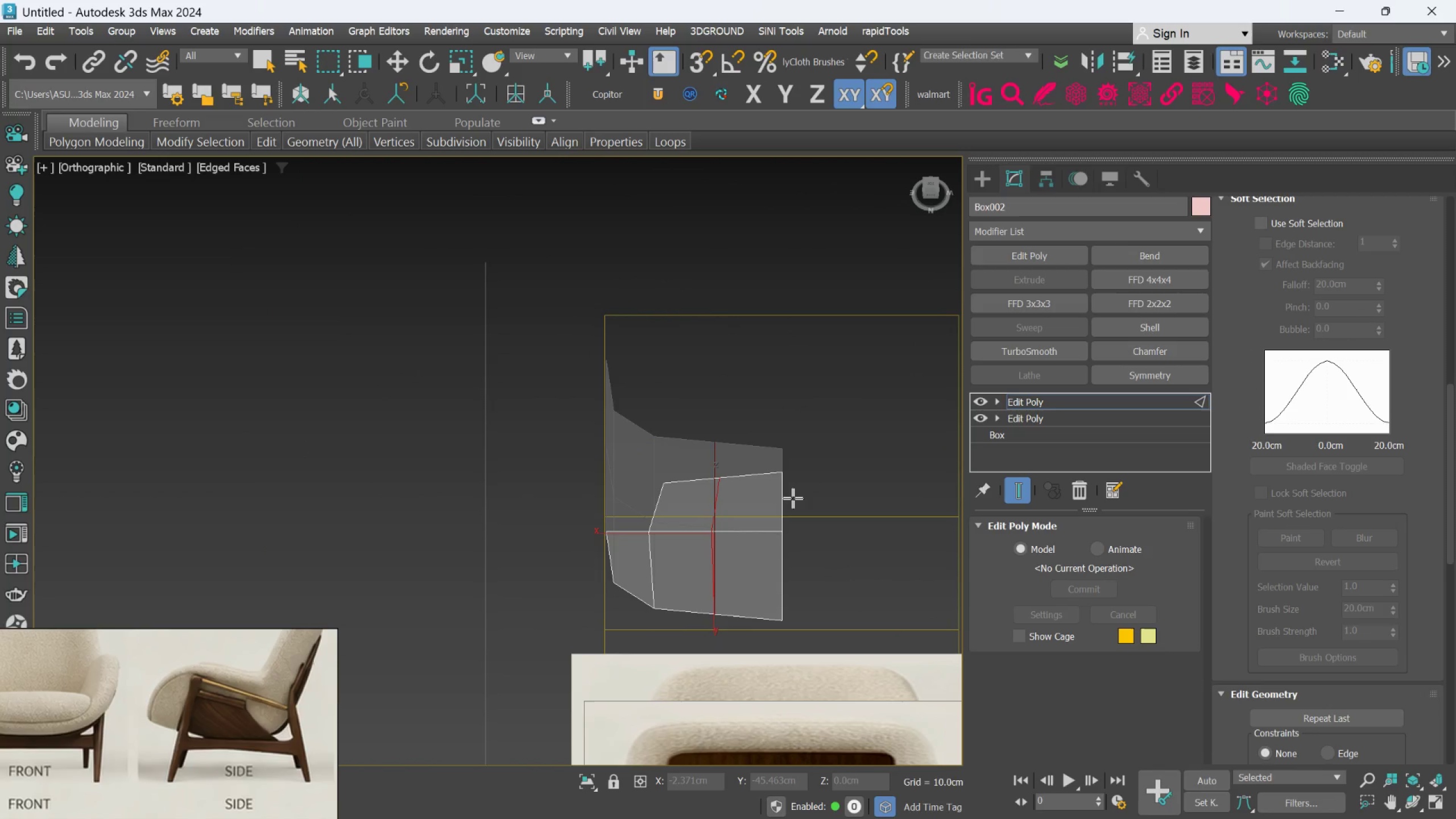 
key(Alt+1)
 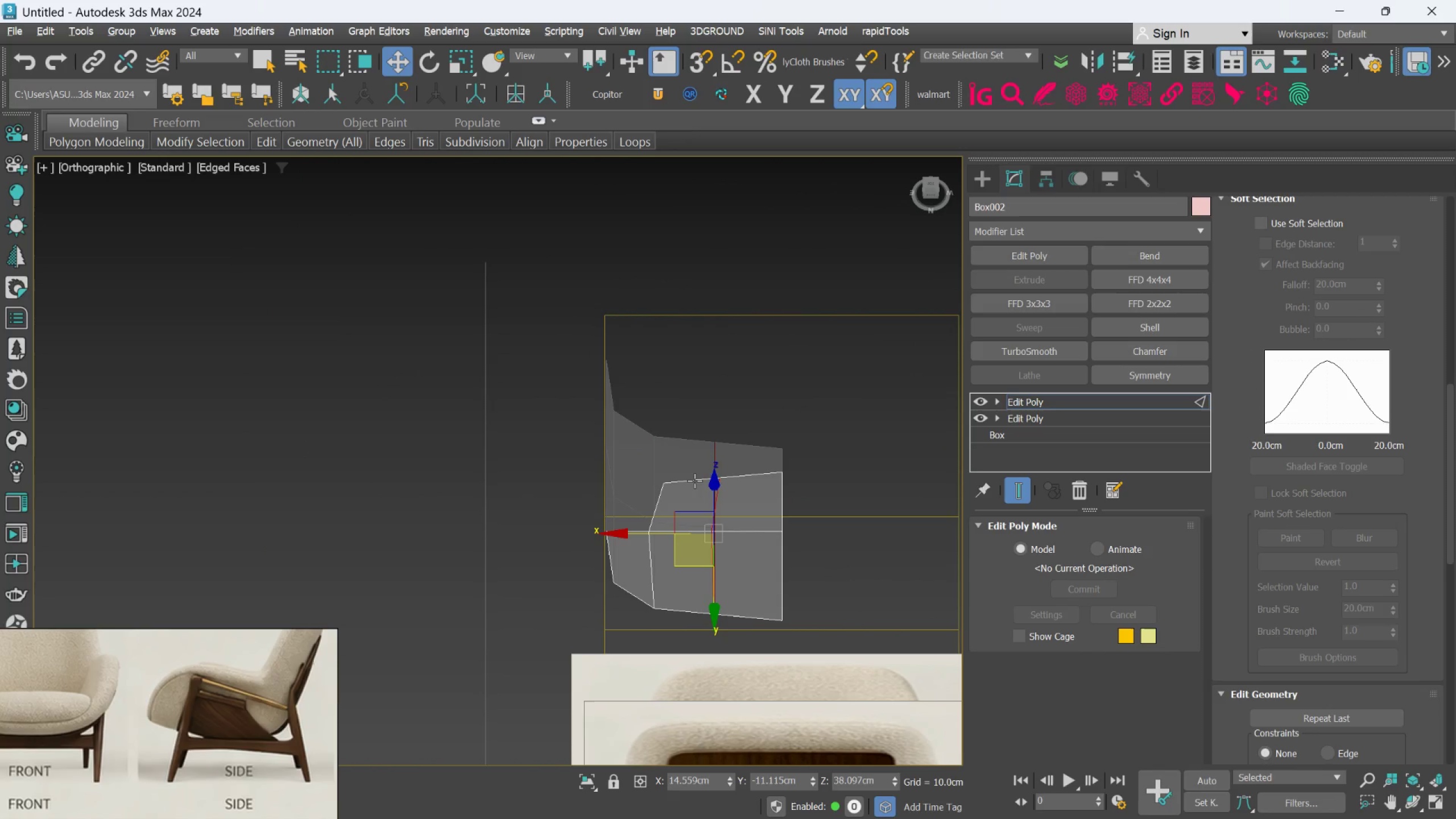 
key(F)
 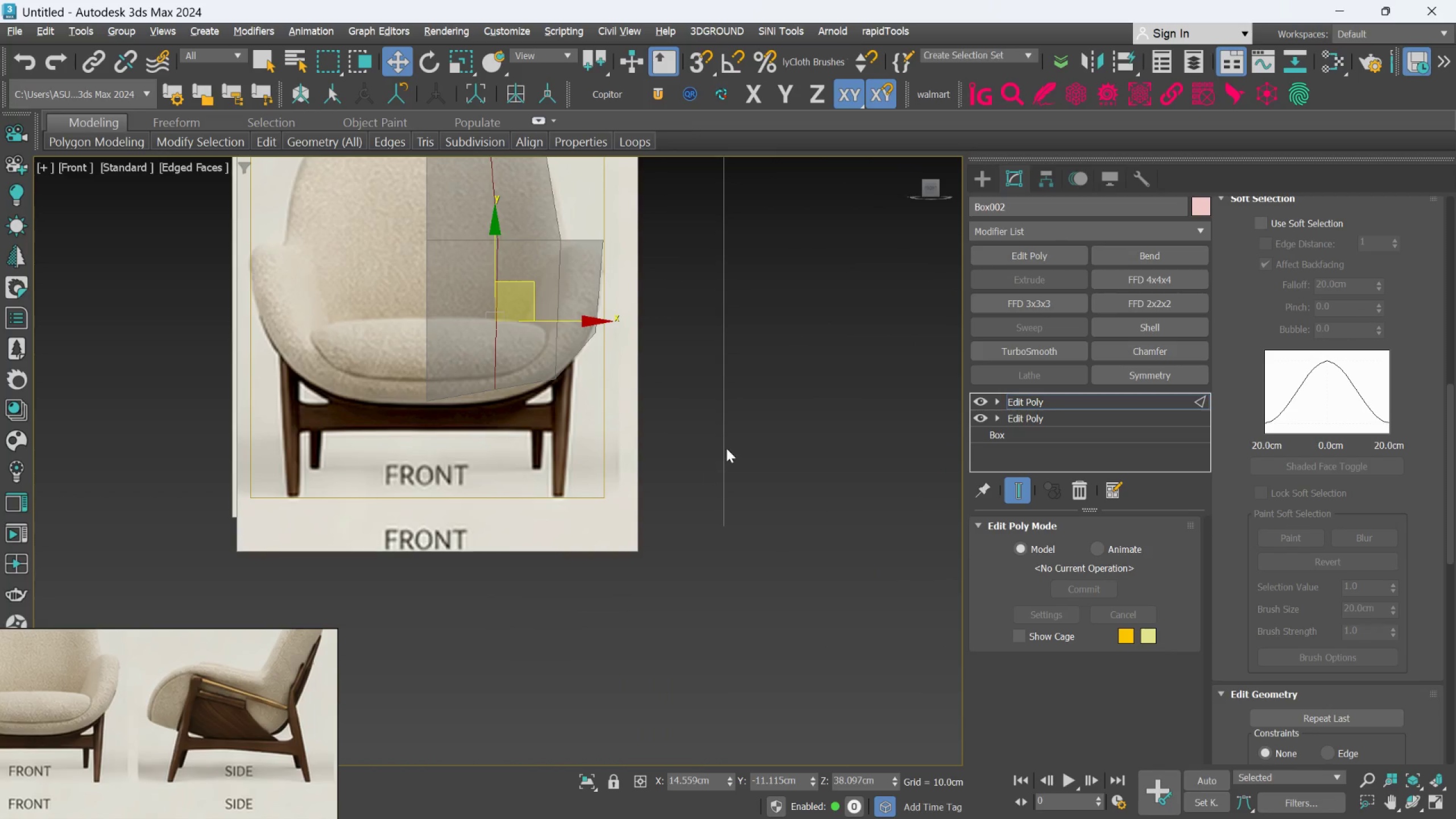 
scroll: coordinate [726, 447], scroll_direction: down, amount: 2.0
 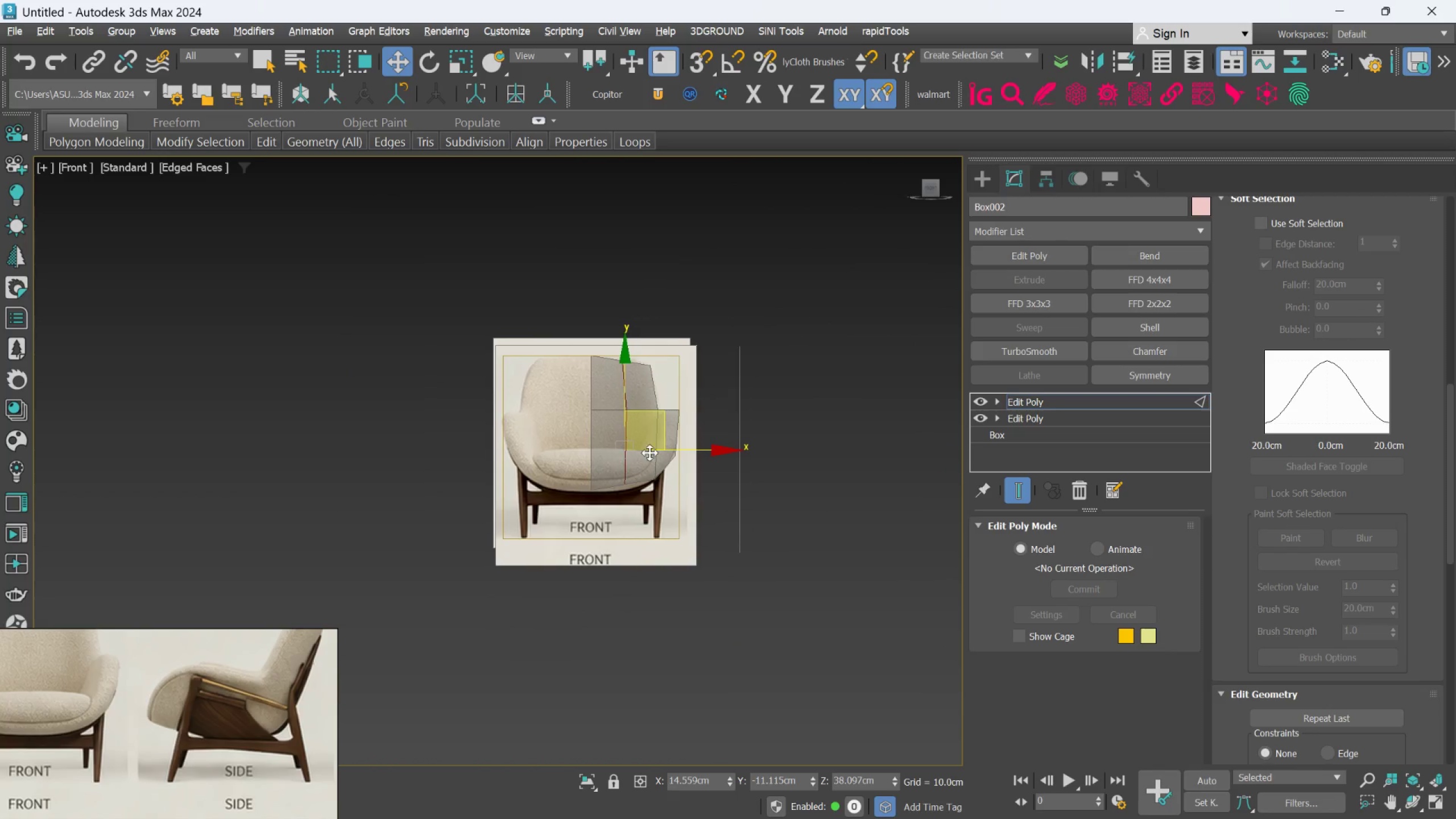 
scroll: coordinate [599, 364], scroll_direction: up, amount: 3.0
 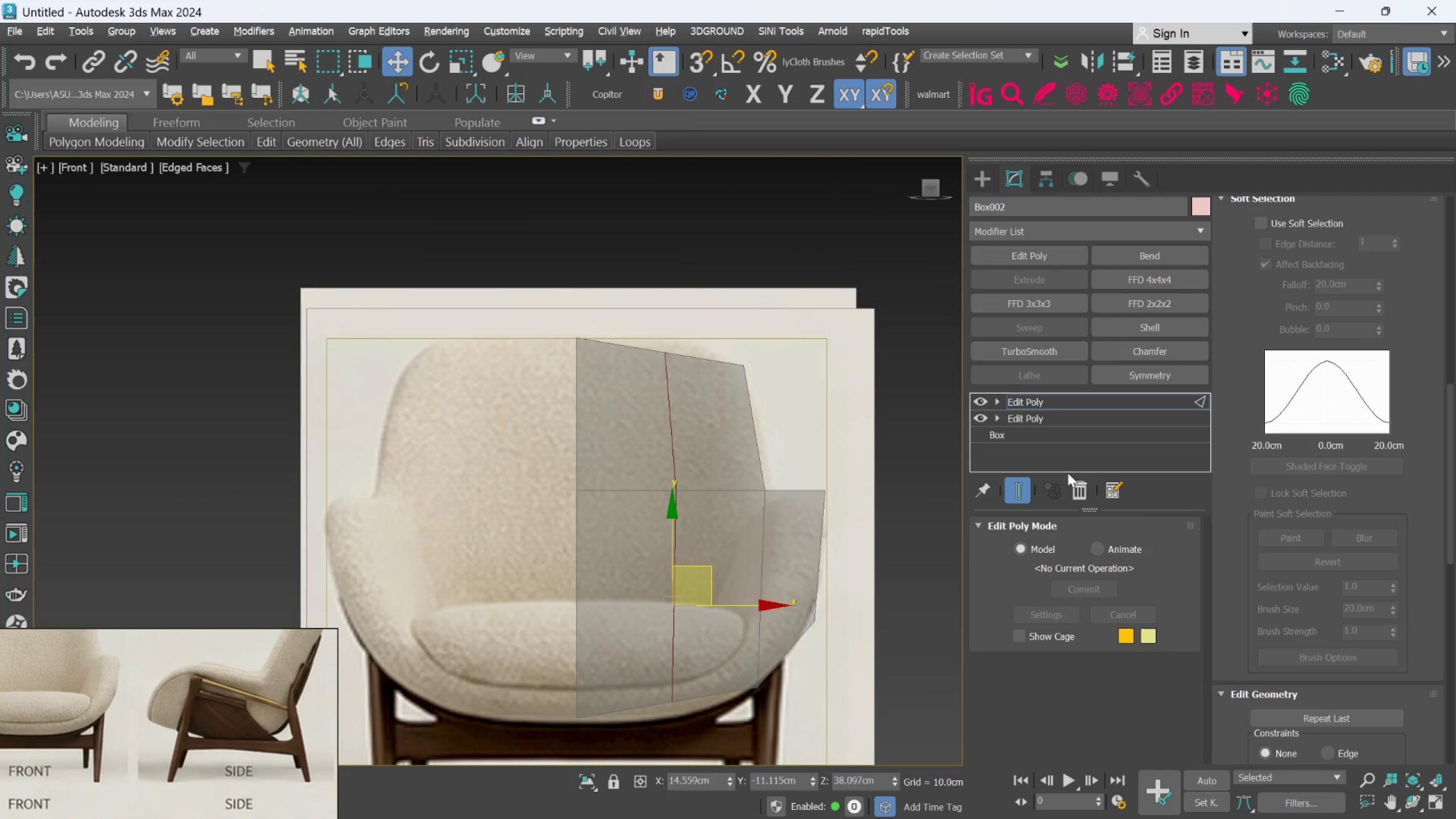 
scroll: coordinate [1295, 575], scroll_direction: down, amount: 6.0
 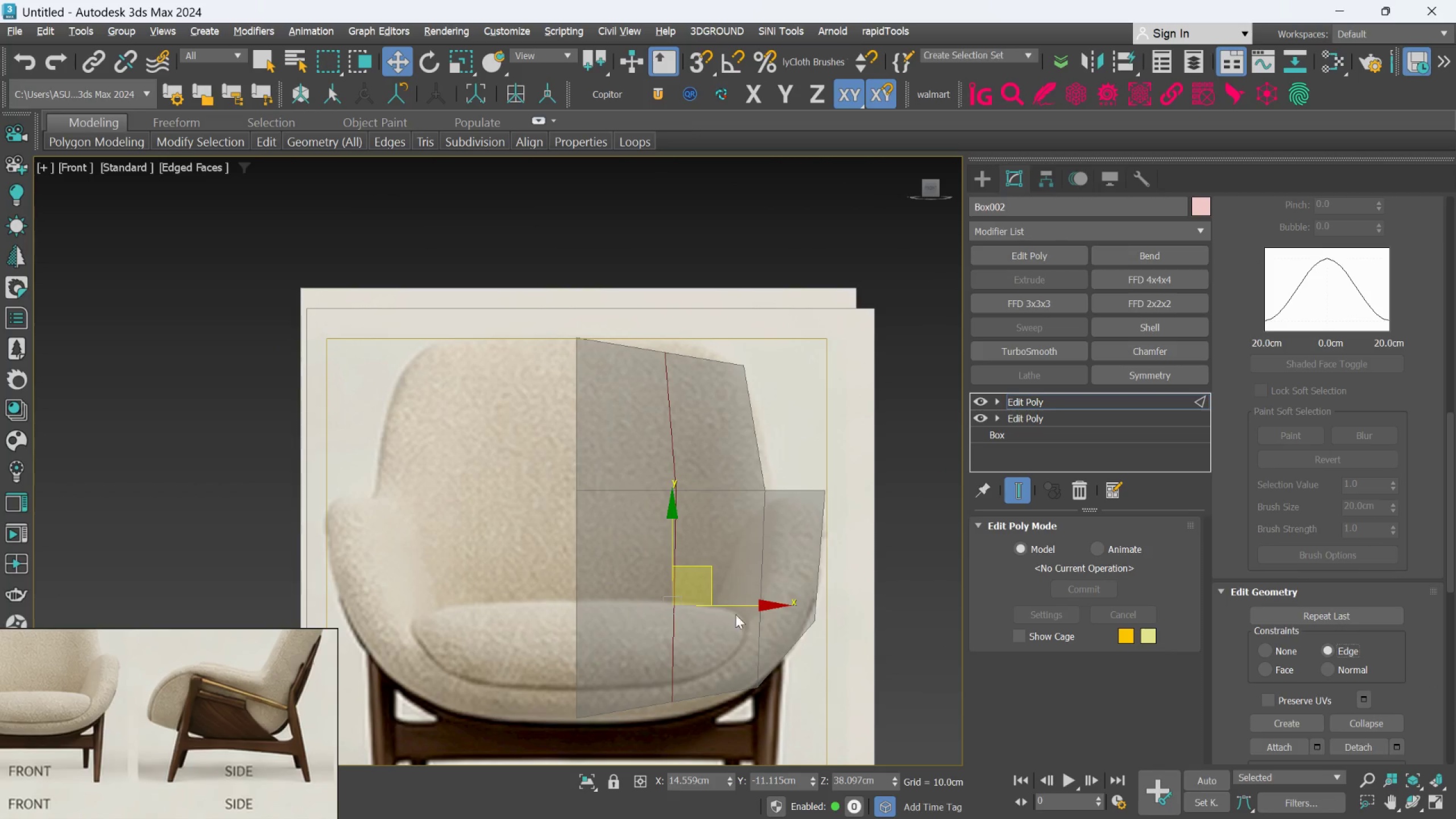 
left_click_drag(start_coordinate=[749, 605], to_coordinate=[731, 611])
 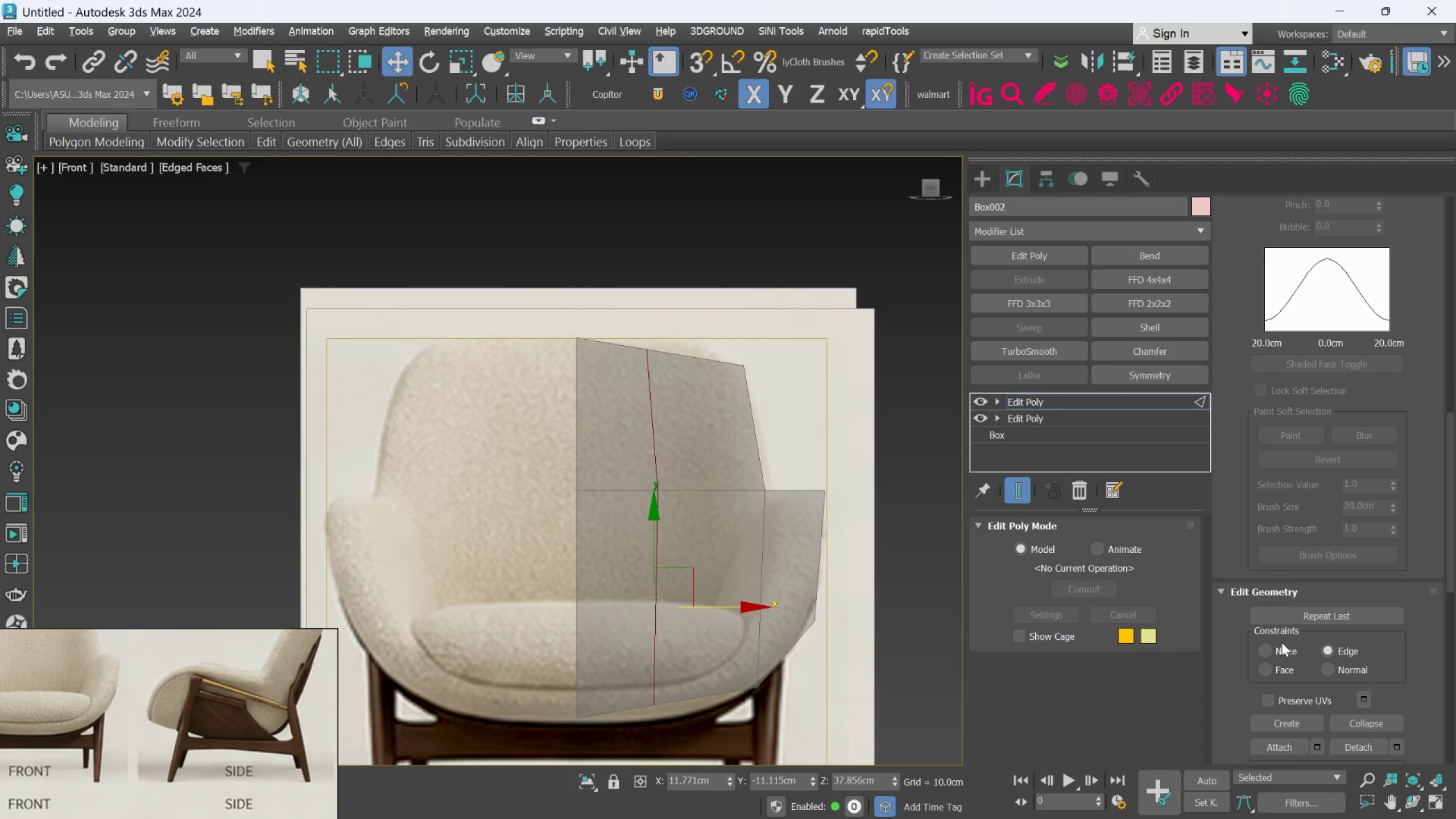 
left_click_drag(start_coordinate=[1263, 648], to_coordinate=[1265, 639])
 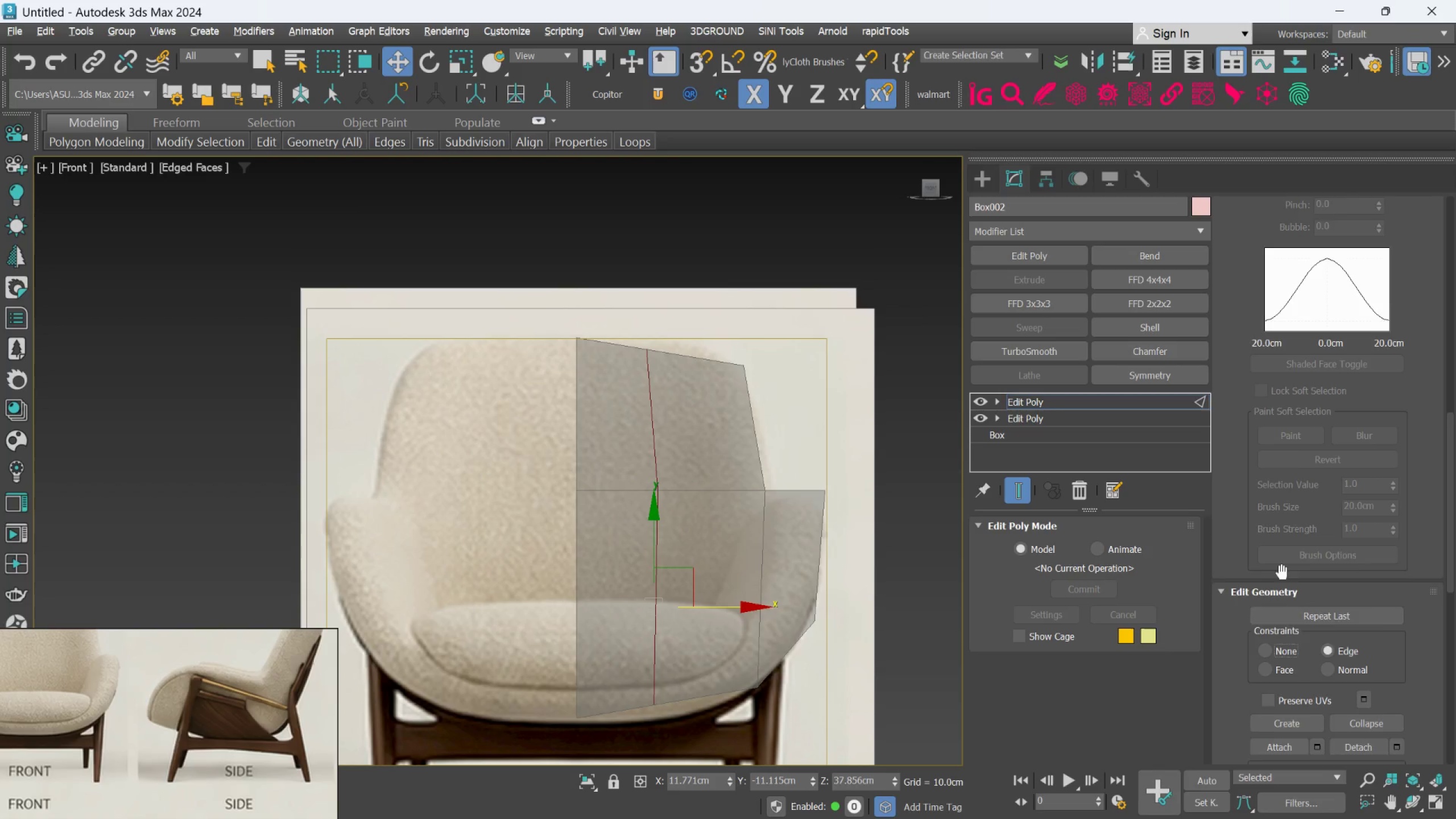 
key(1)
 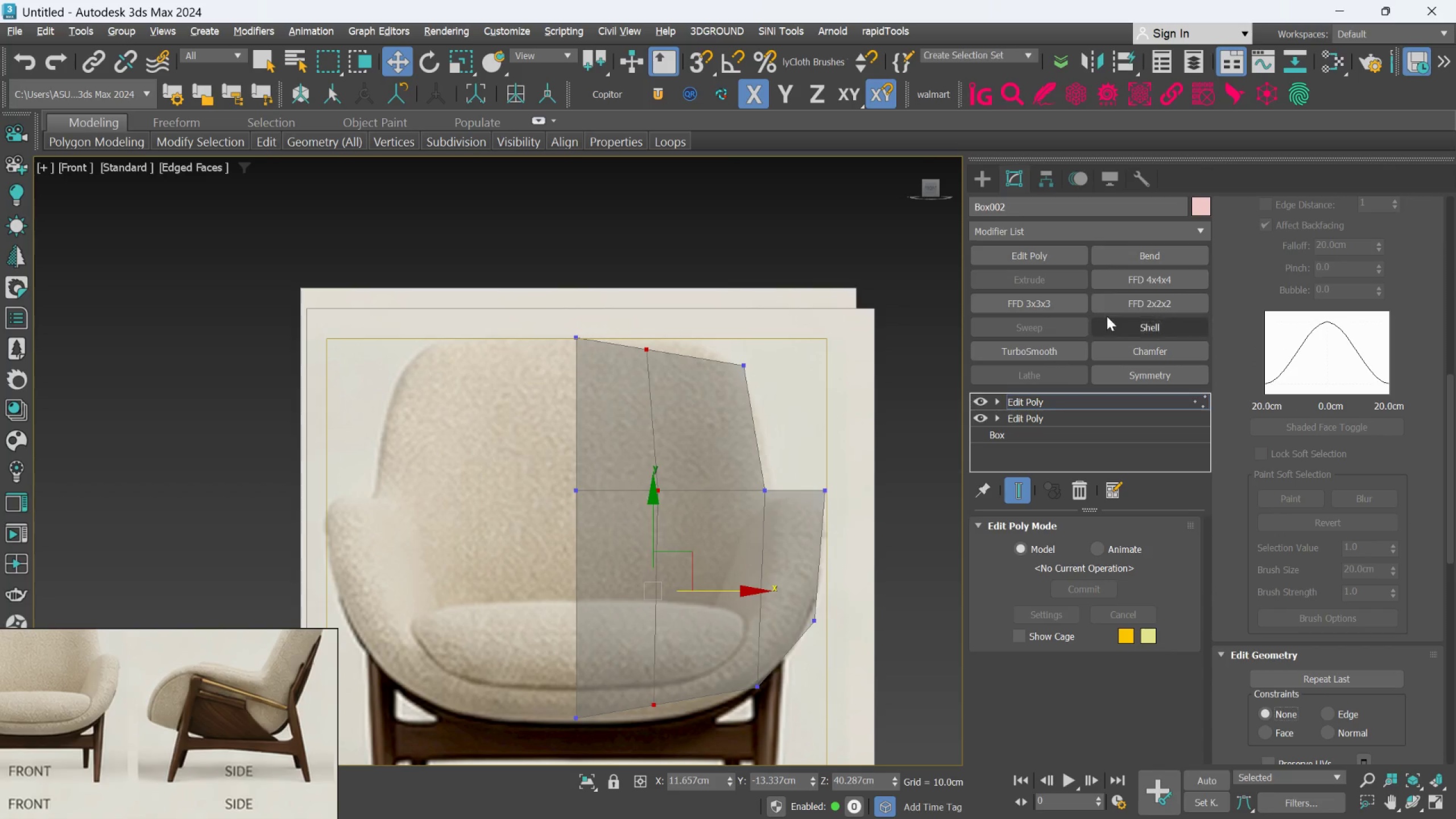 
scroll: coordinate [1273, 318], scroll_direction: up, amount: 56.0
 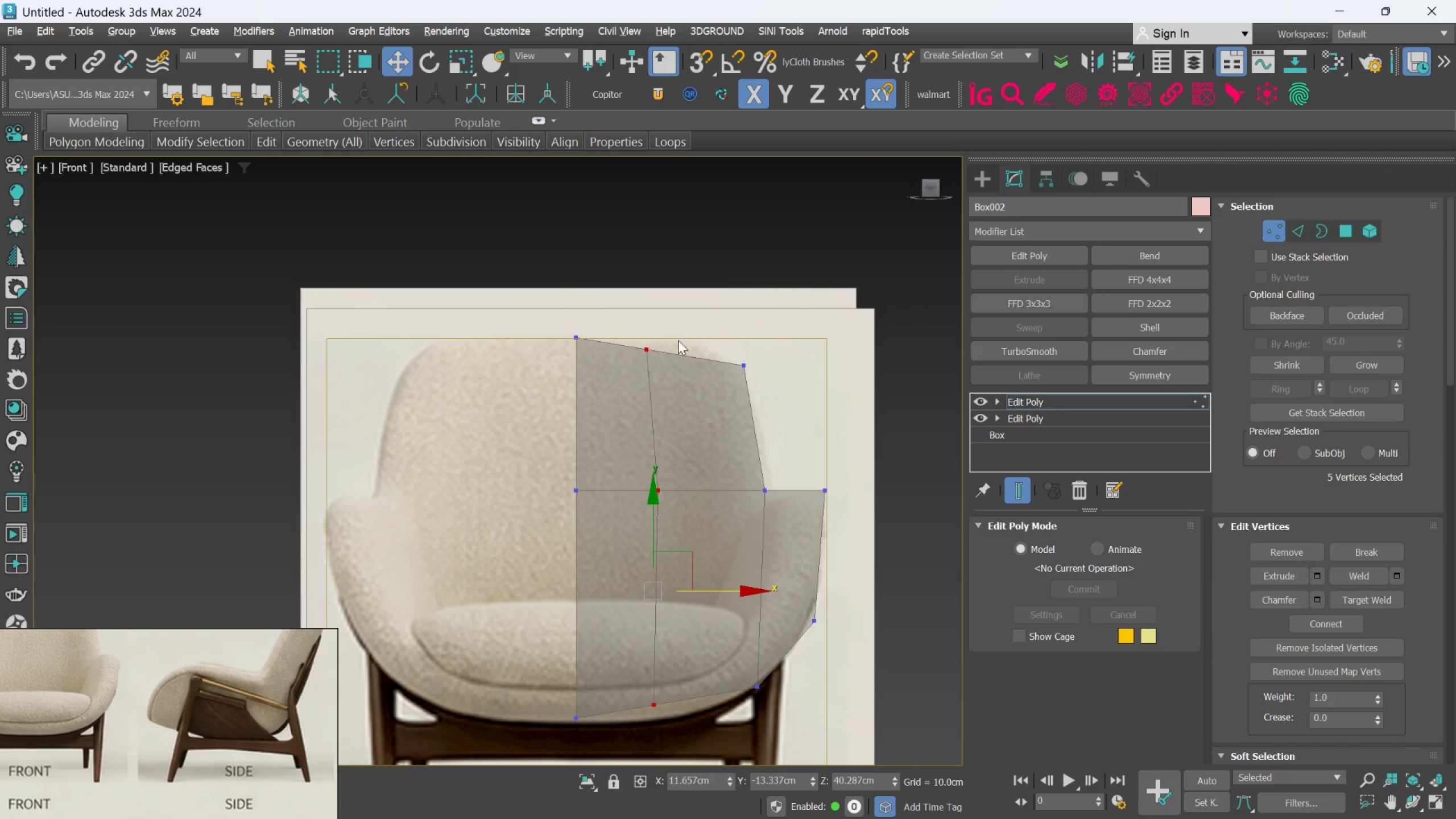 
left_click_drag(start_coordinate=[671, 303], to_coordinate=[623, 413])
 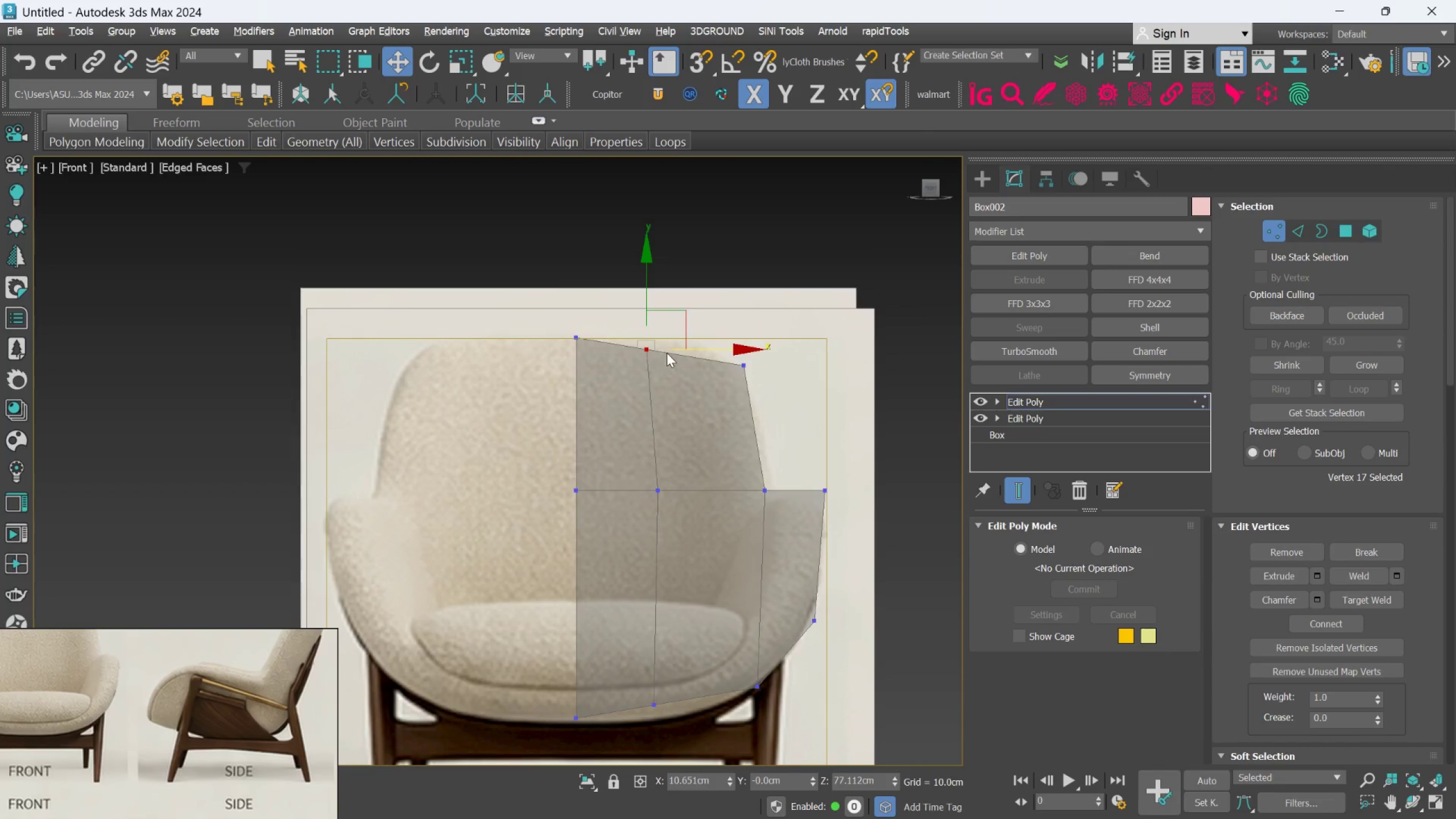 
scroll: coordinate [669, 347], scroll_direction: up, amount: 4.0
 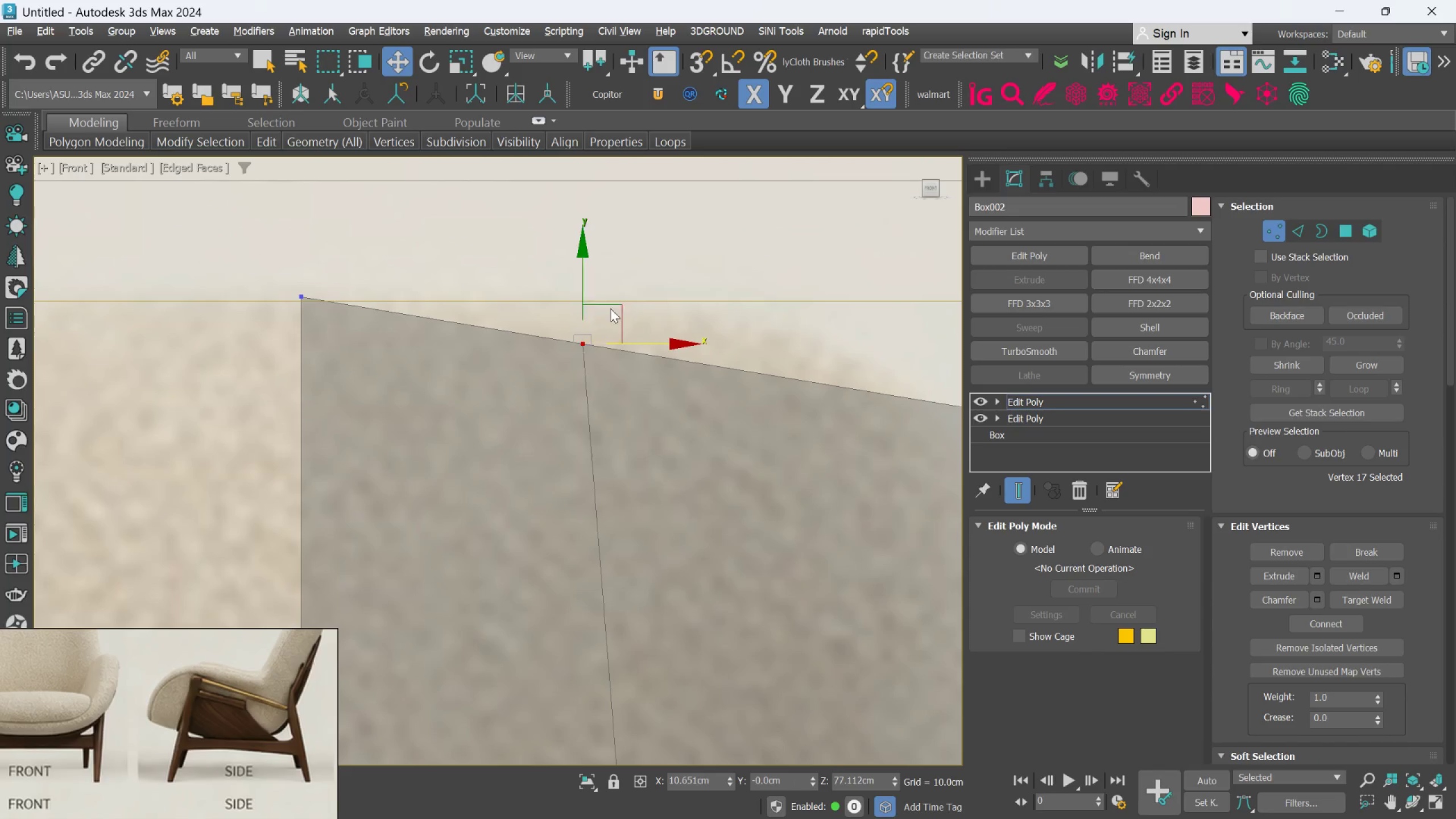 
scroll: coordinate [610, 308], scroll_direction: down, amount: 3.0
 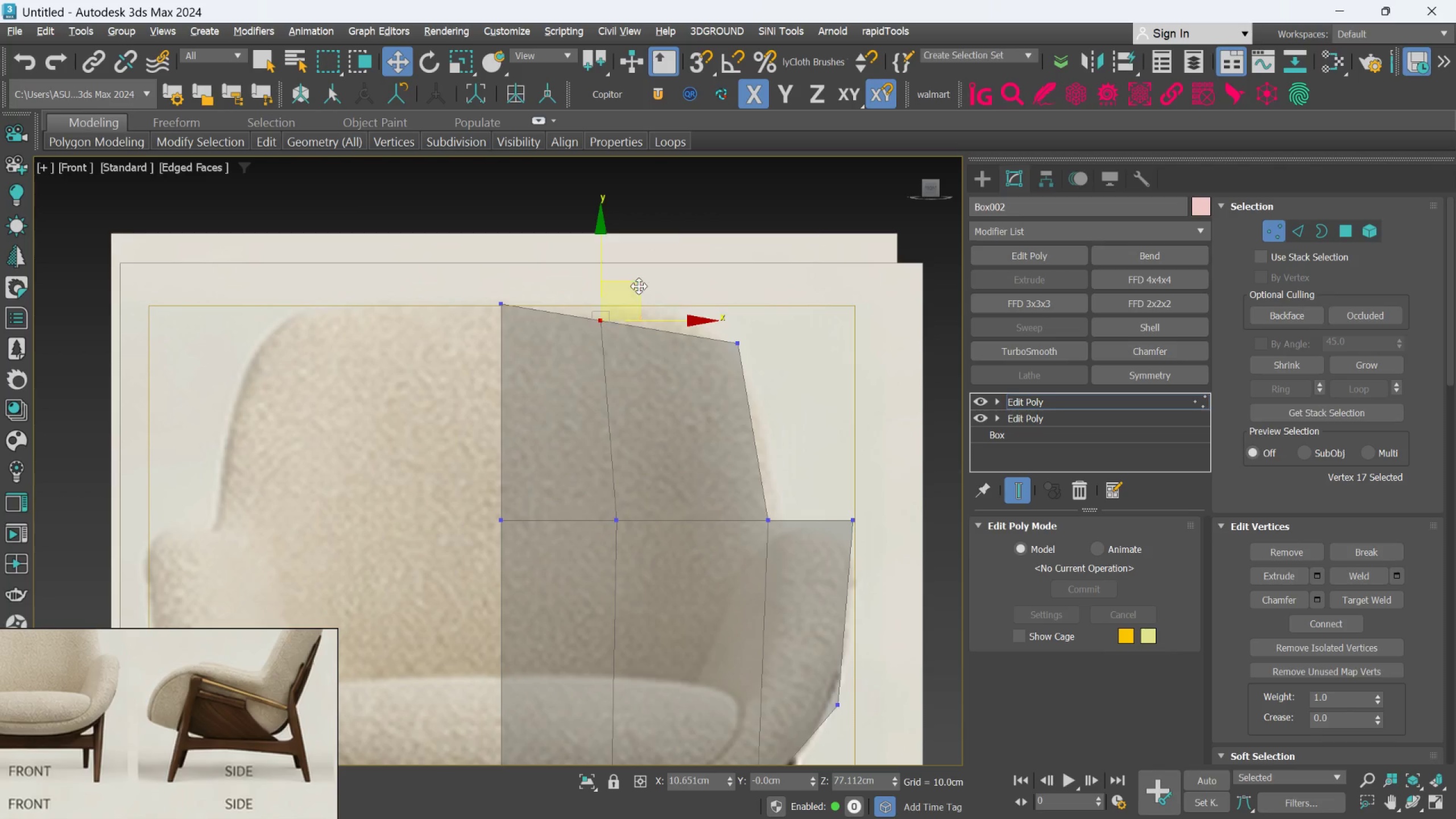 
left_click_drag(start_coordinate=[643, 284], to_coordinate=[659, 274])
 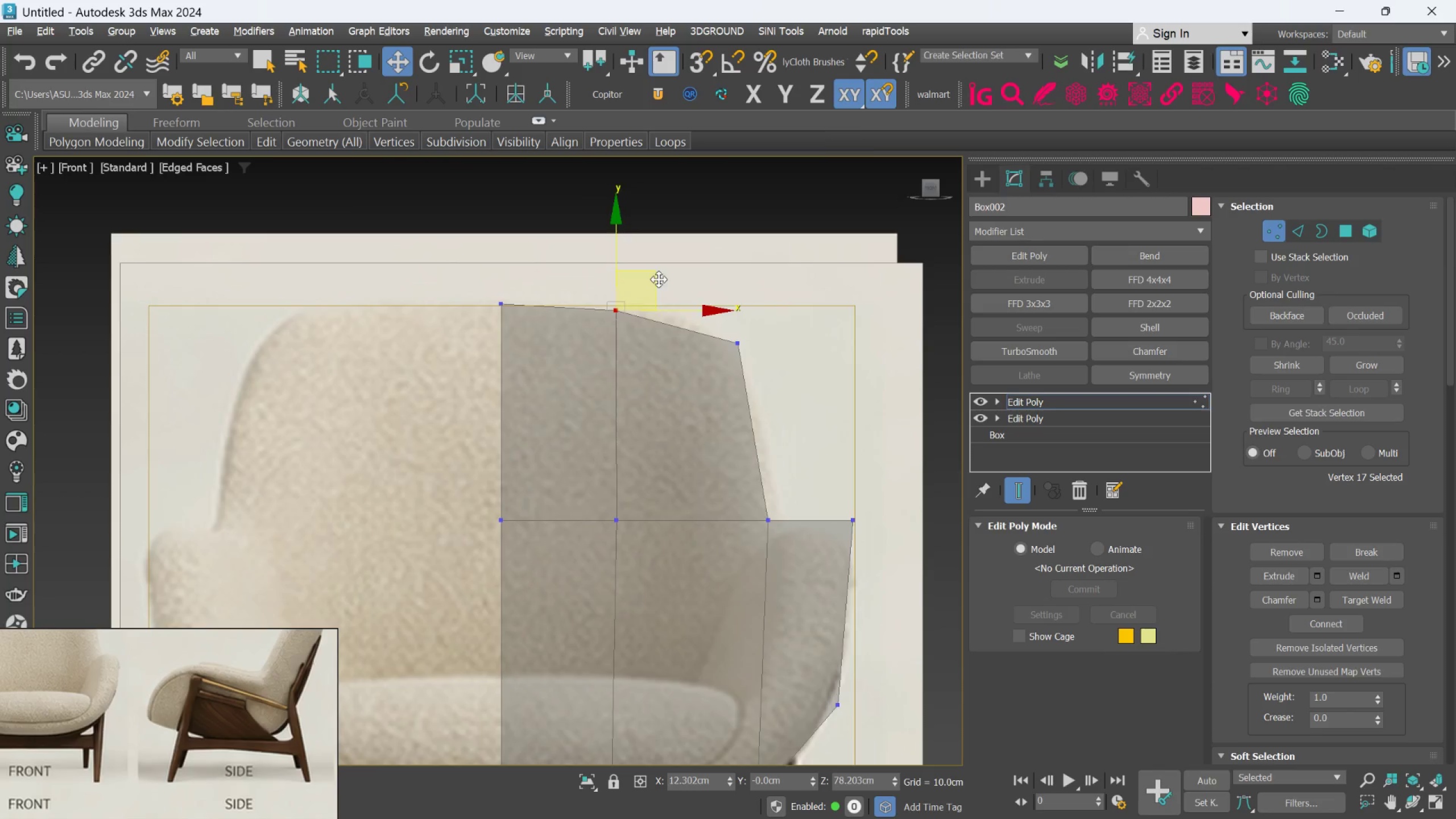 
scroll: coordinate [672, 307], scroll_direction: down, amount: 2.0
 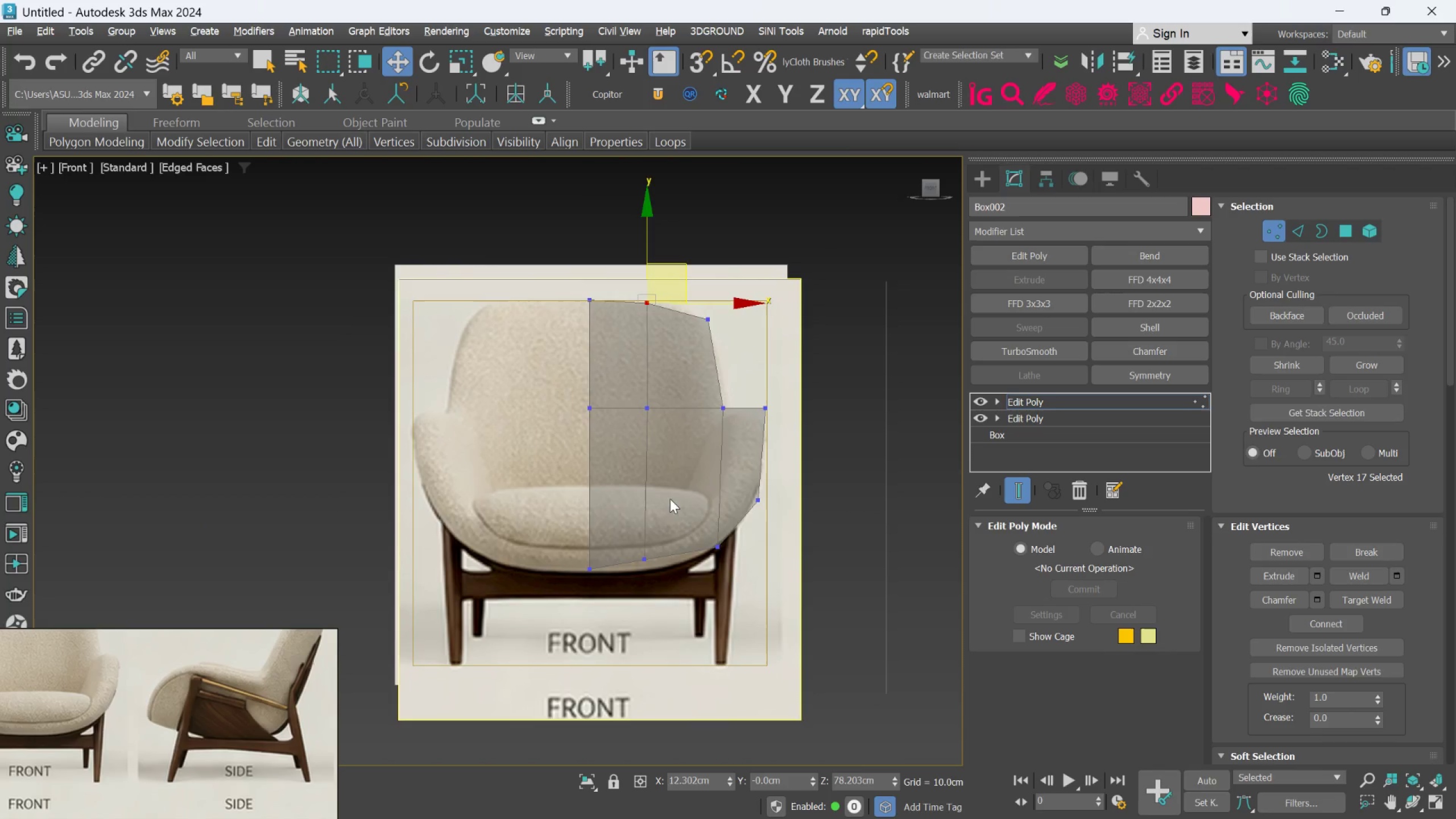 
scroll: coordinate [650, 530], scroll_direction: up, amount: 1.0
 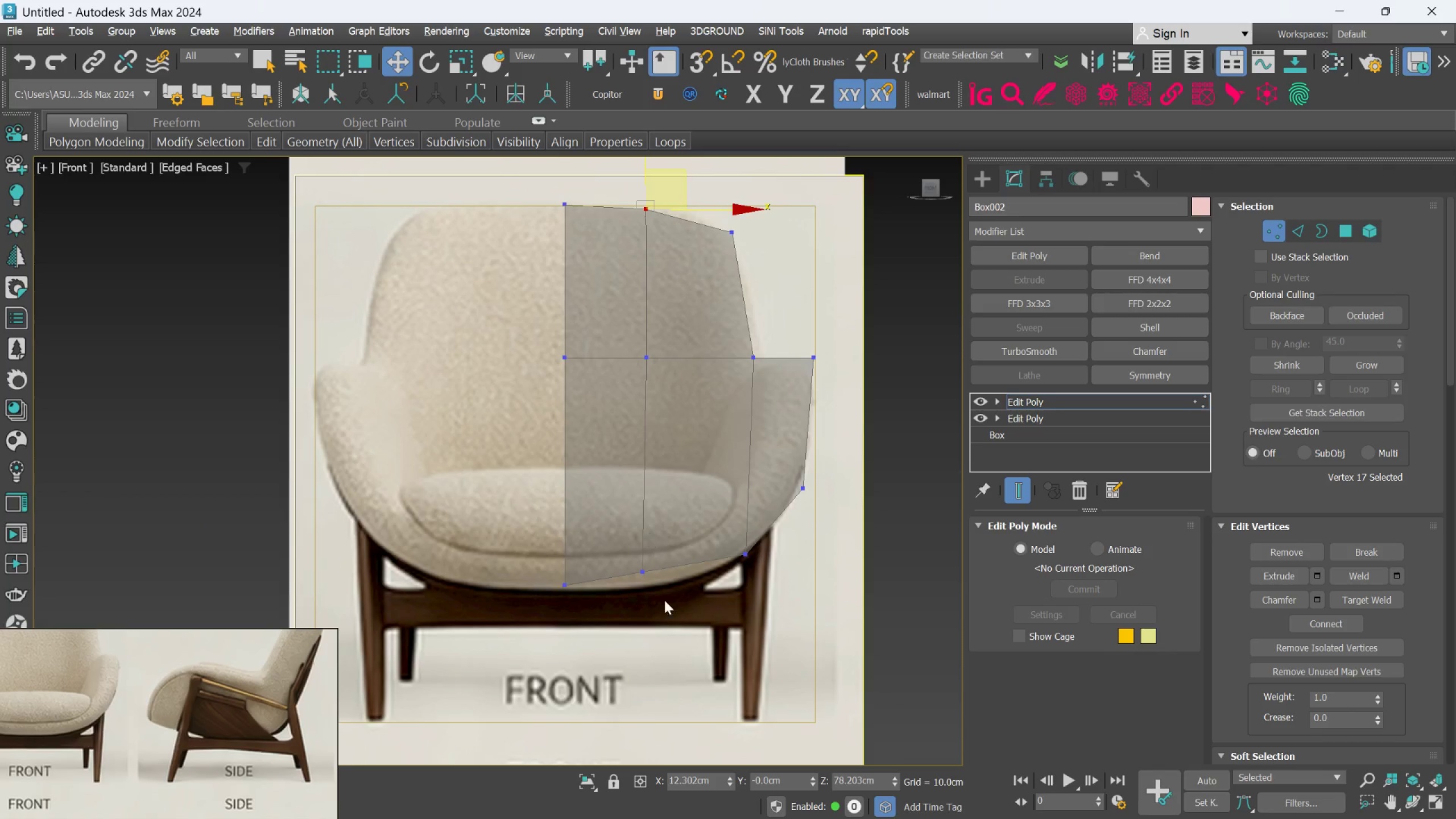 
left_click_drag(start_coordinate=[687, 640], to_coordinate=[606, 539])
 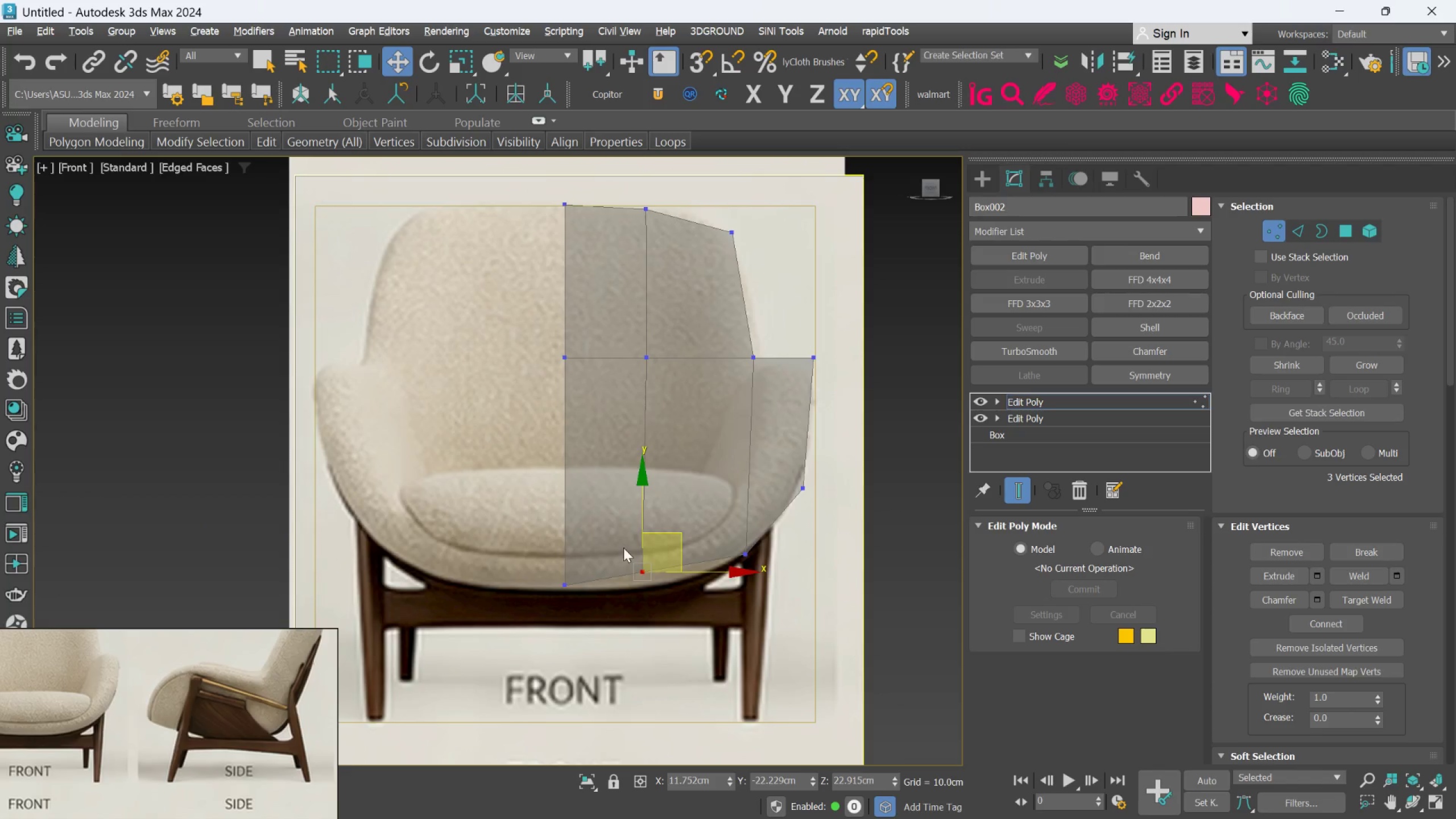 
scroll: coordinate [624, 548], scroll_direction: up, amount: 3.0
 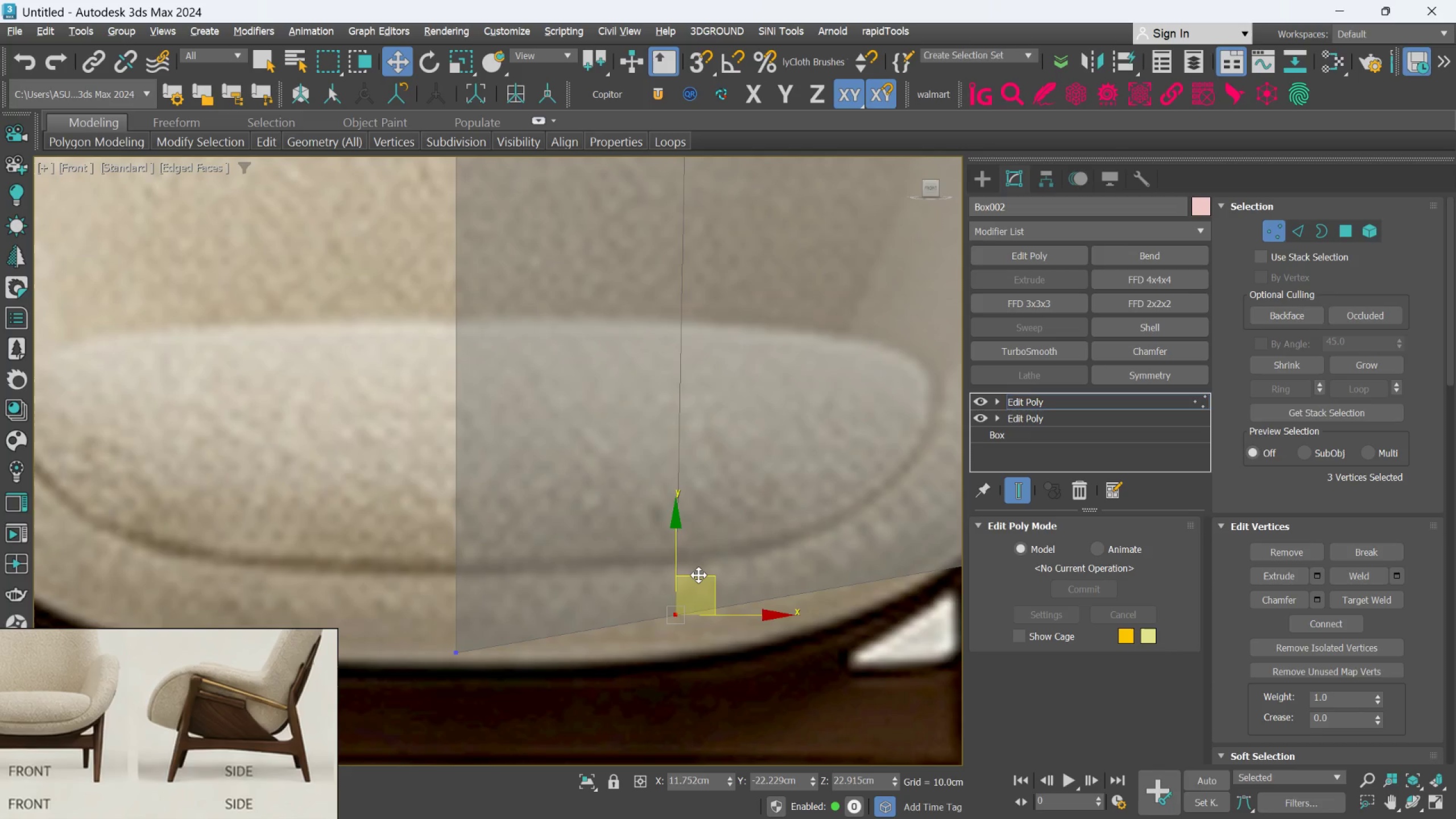 
scroll: coordinate [698, 575], scroll_direction: down, amount: 2.0
 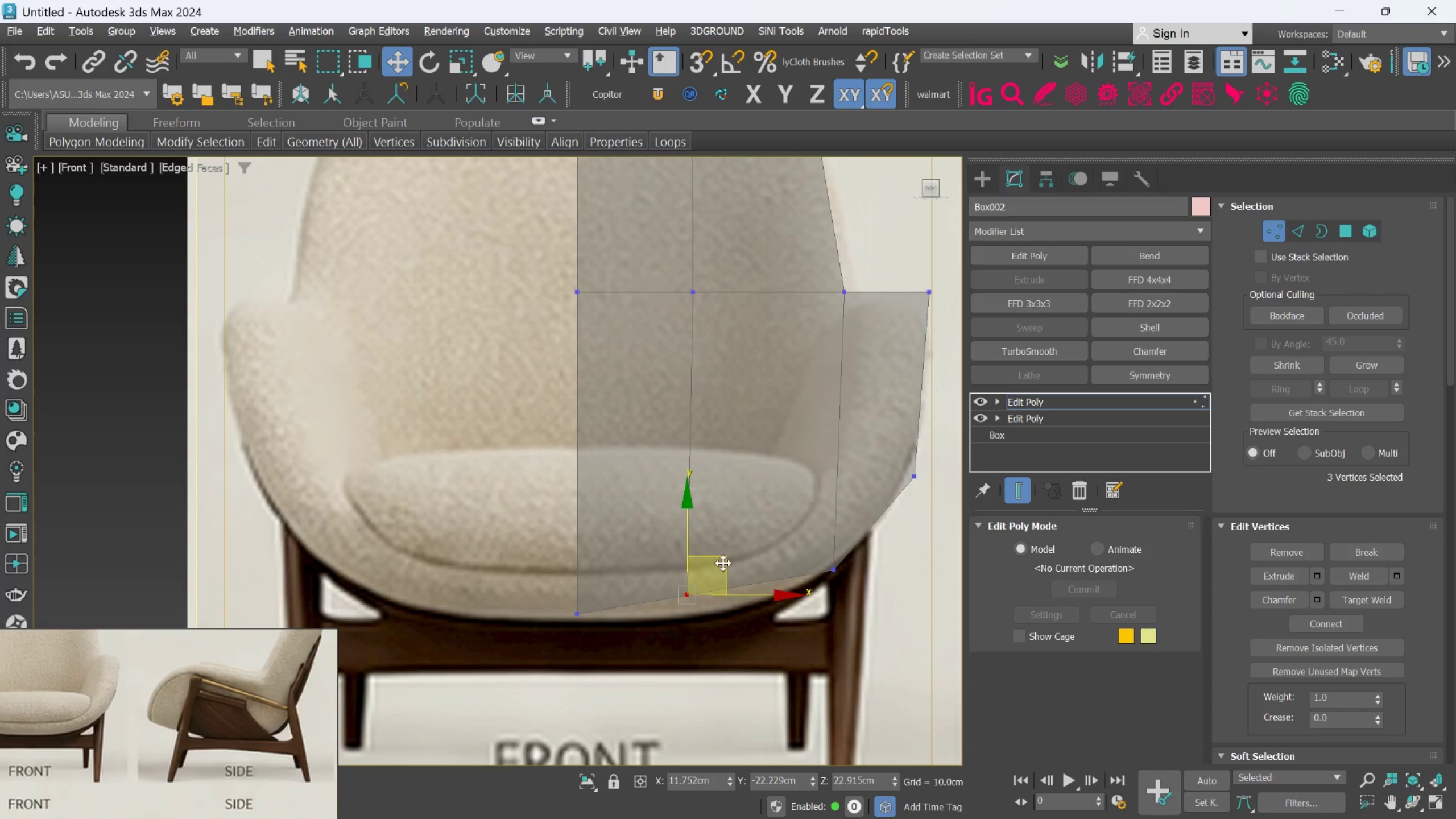 
left_click_drag(start_coordinate=[724, 560], to_coordinate=[713, 584])
 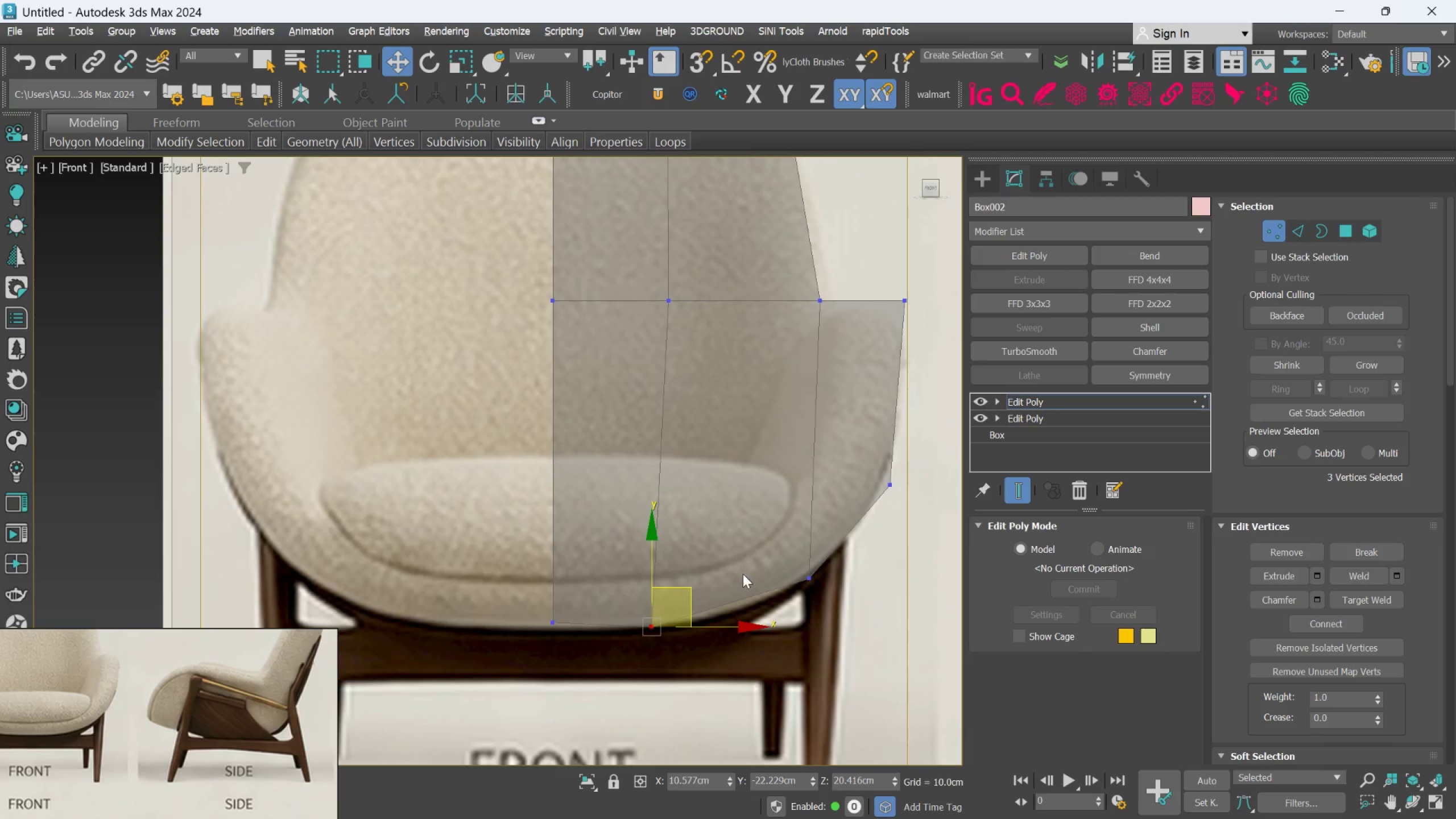 
scroll: coordinate [743, 573], scroll_direction: down, amount: 1.0
 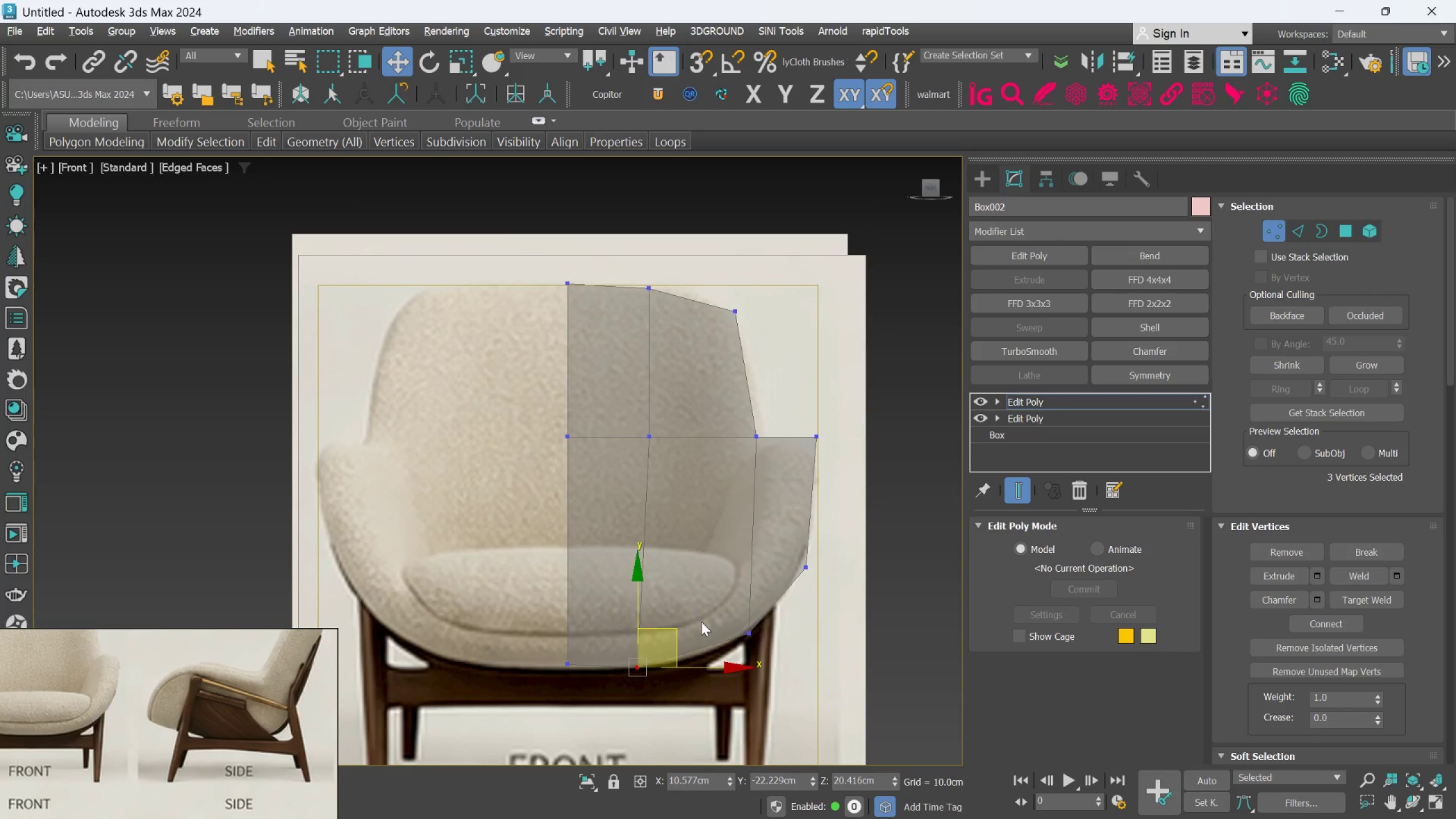 
scroll: coordinate [701, 622], scroll_direction: up, amount: 1.0
 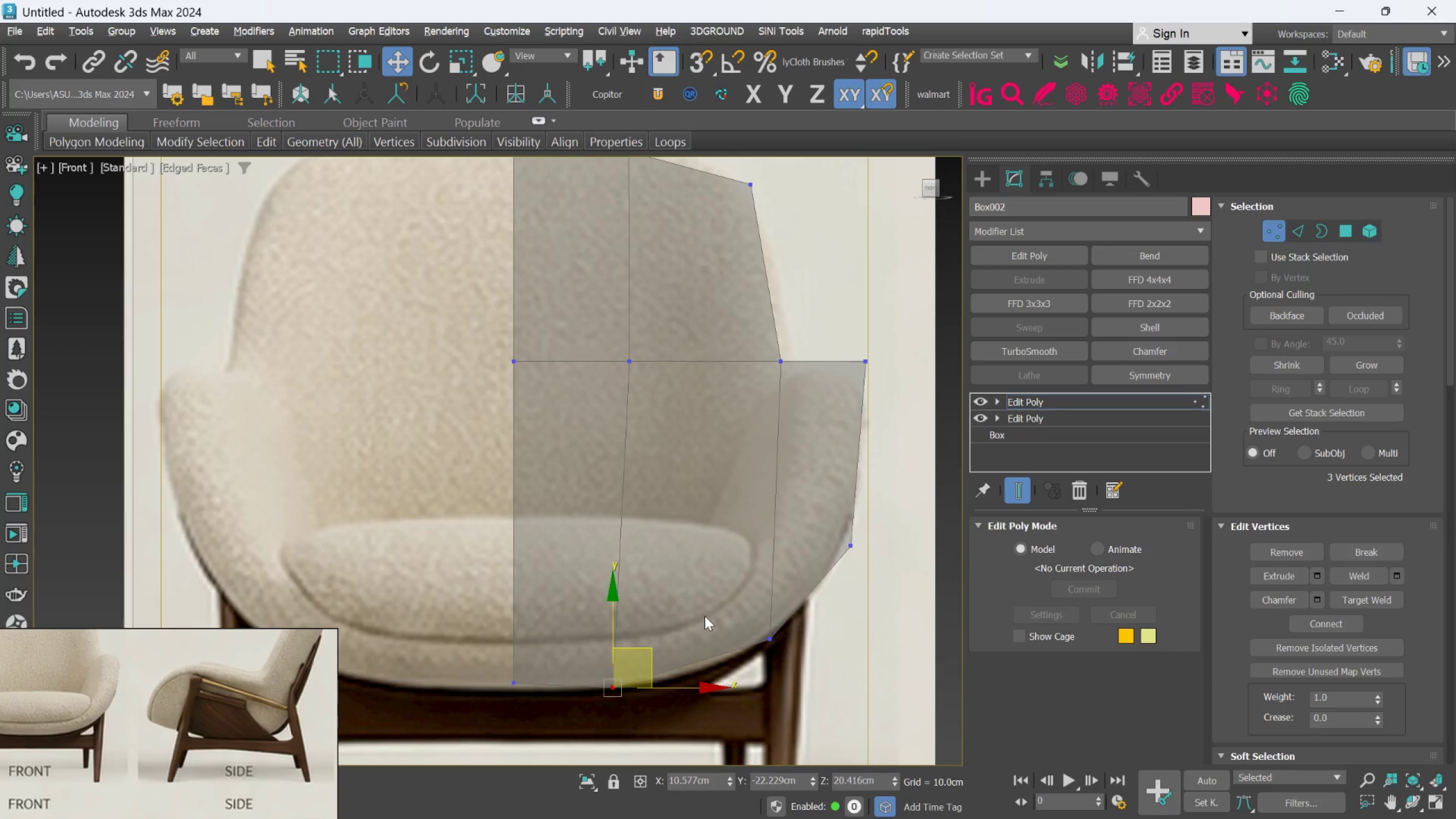 
key(Alt+1)
 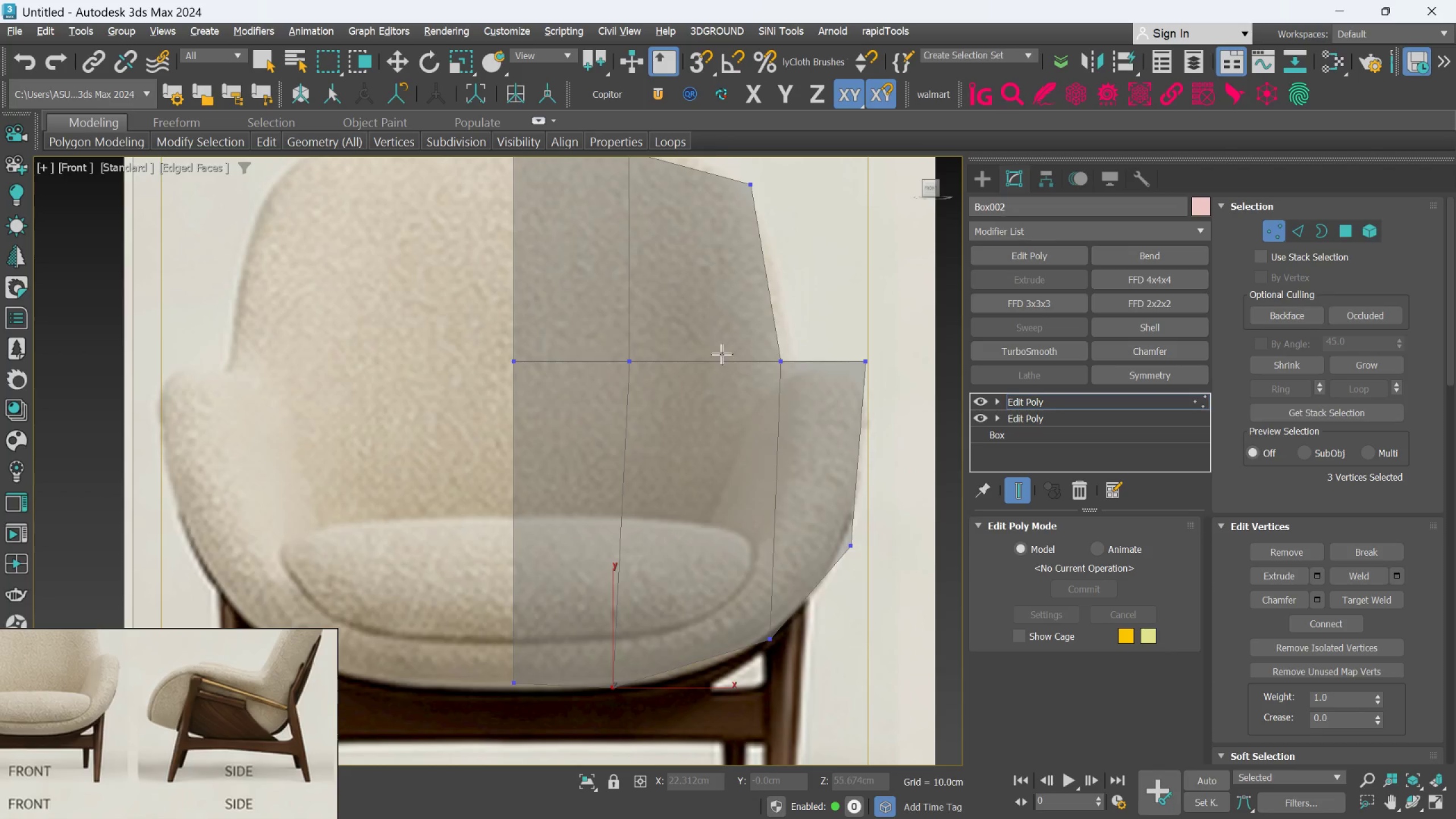 
hold_key(key=AltLeft, duration=0.58)
 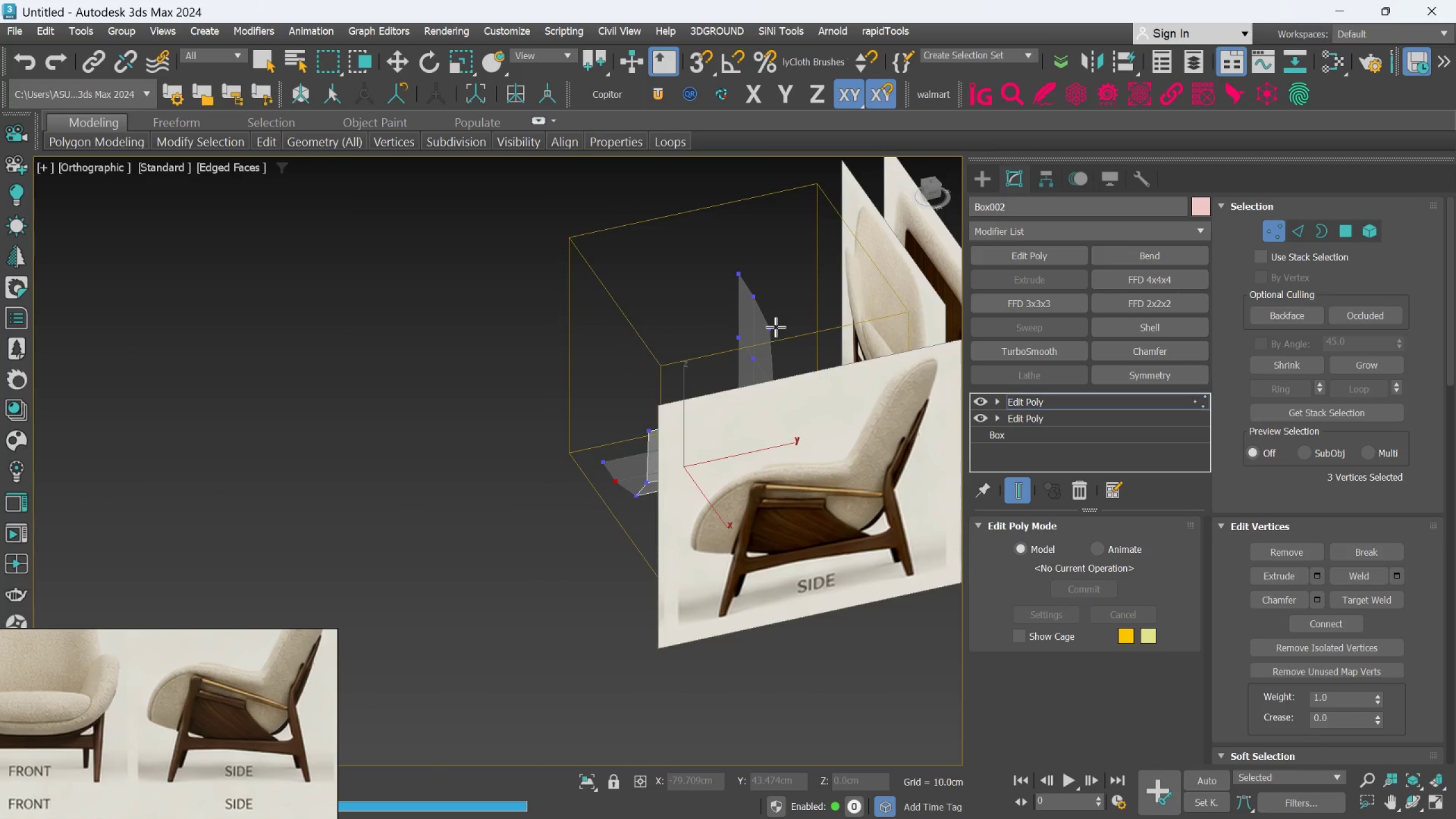 
scroll: coordinate [722, 346], scroll_direction: down, amount: 3.0
 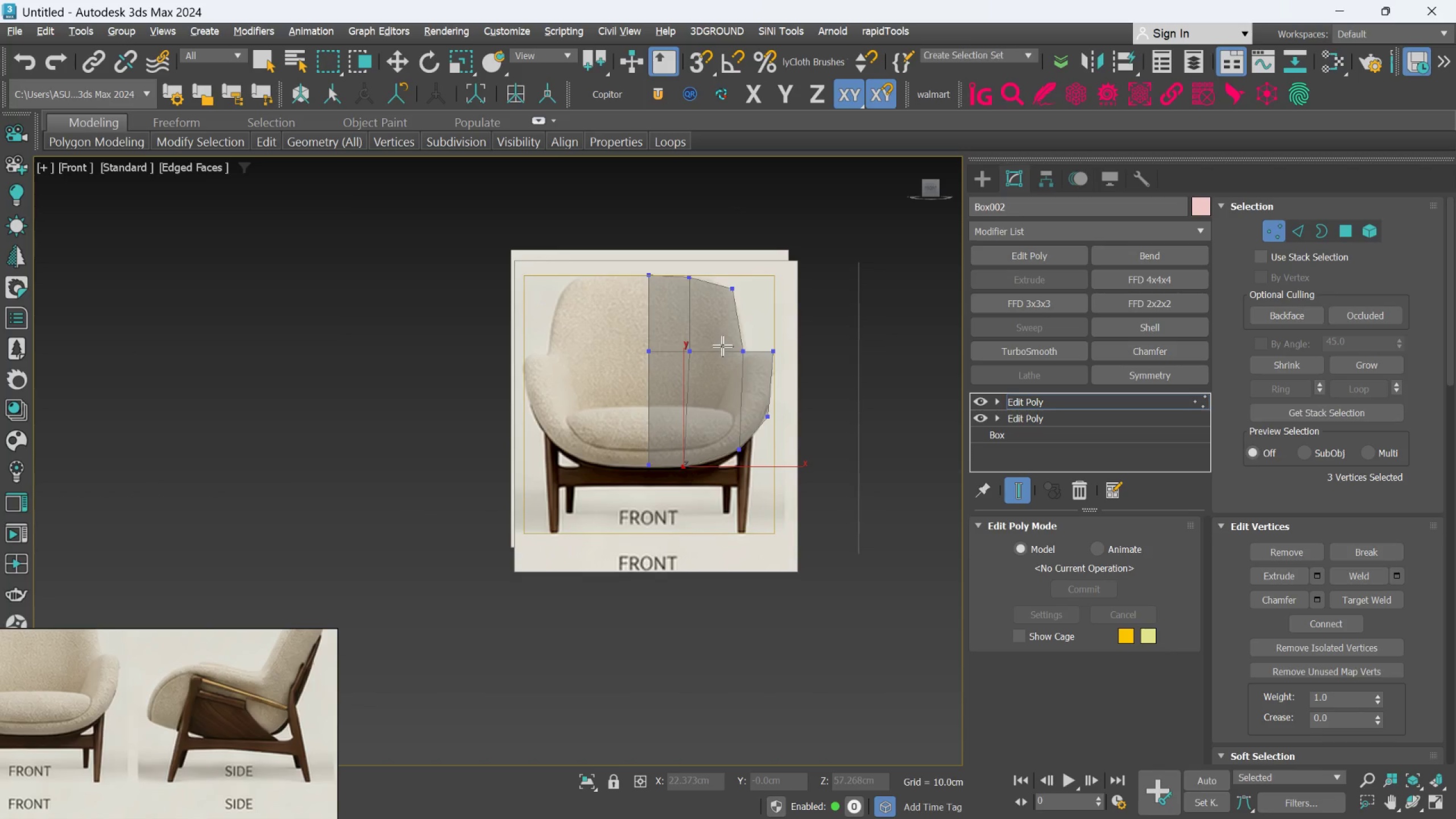 
hold_key(key=AltLeft, duration=0.58)
 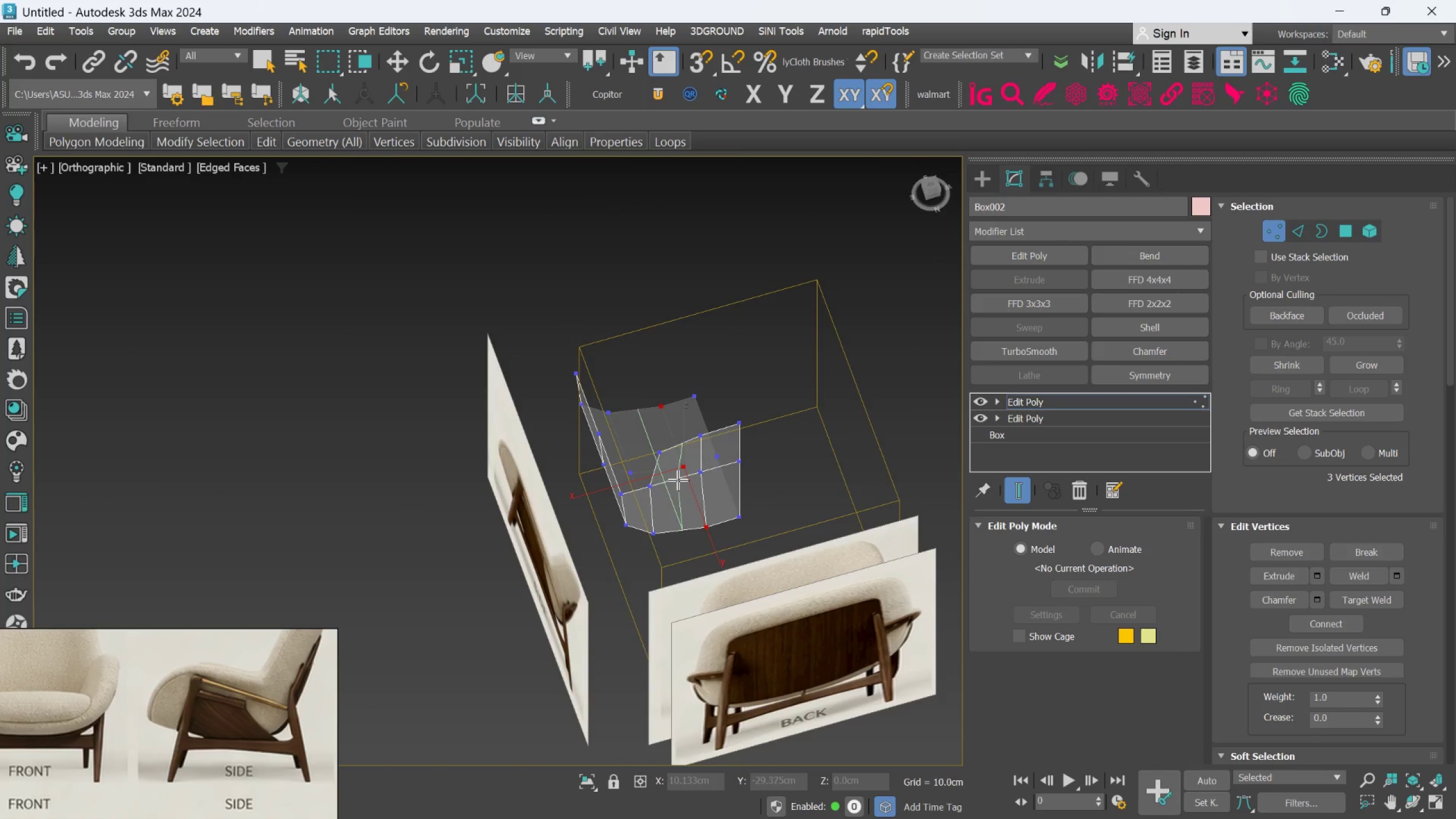 
left_click([678, 480])
 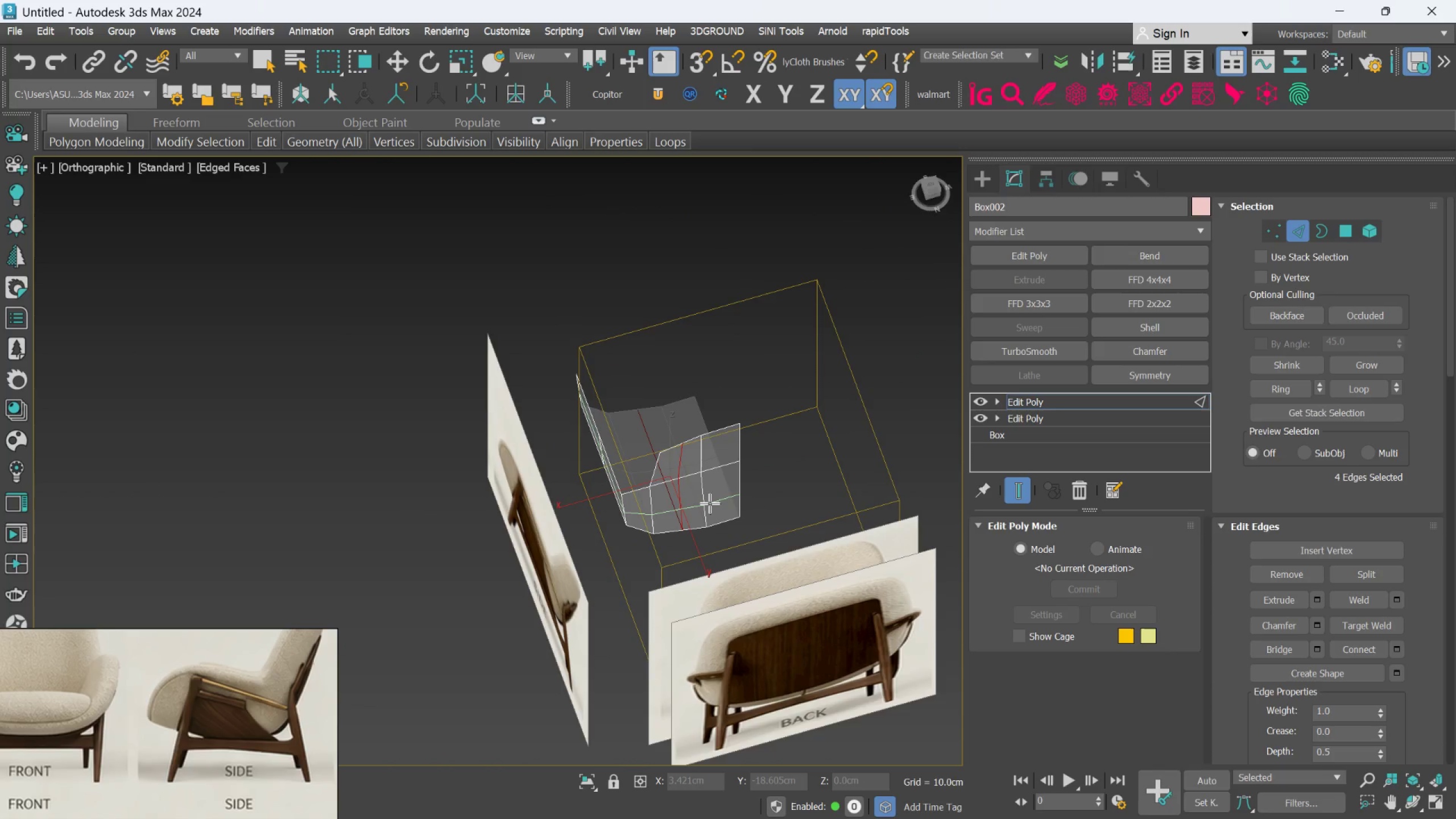 
key(Alt+1)
 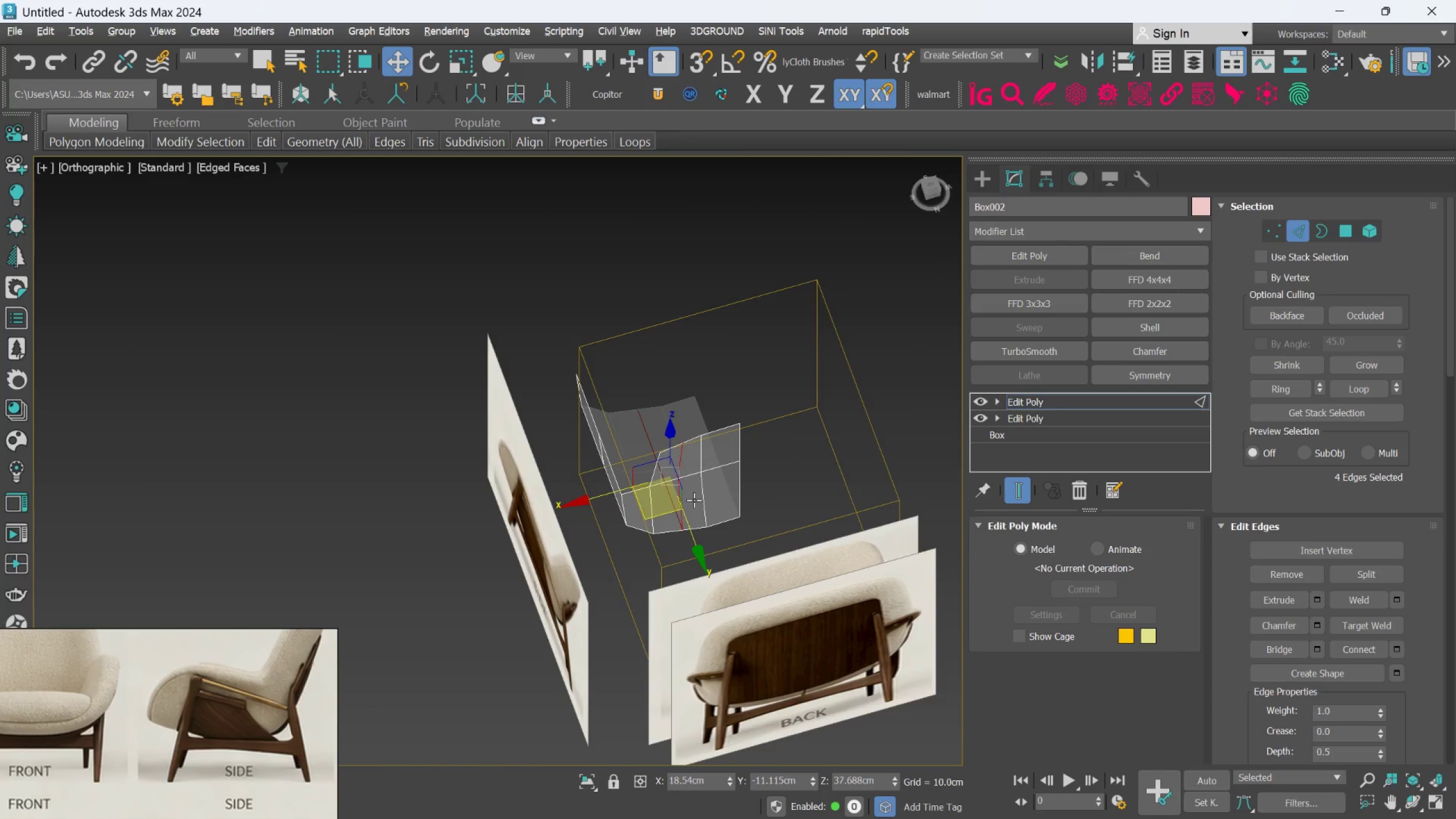 
key(F)
 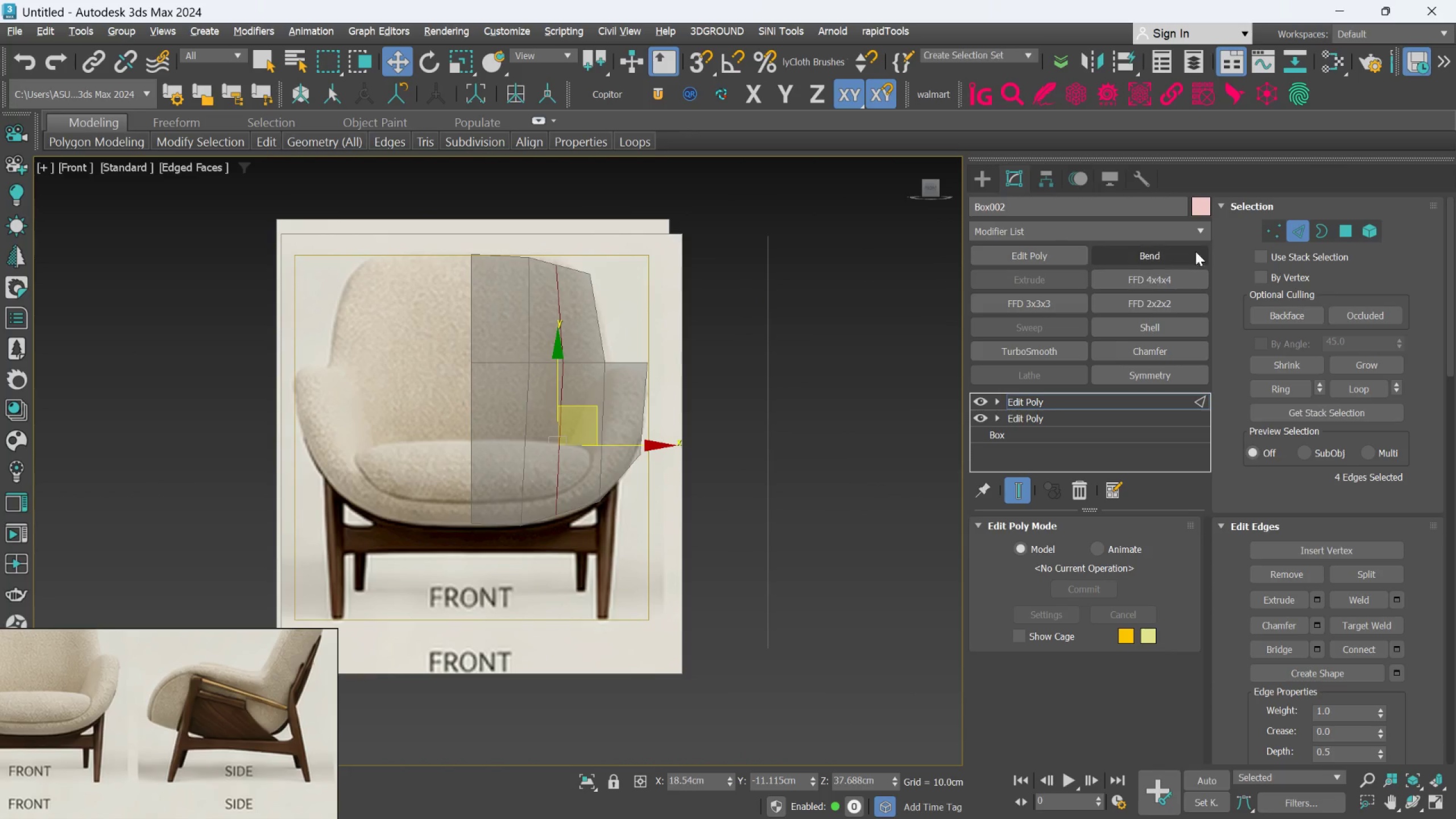 
mouse_move([1261, 227])
 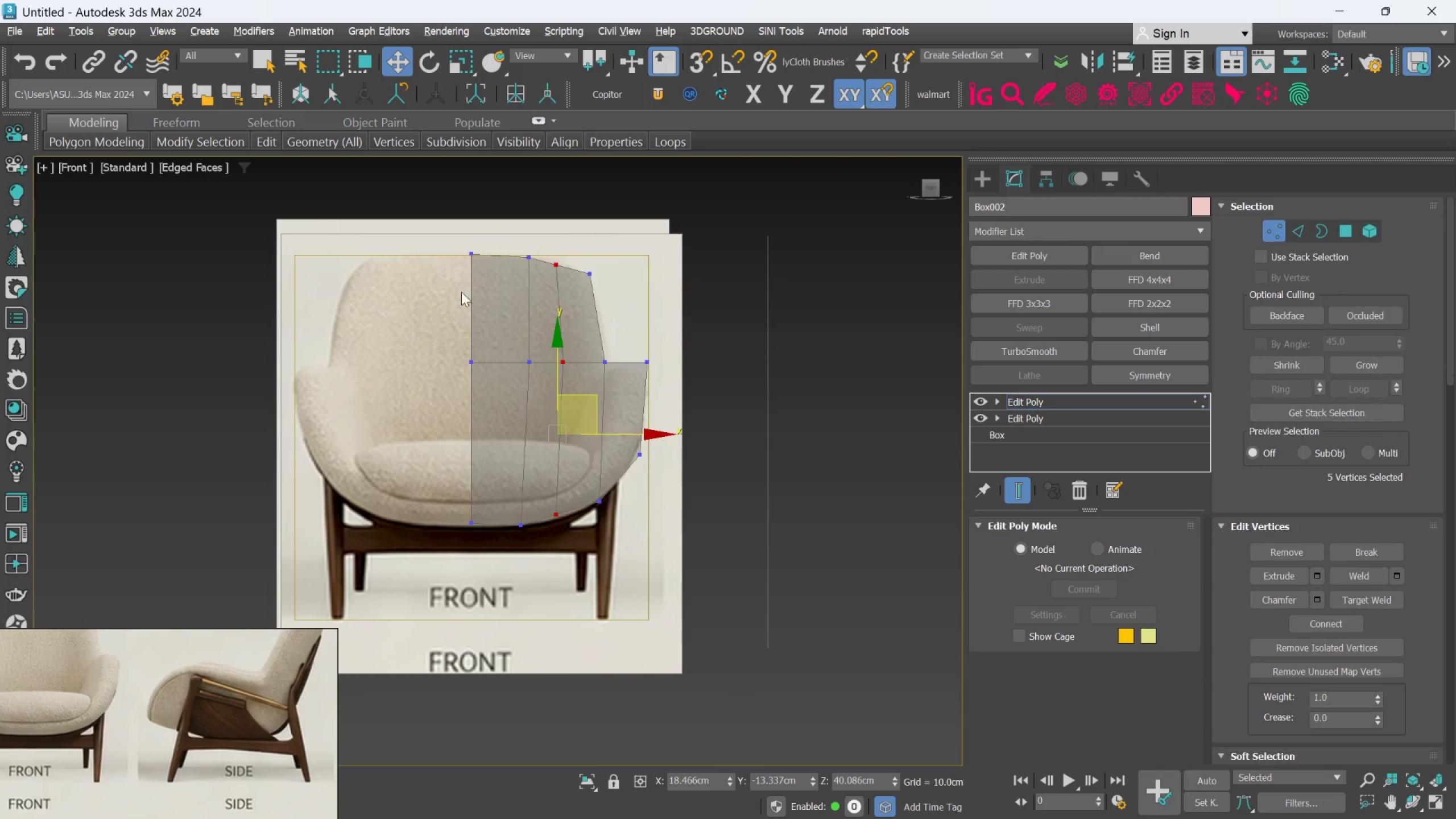 
scroll: coordinate [465, 280], scroll_direction: up, amount: 1.0
 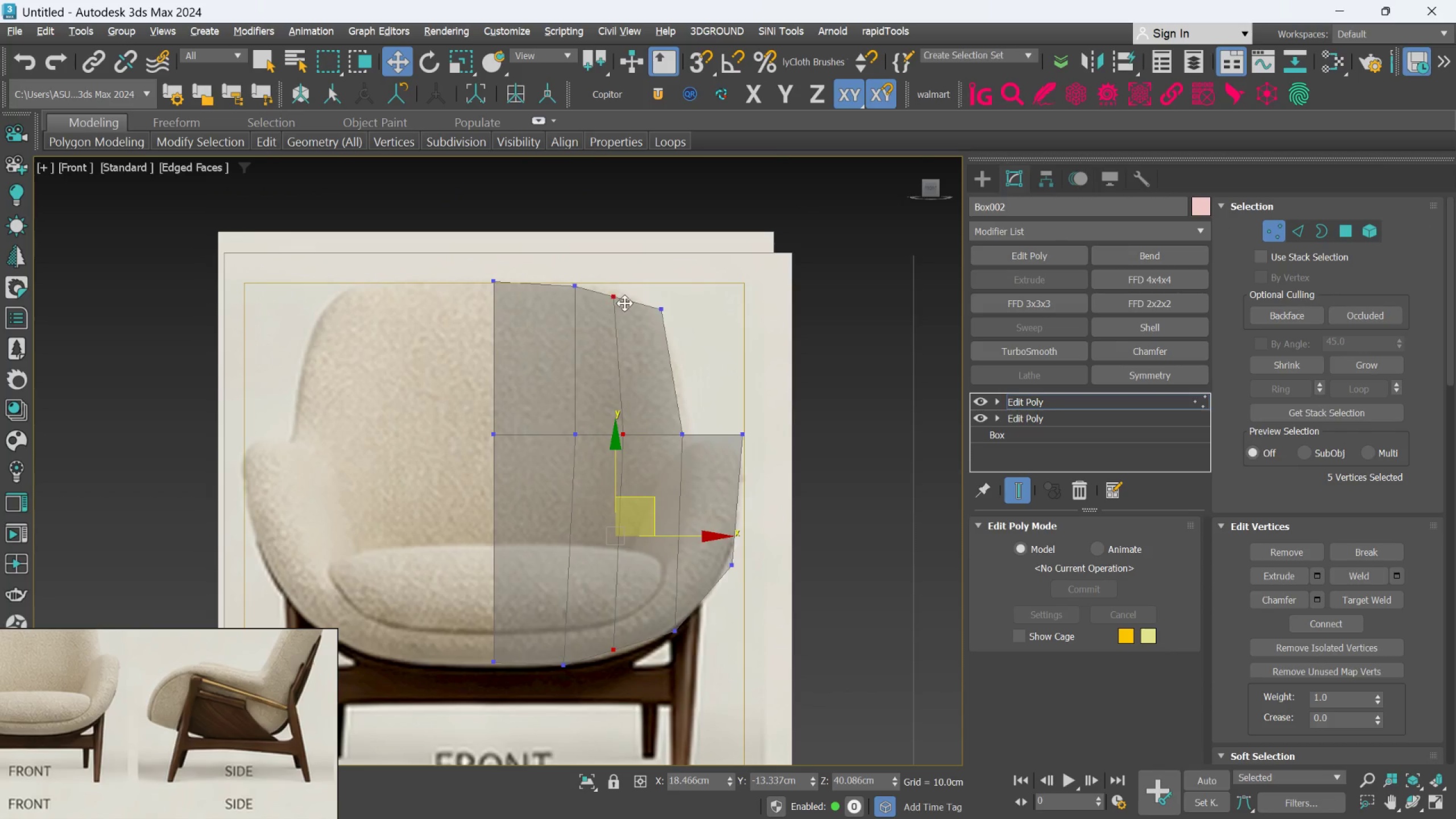 
scroll: coordinate [627, 297], scroll_direction: none, amount: 0.0
 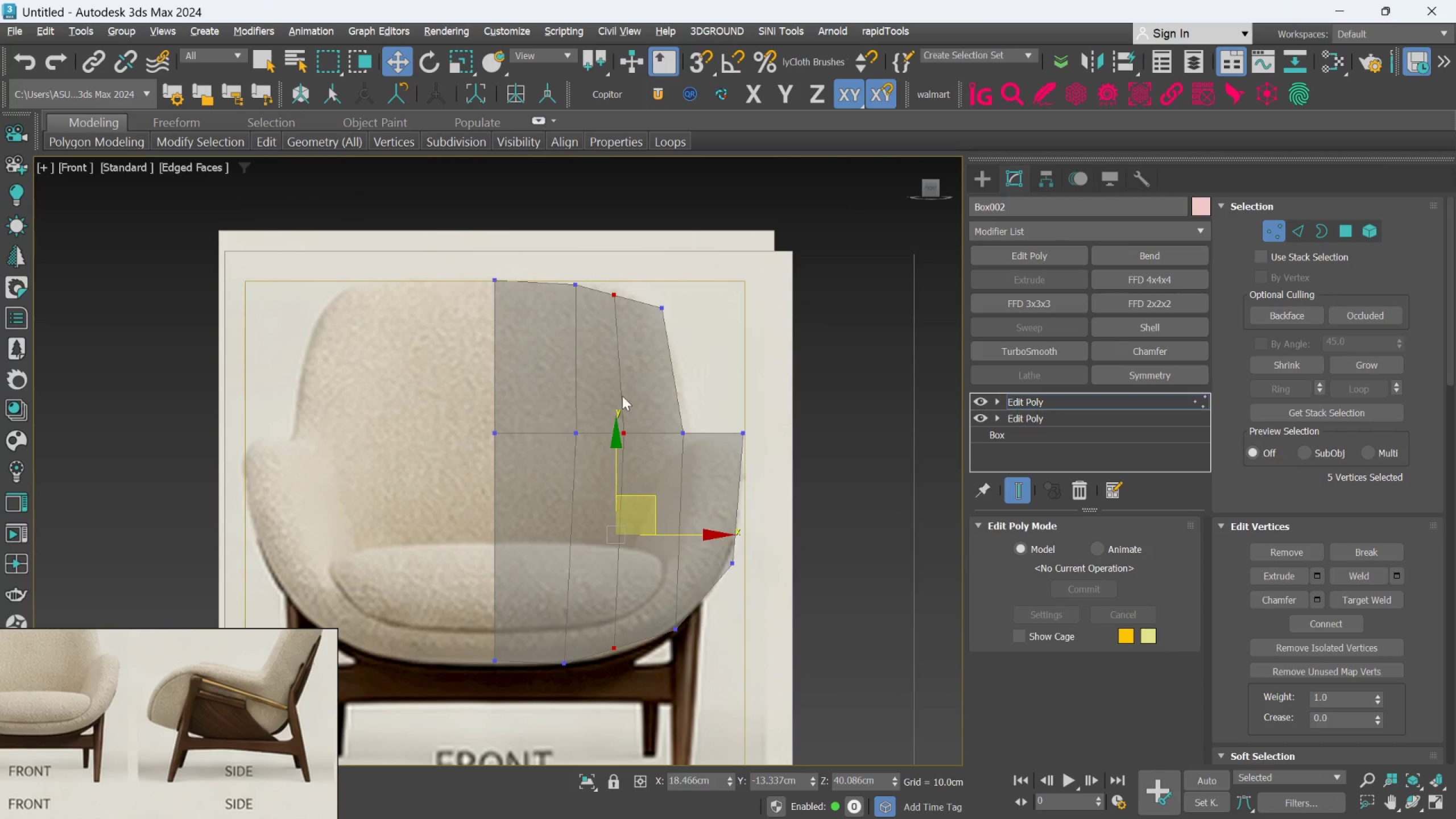 
hold_key(key=AltLeft, duration=0.83)
 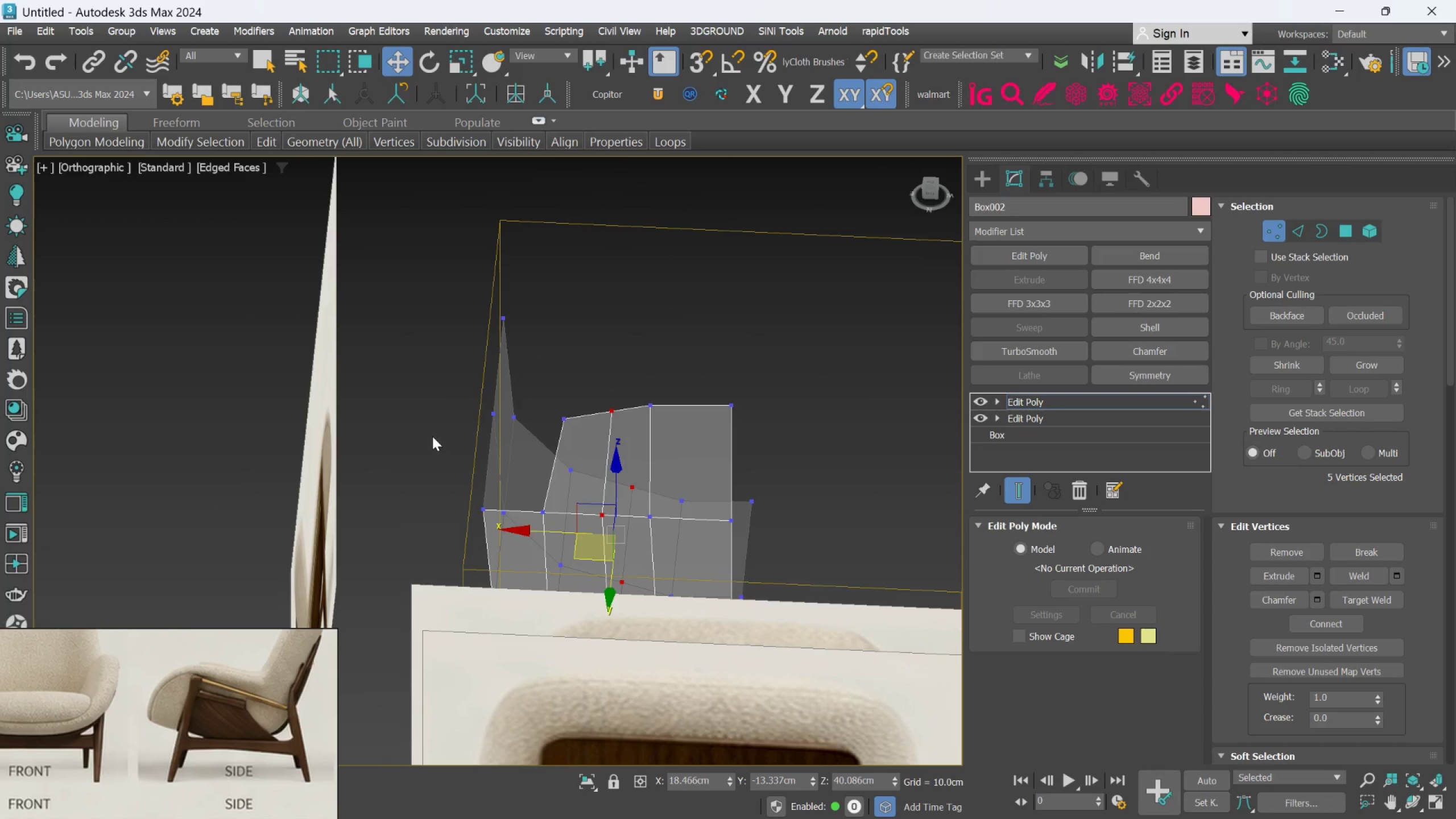 
key(Alt+1)
 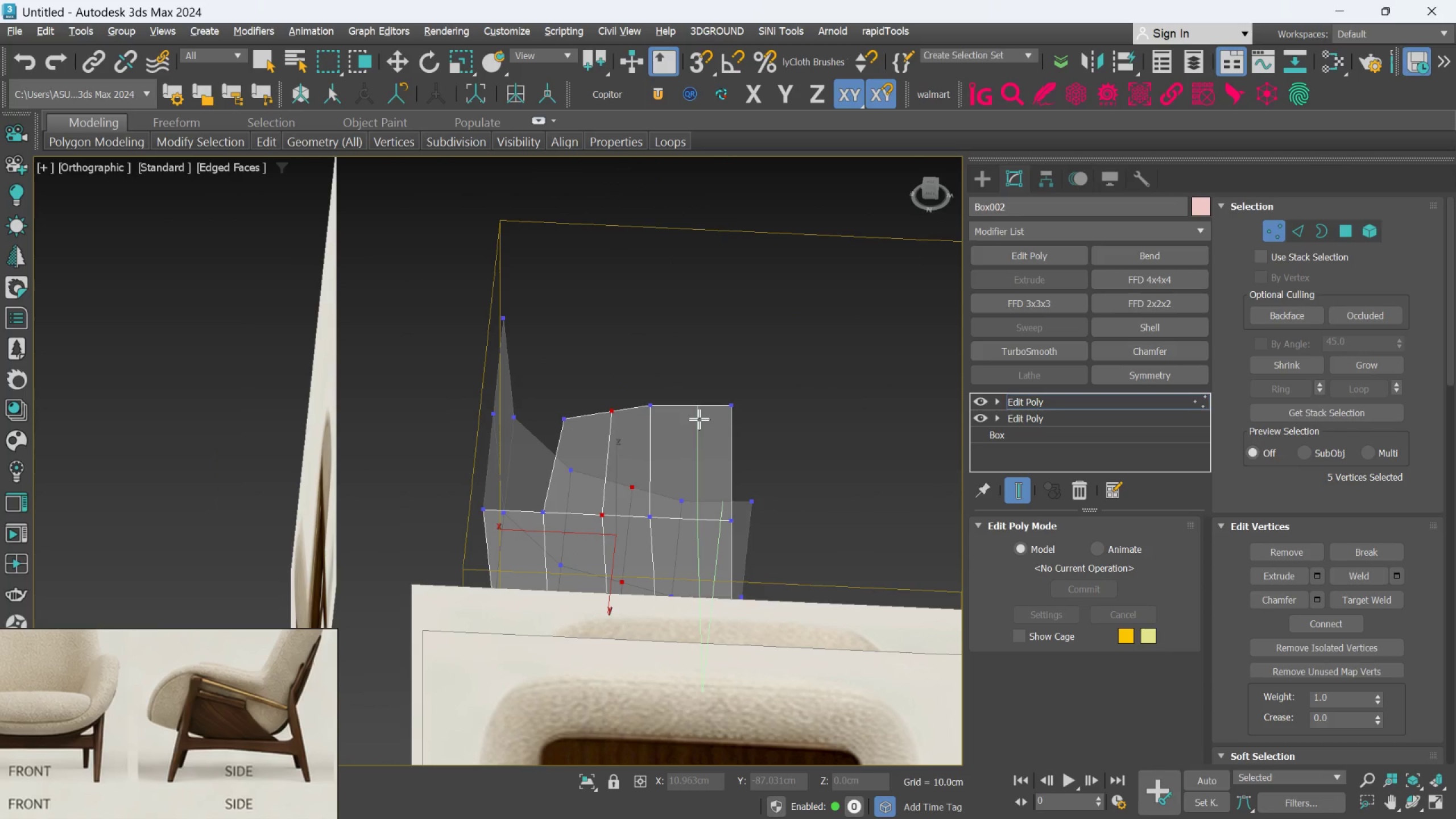 
left_click([698, 420])
 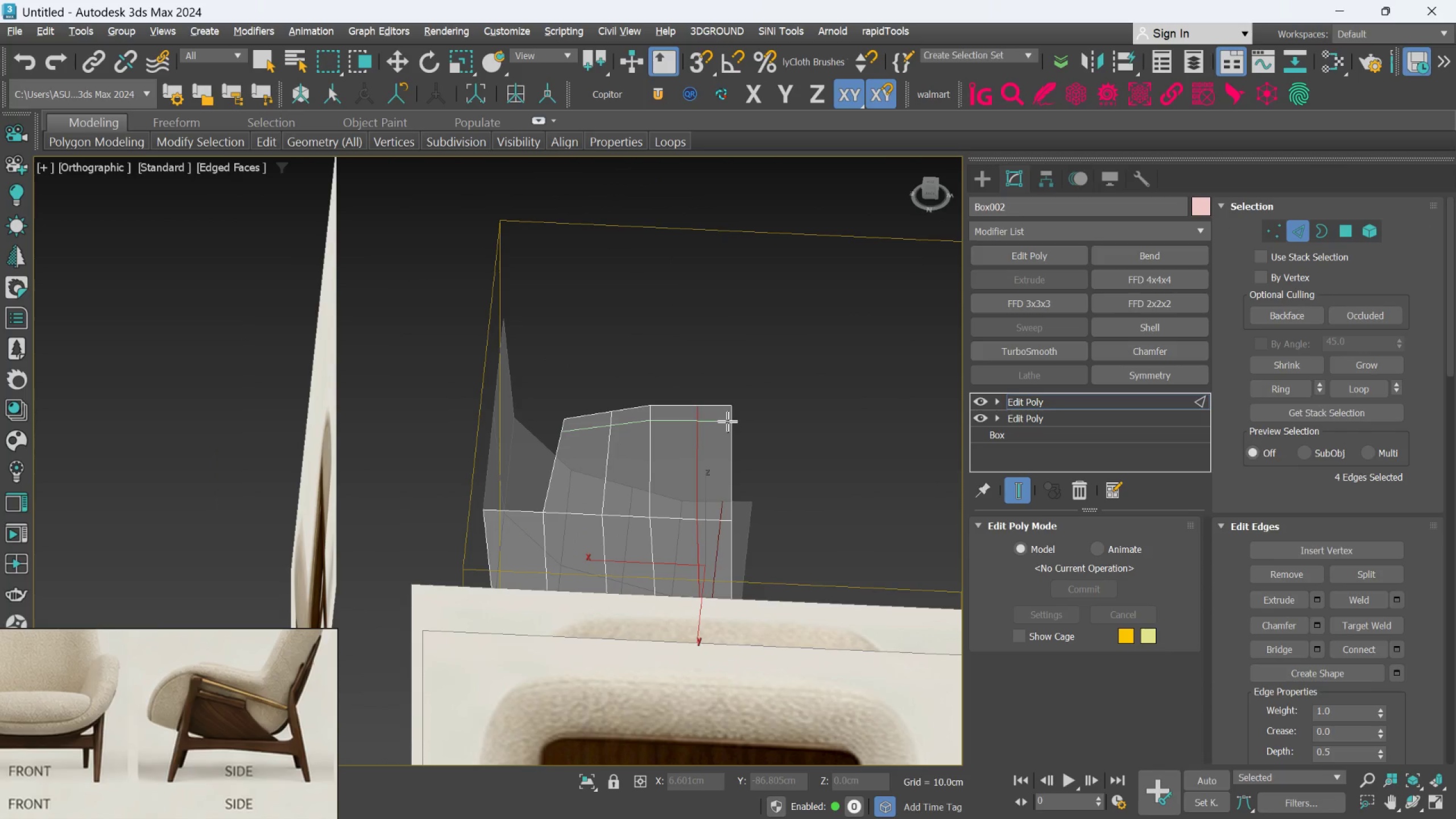 
key(Alt+1)
 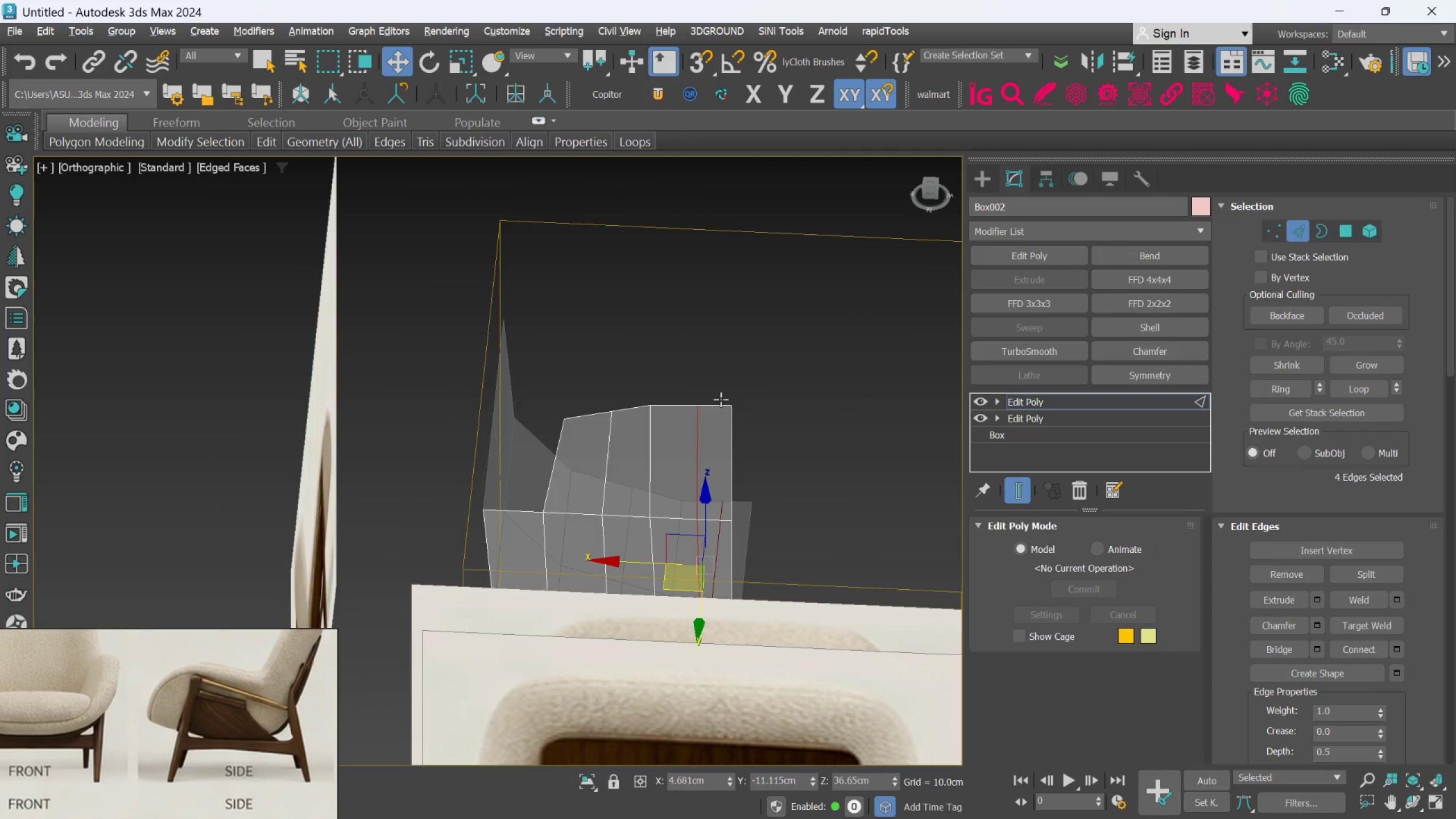 
hold_key(key=AltLeft, duration=0.44)
 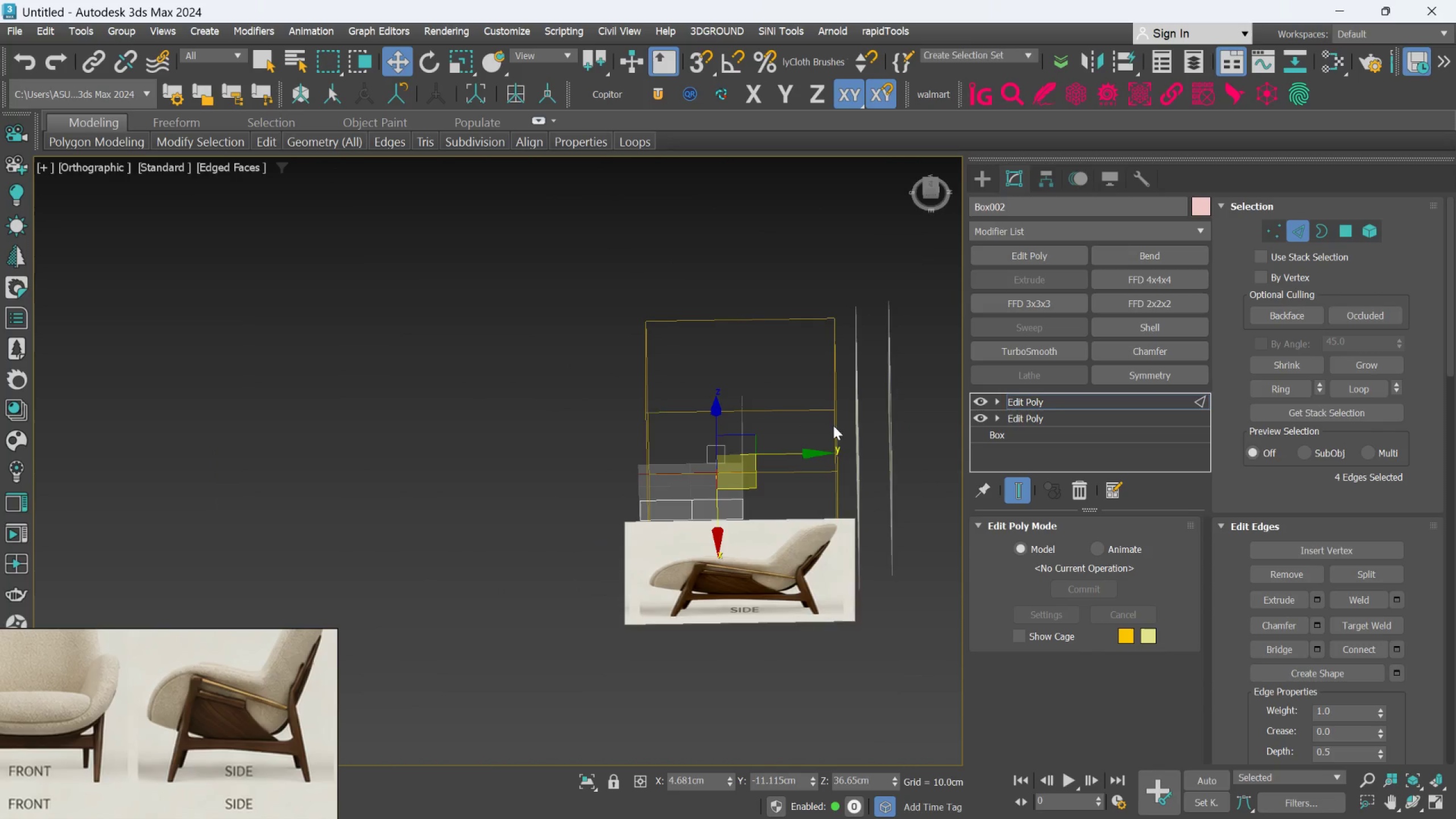 
scroll: coordinate [722, 394], scroll_direction: down, amount: 3.0
 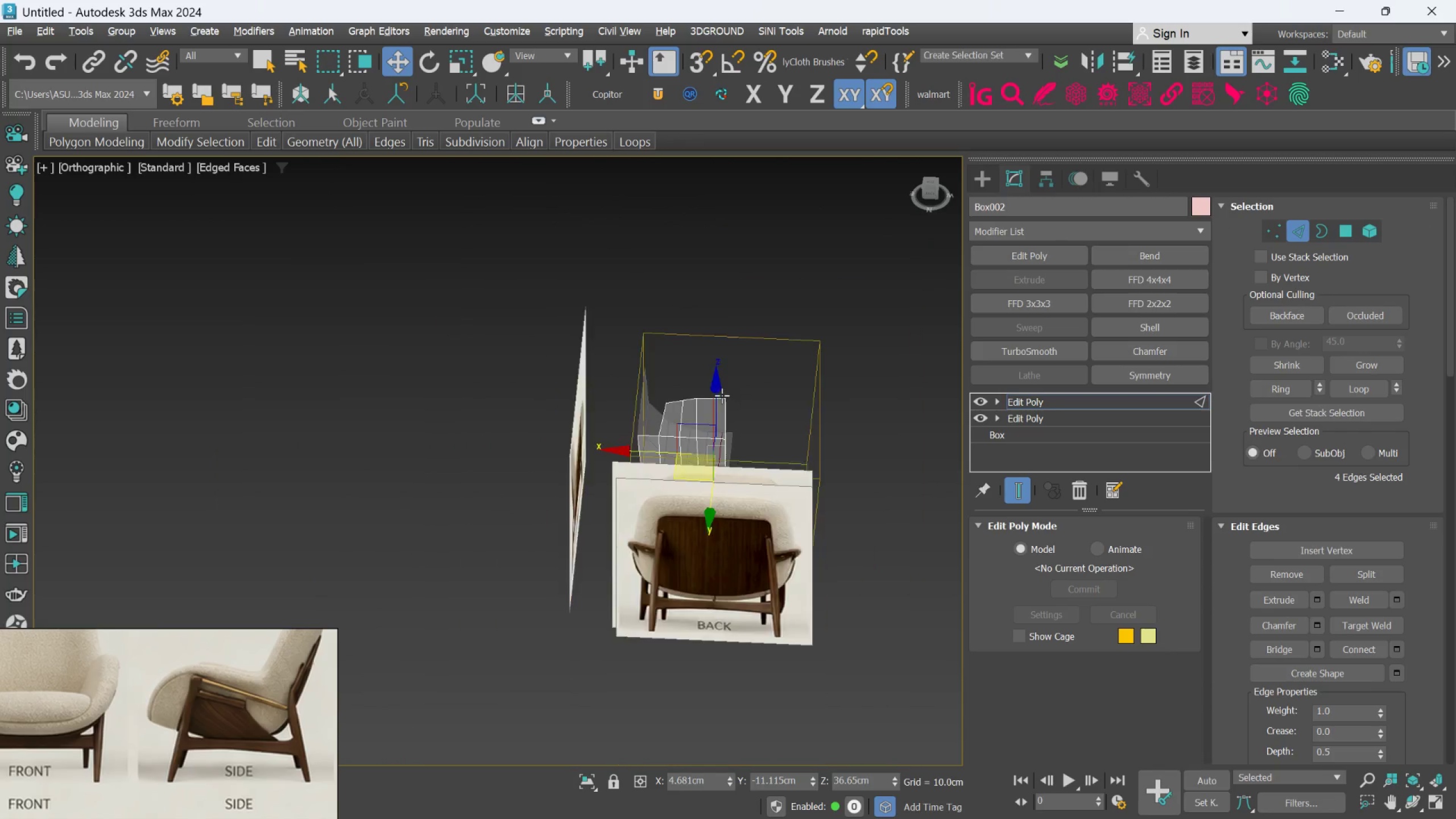 
key(F)
 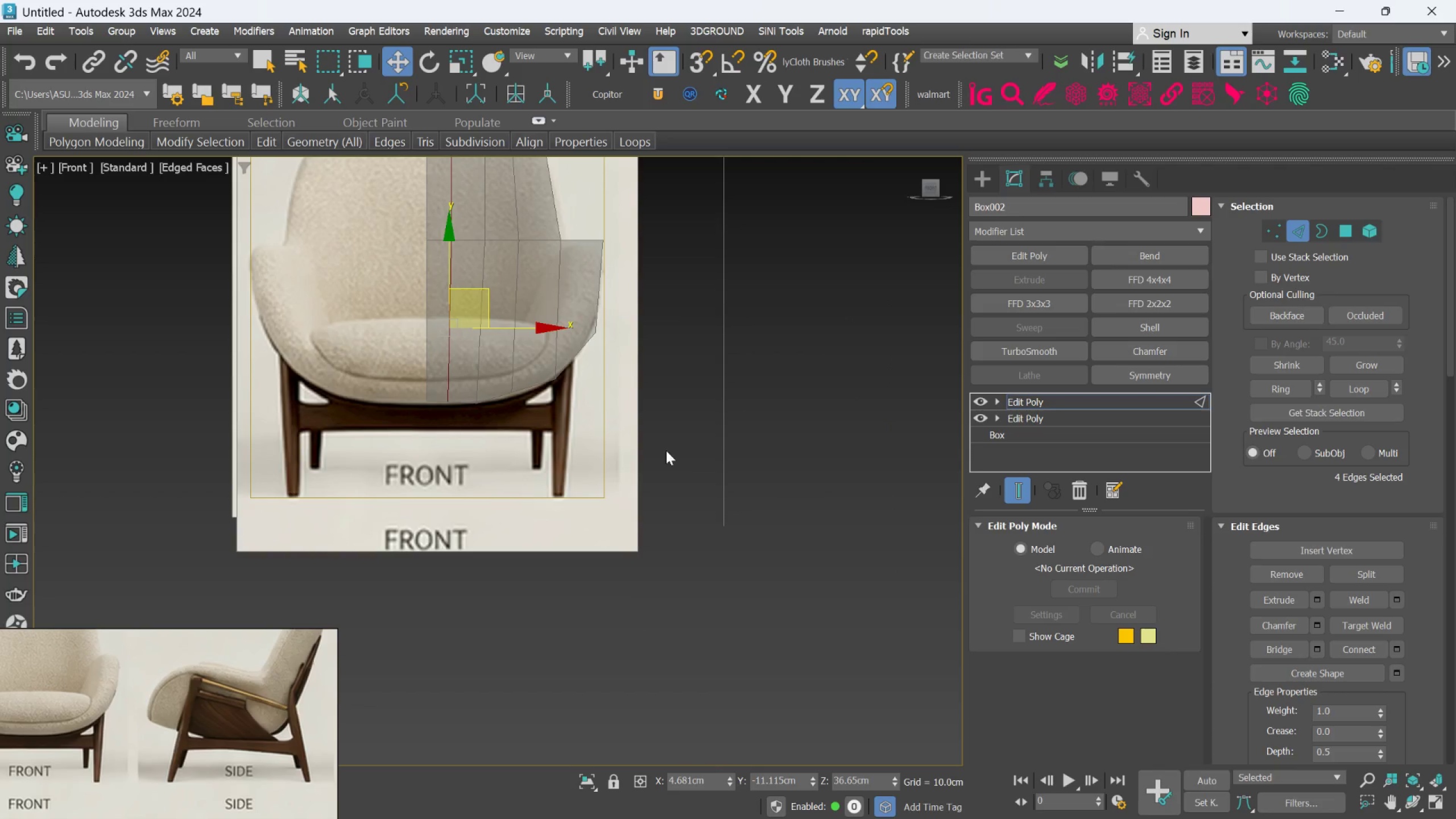 
scroll: coordinate [643, 433], scroll_direction: down, amount: 2.0
 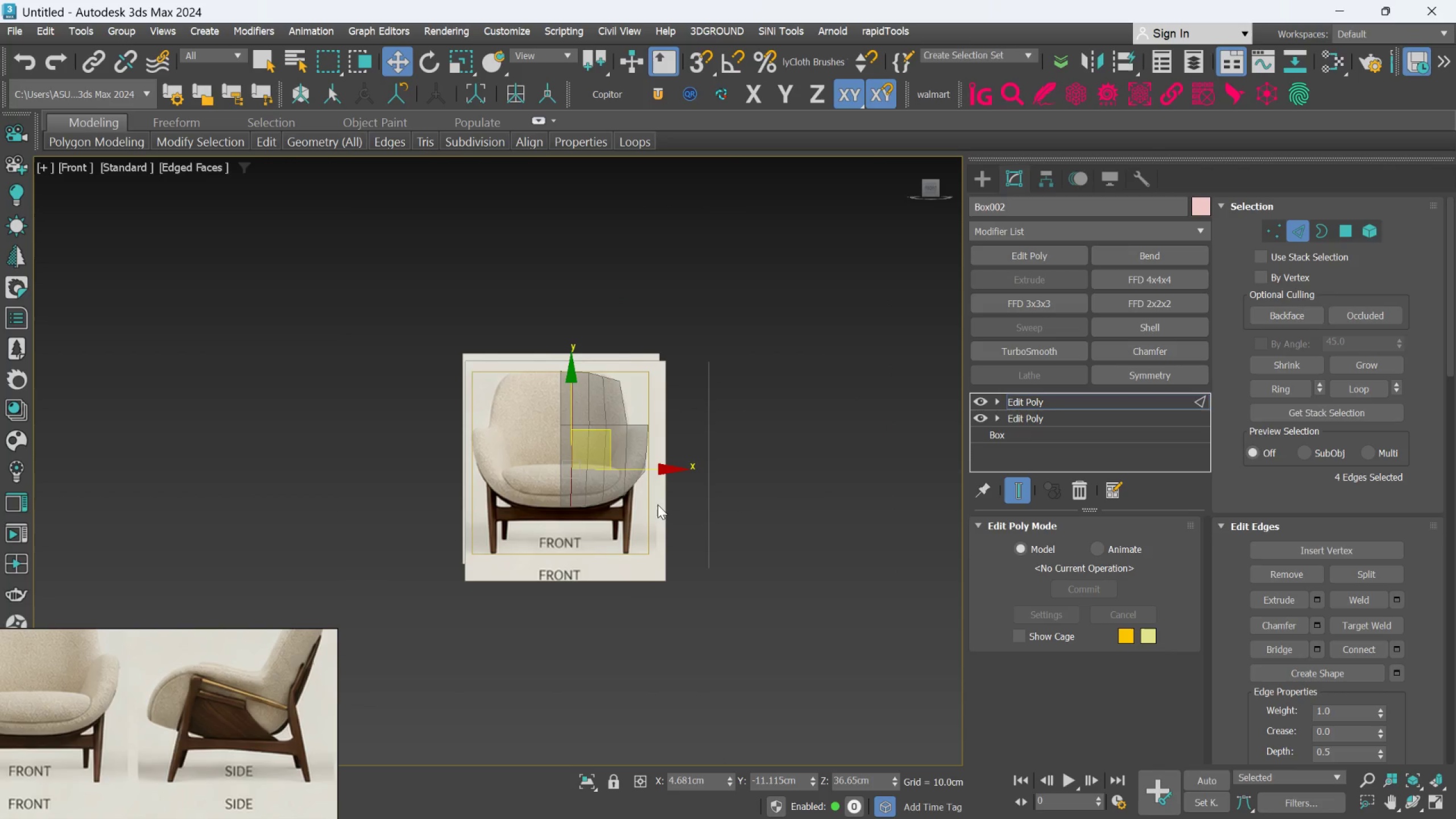 
scroll: coordinate [593, 421], scroll_direction: up, amount: 1.0
 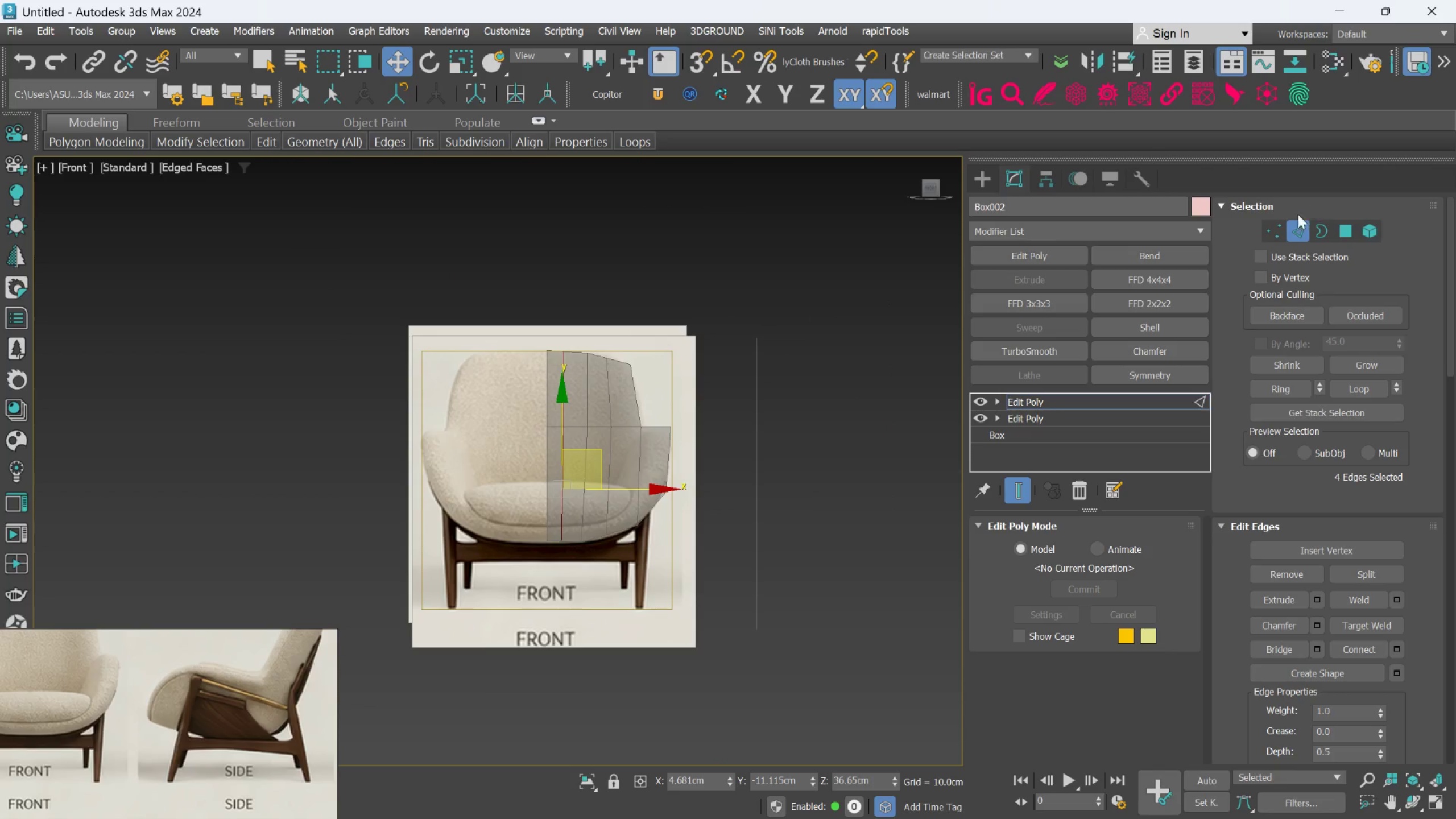 
left_click([1276, 226])
 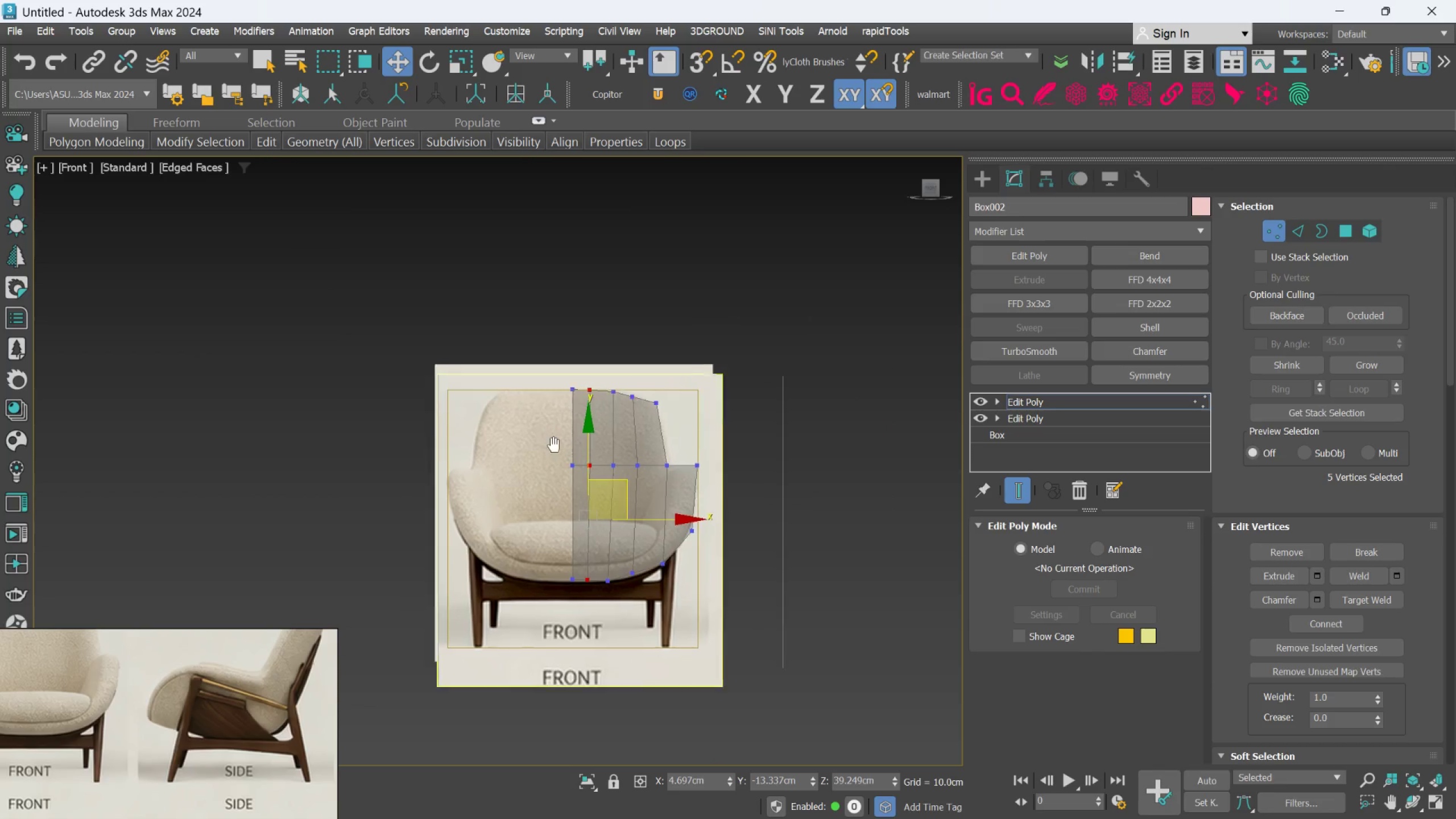 
scroll: coordinate [717, 400], scroll_direction: up, amount: 3.0
 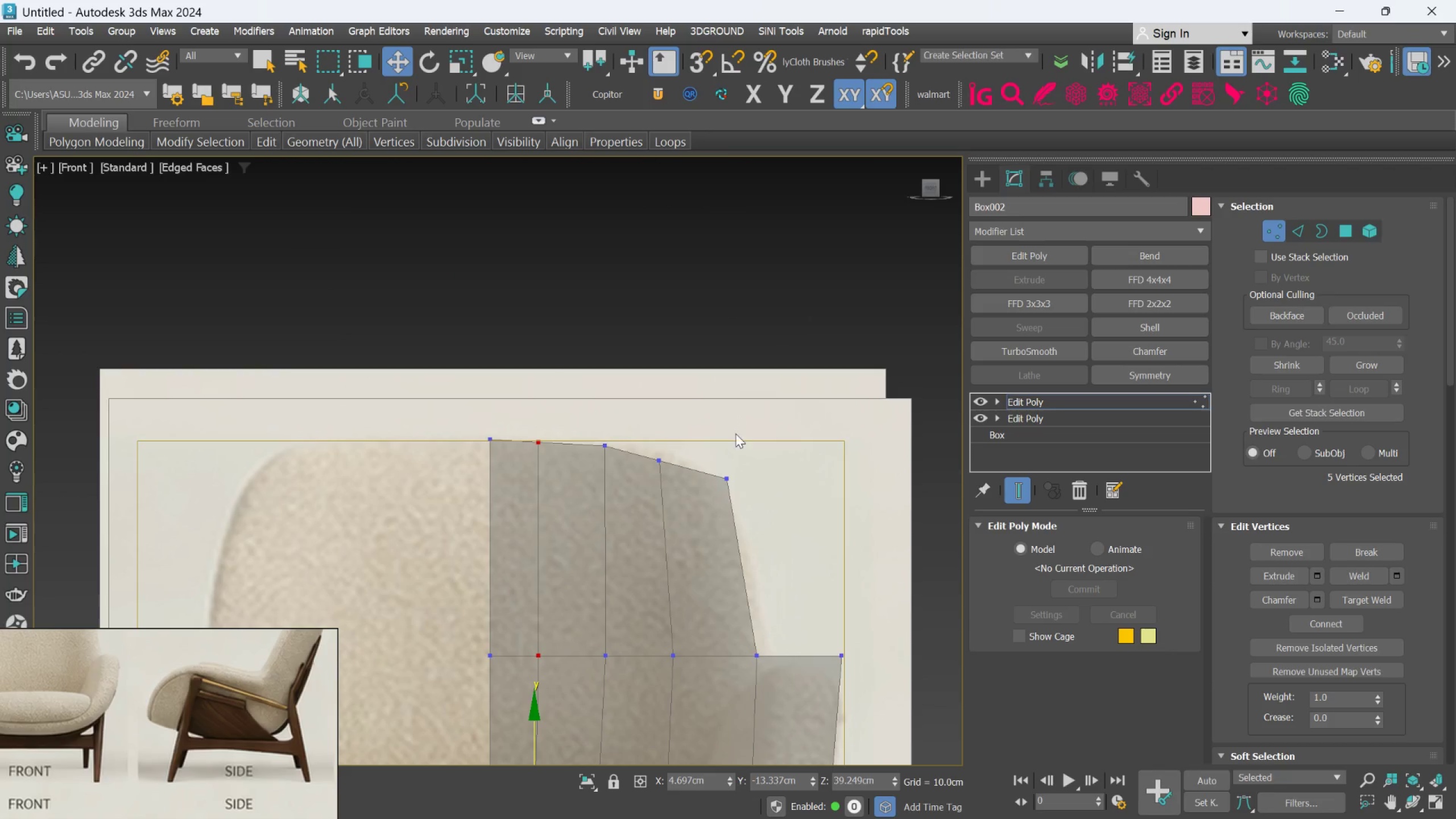 
left_click_drag(start_coordinate=[693, 420], to_coordinate=[621, 490])
 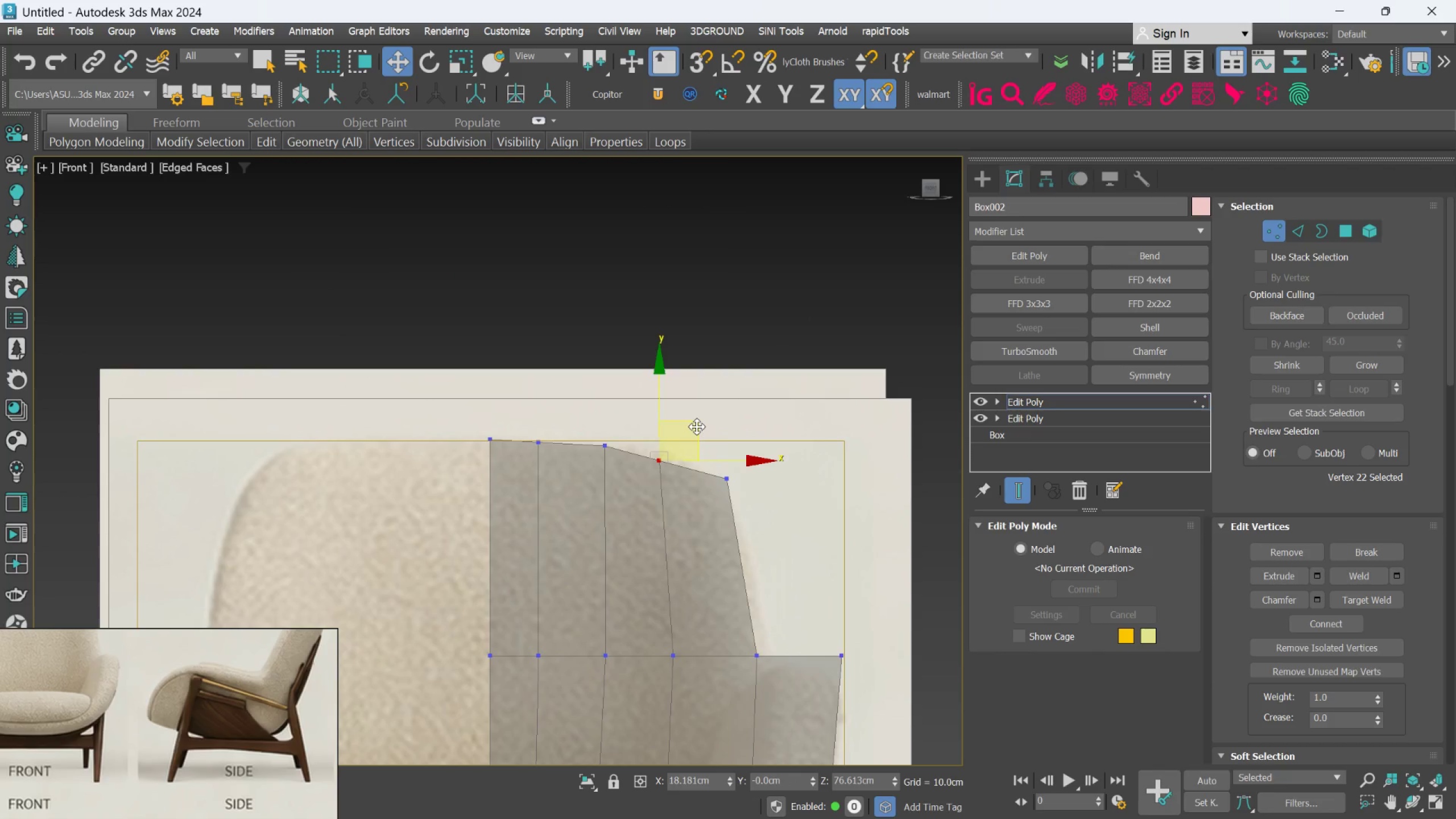 
left_click_drag(start_coordinate=[697, 427], to_coordinate=[699, 421])
 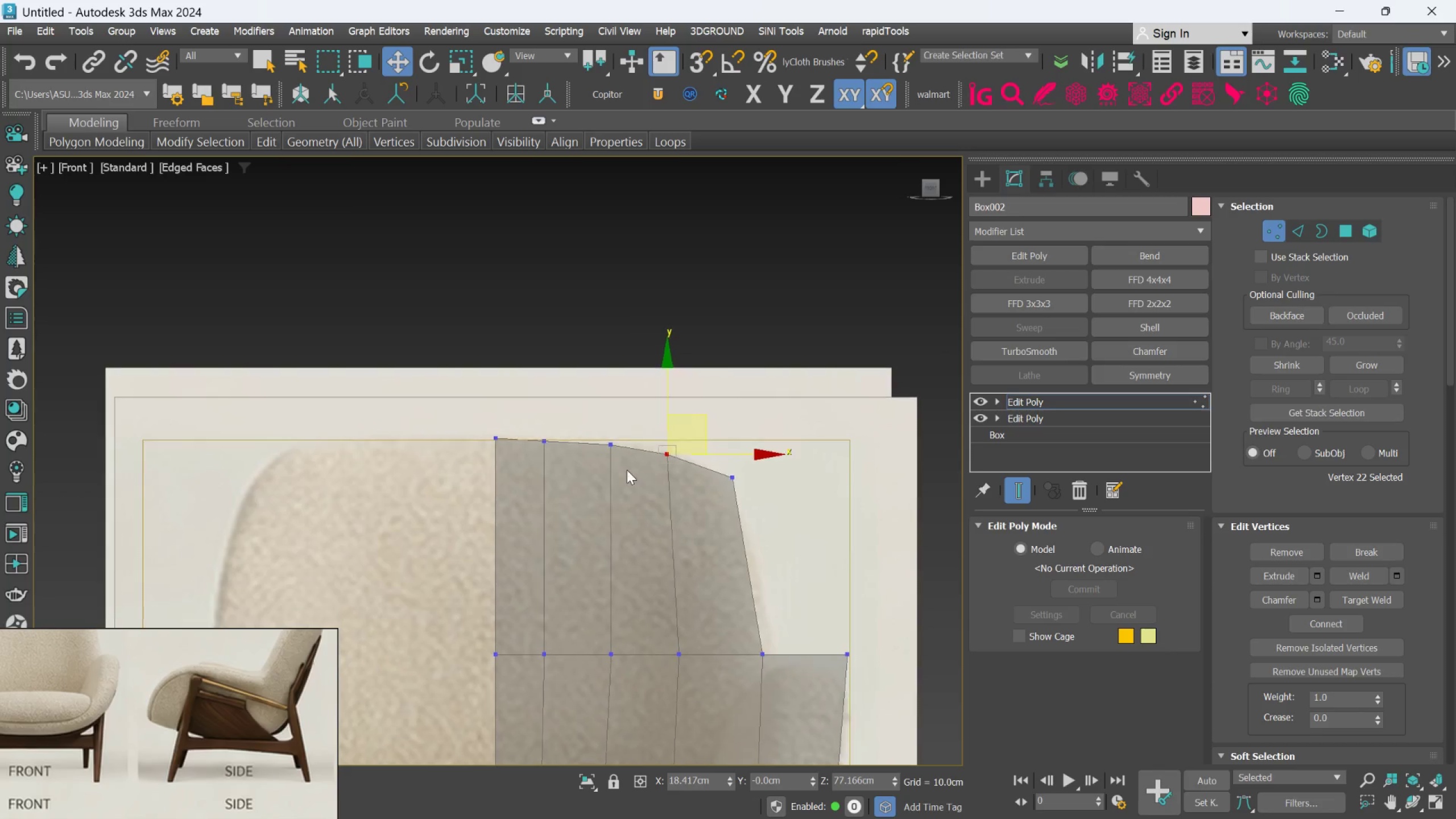 
scroll: coordinate [625, 466], scroll_direction: up, amount: 1.0
 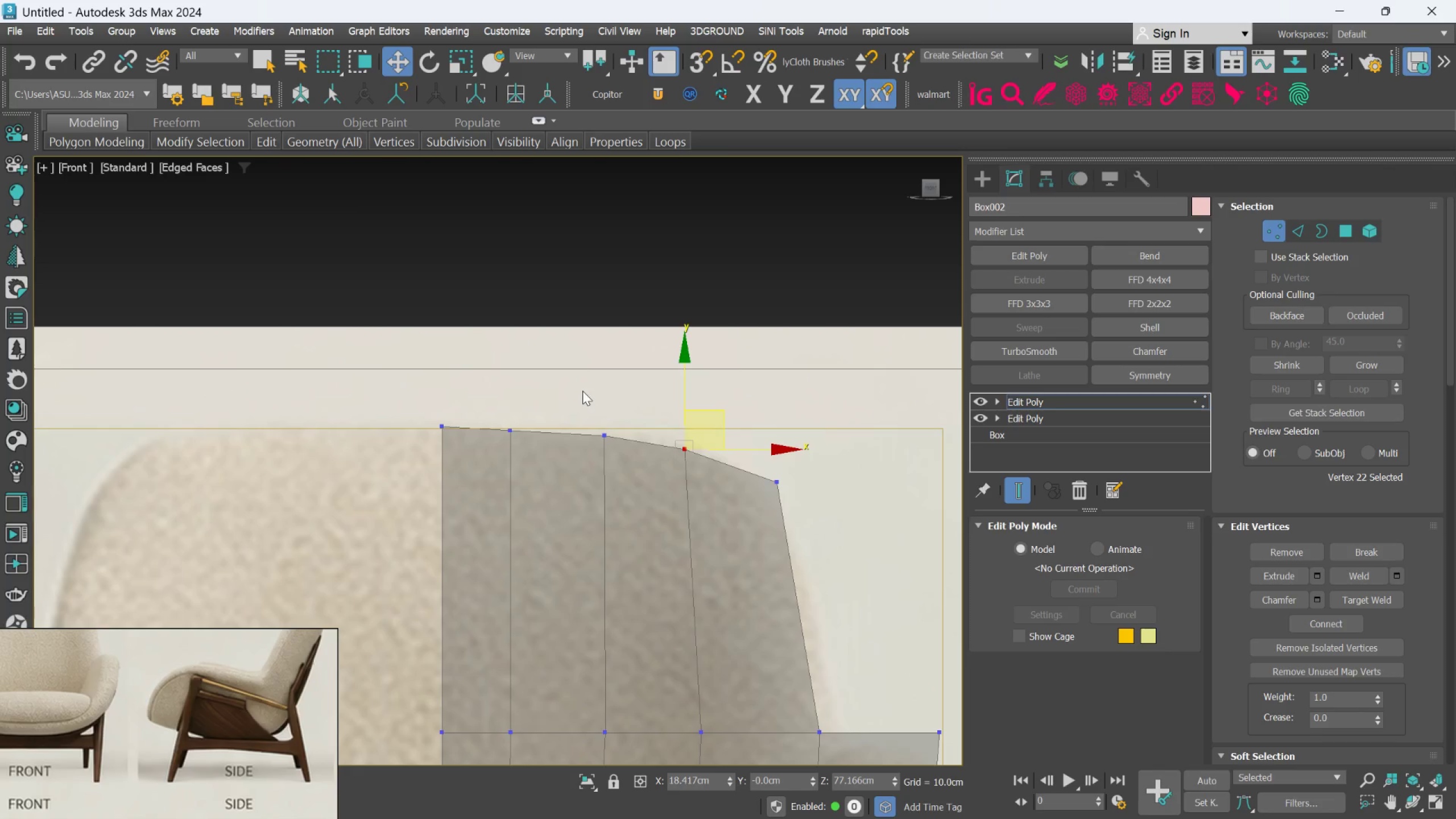 
left_click_drag(start_coordinate=[582, 393], to_coordinate=[608, 459])
 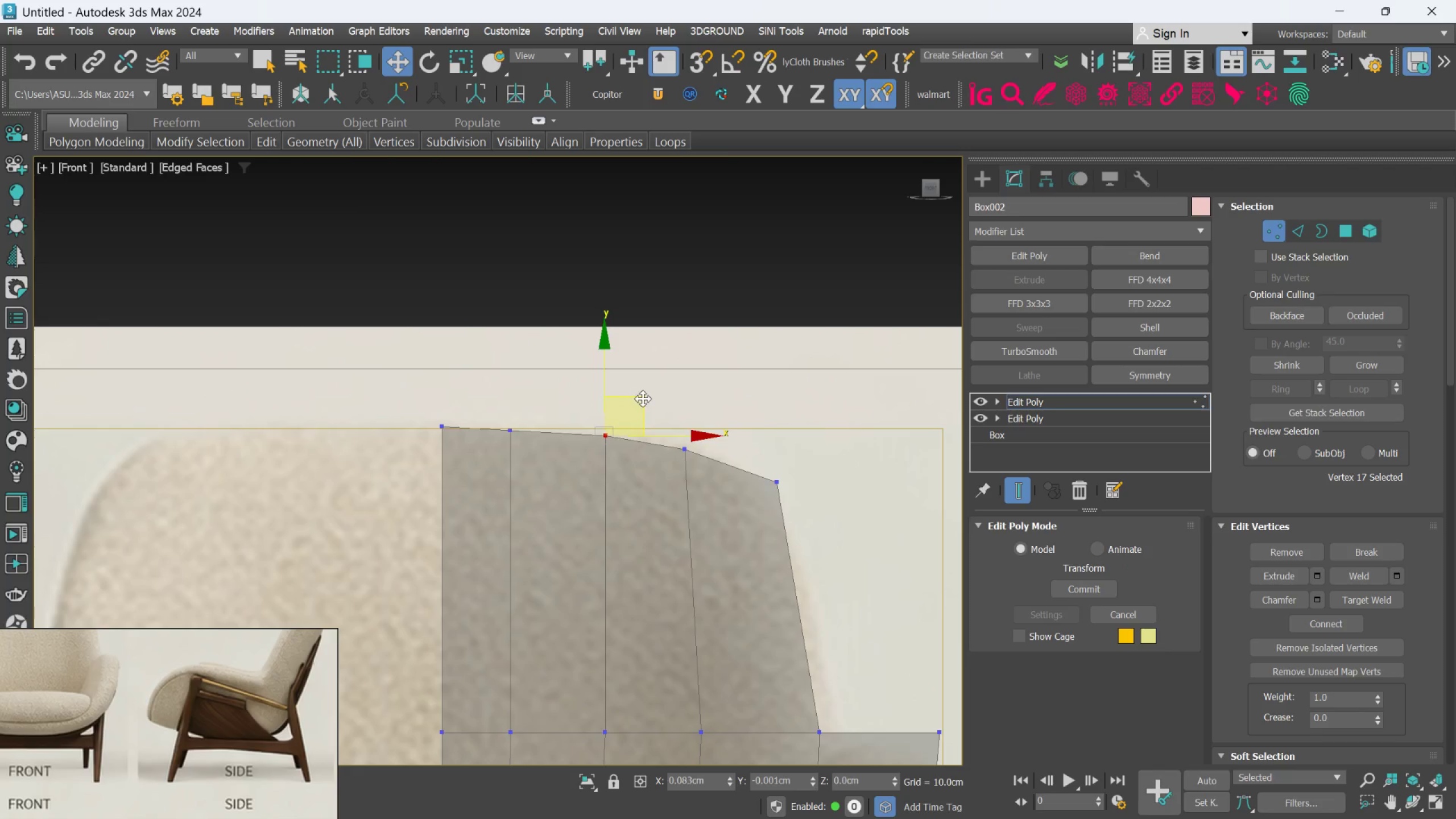 
left_click_drag(start_coordinate=[708, 408], to_coordinate=[663, 497])
 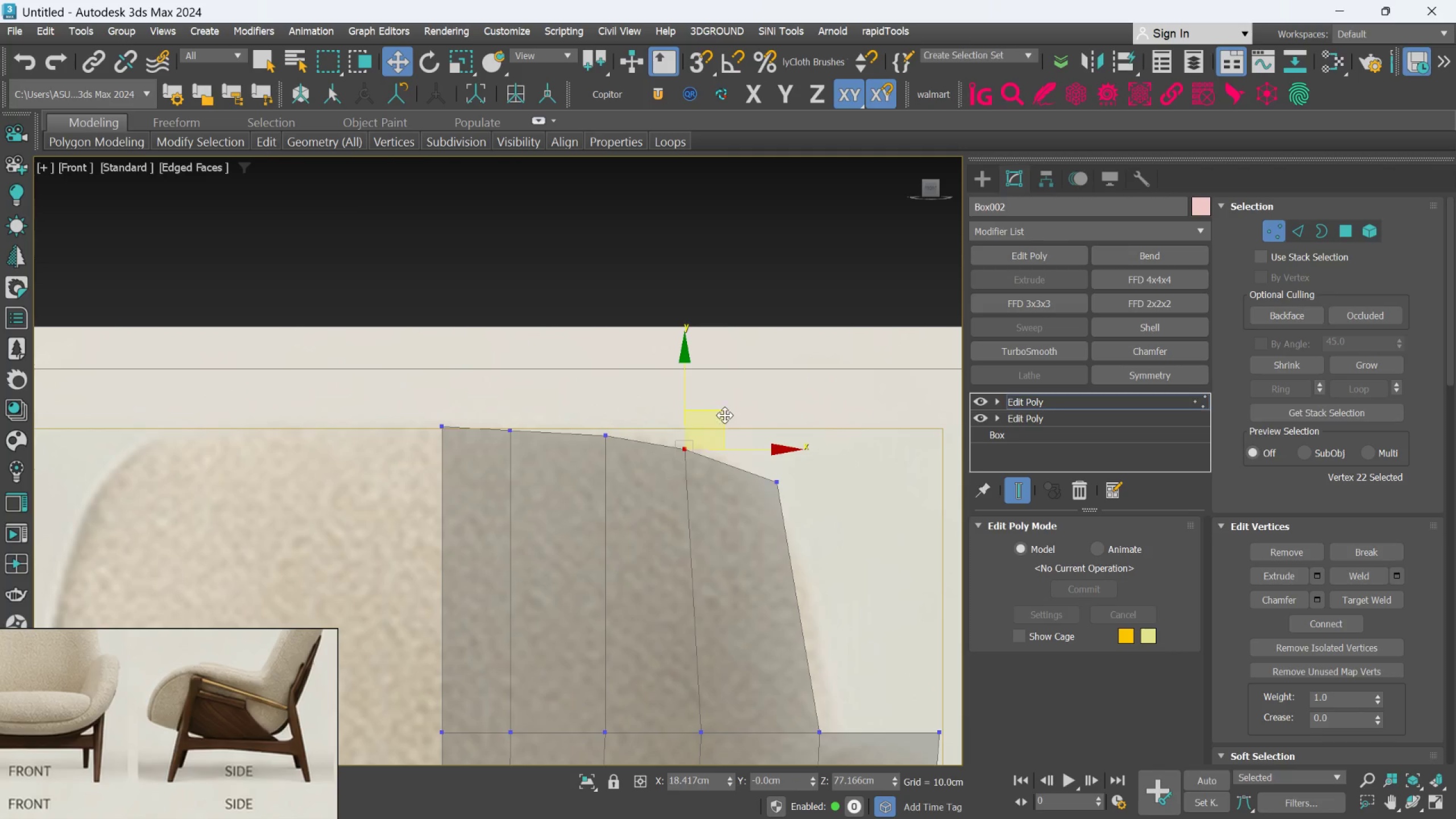 
left_click_drag(start_coordinate=[725, 414], to_coordinate=[734, 410])
 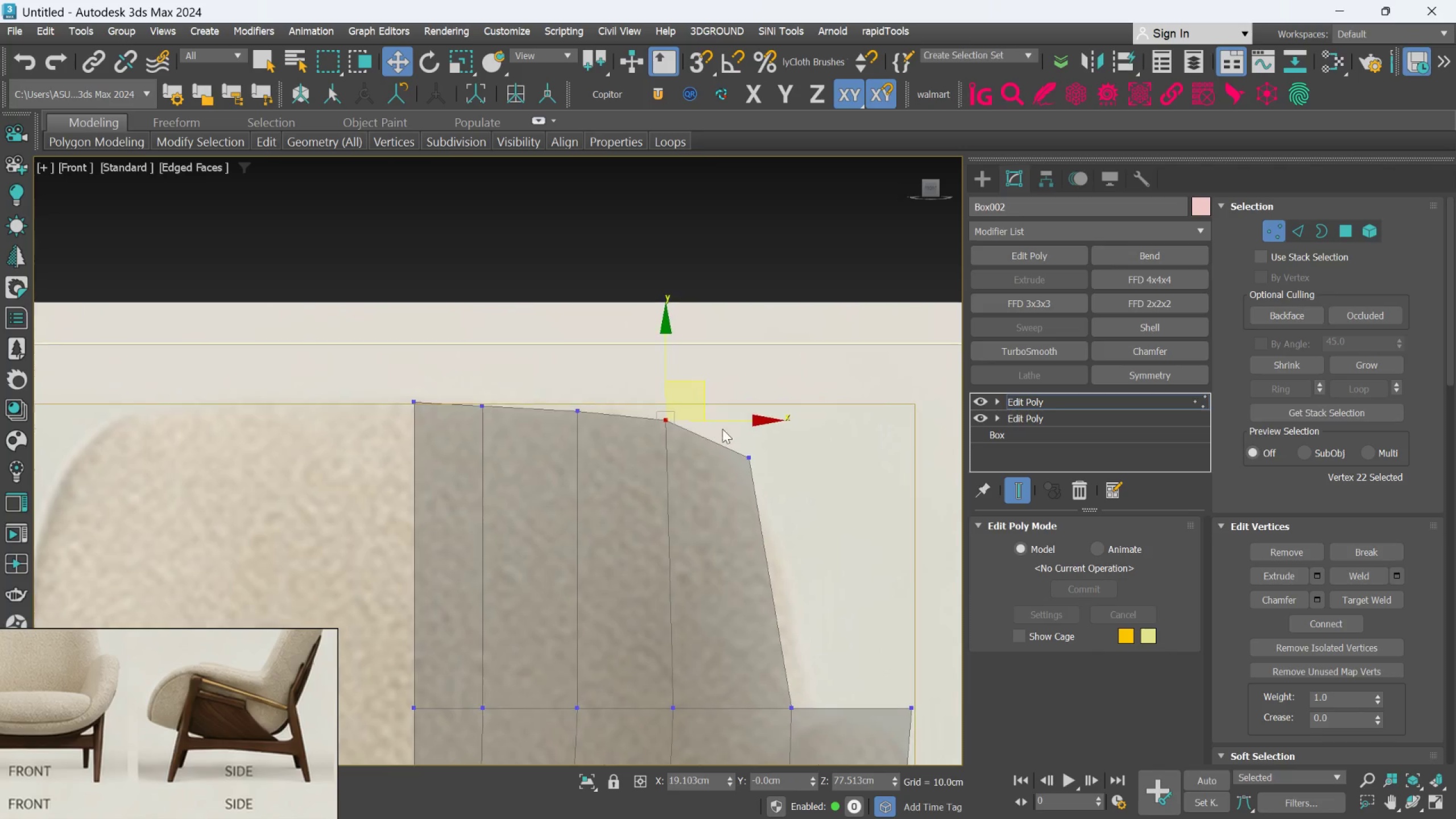 
left_click_drag(start_coordinate=[776, 436], to_coordinate=[714, 504])
 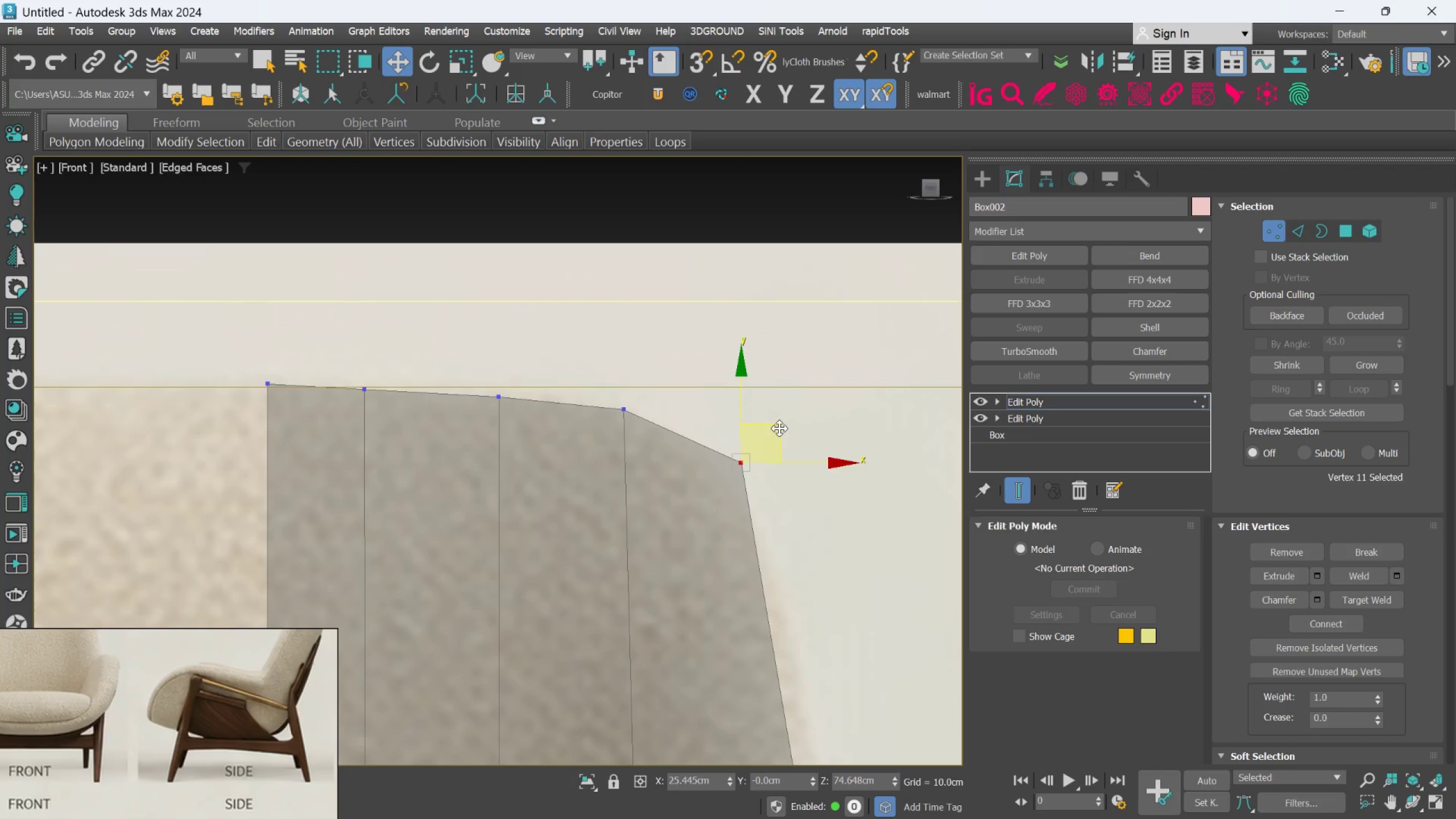 
scroll: coordinate [767, 446], scroll_direction: up, amount: 1.0
 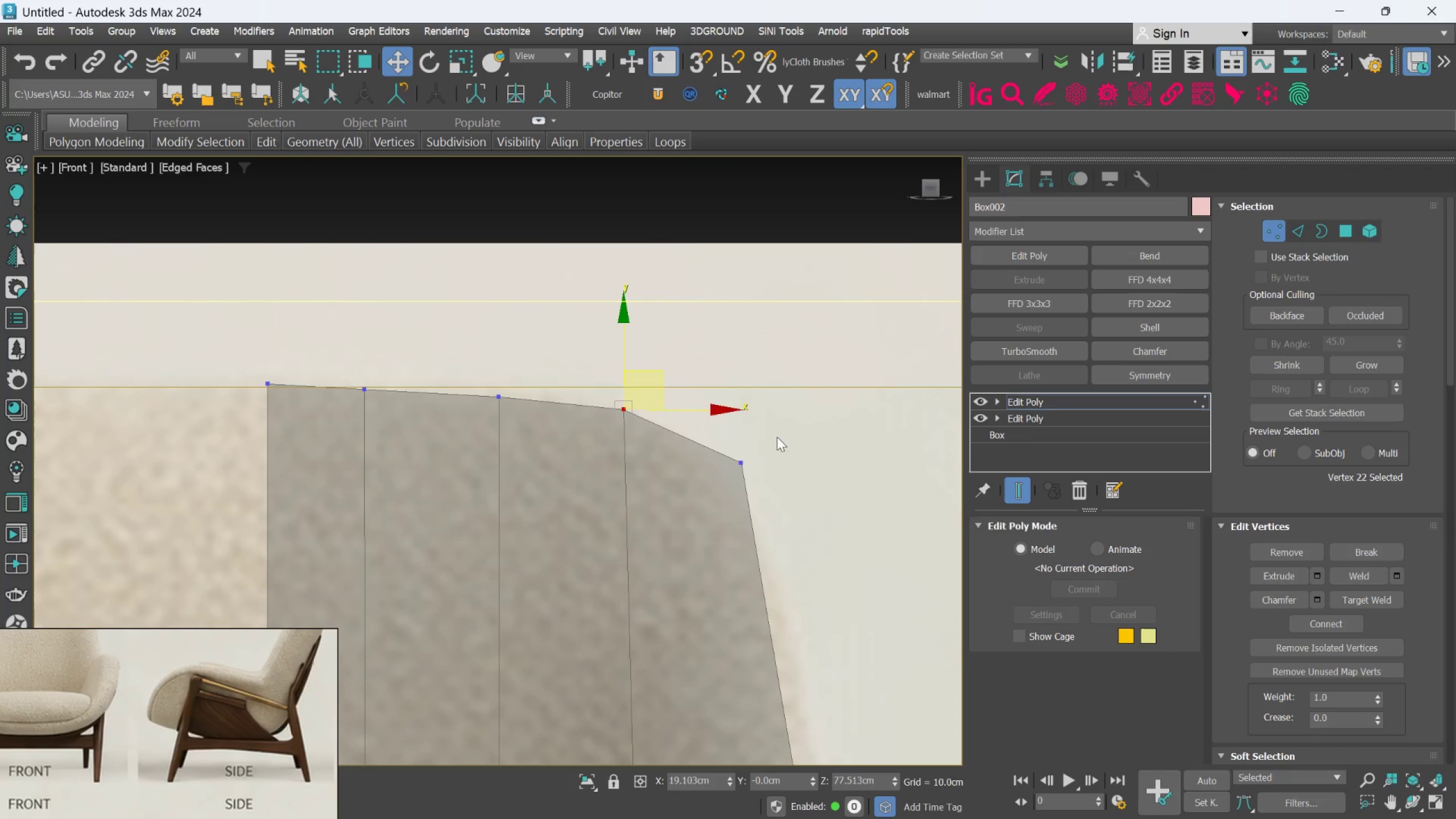 
left_click_drag(start_coordinate=[780, 428], to_coordinate=[776, 460])
 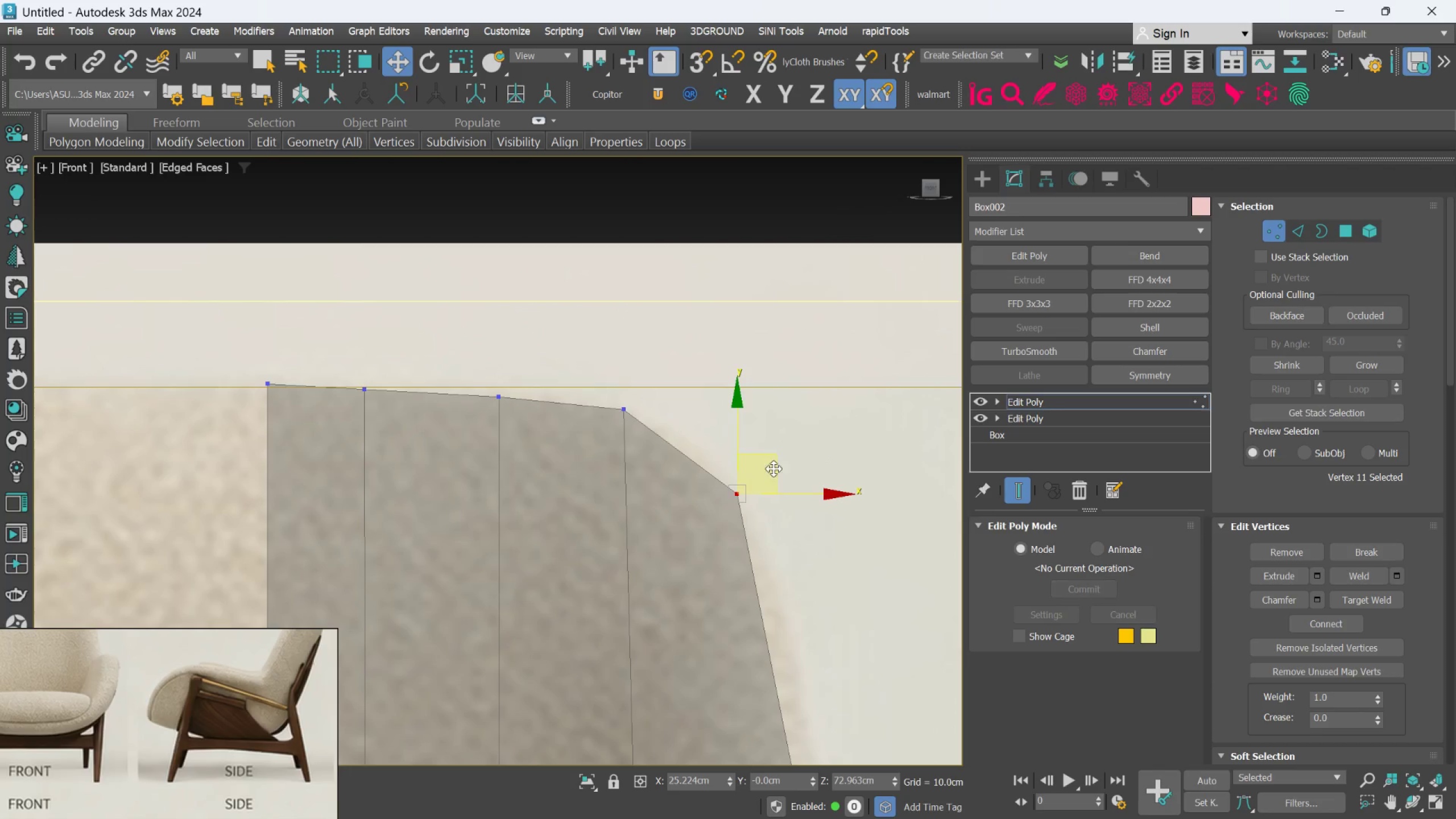 
scroll: coordinate [776, 465], scroll_direction: down, amount: 3.0
 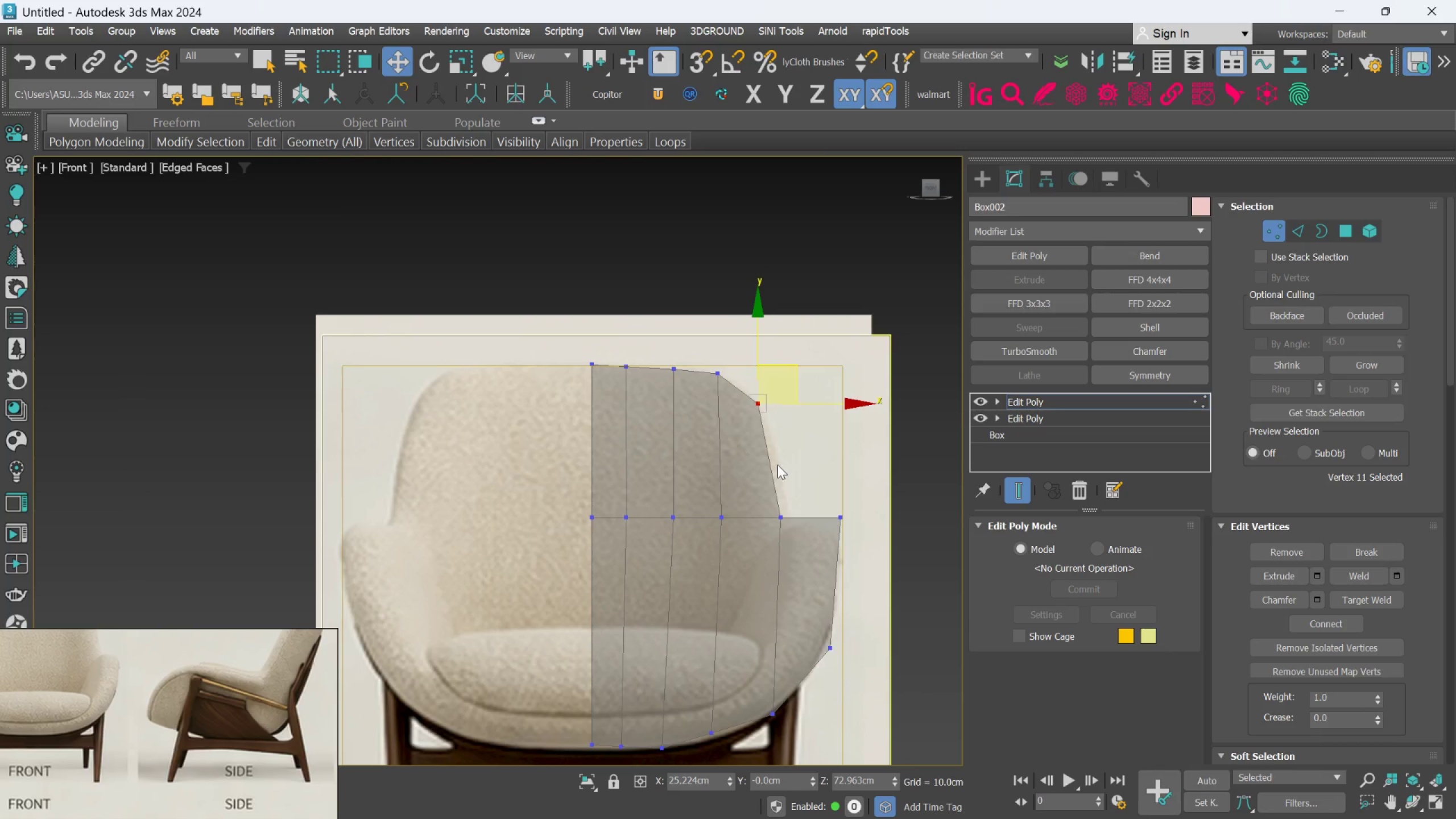 
key(Alt+1)
 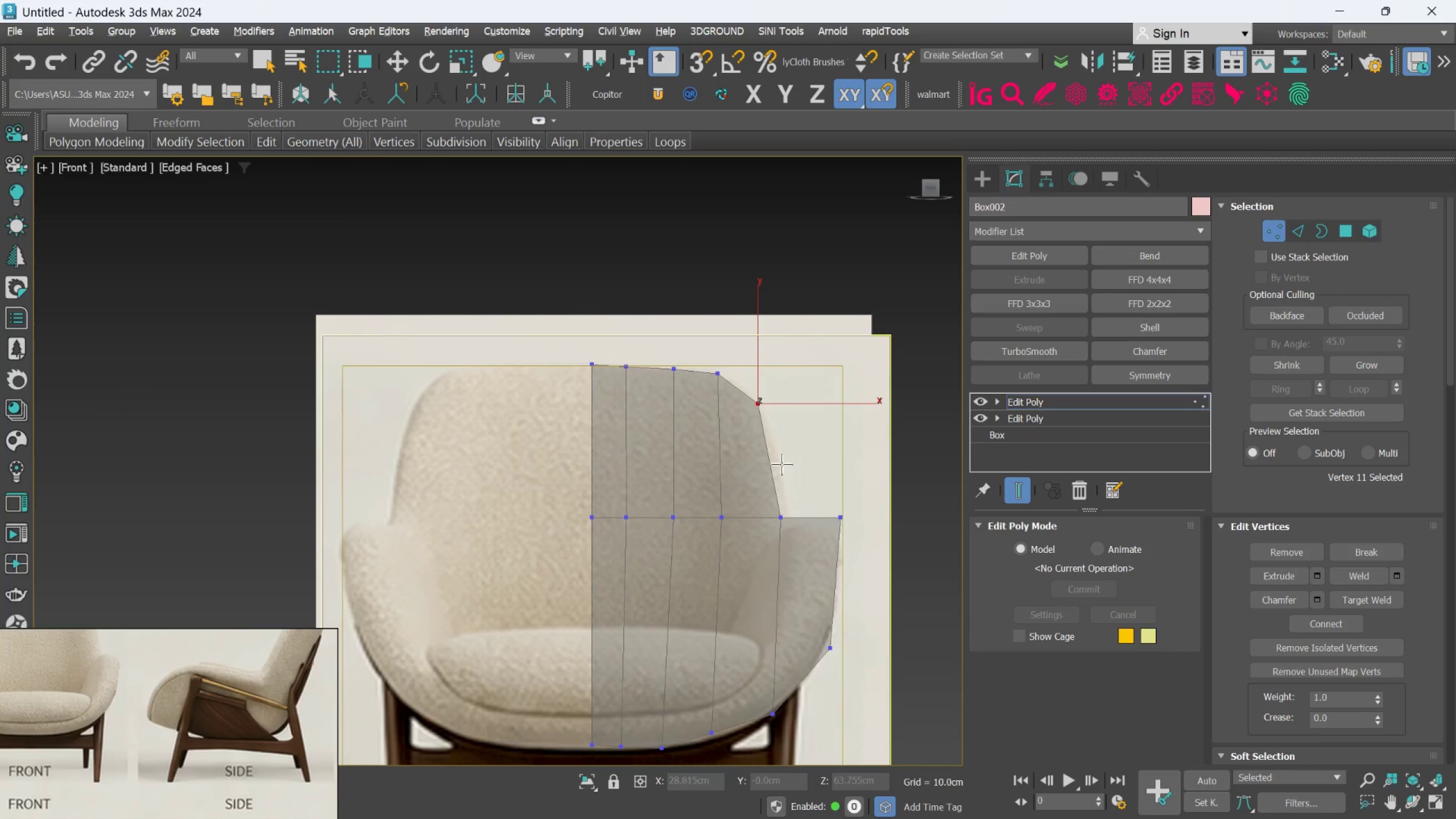 
hold_key(key=AltLeft, duration=0.94)
 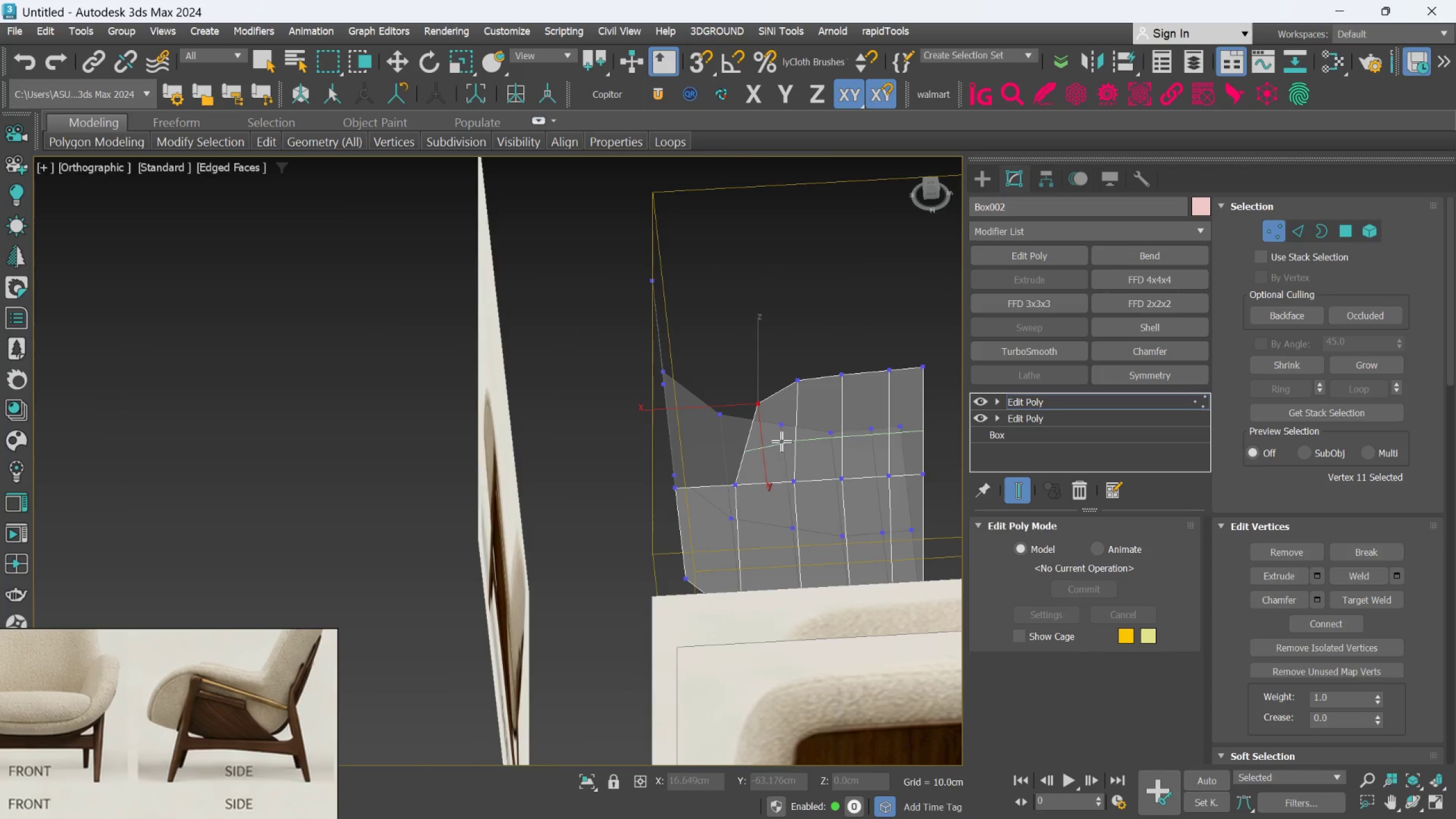 
hold_key(key=AltLeft, duration=1.64)
left_click([782, 441])
 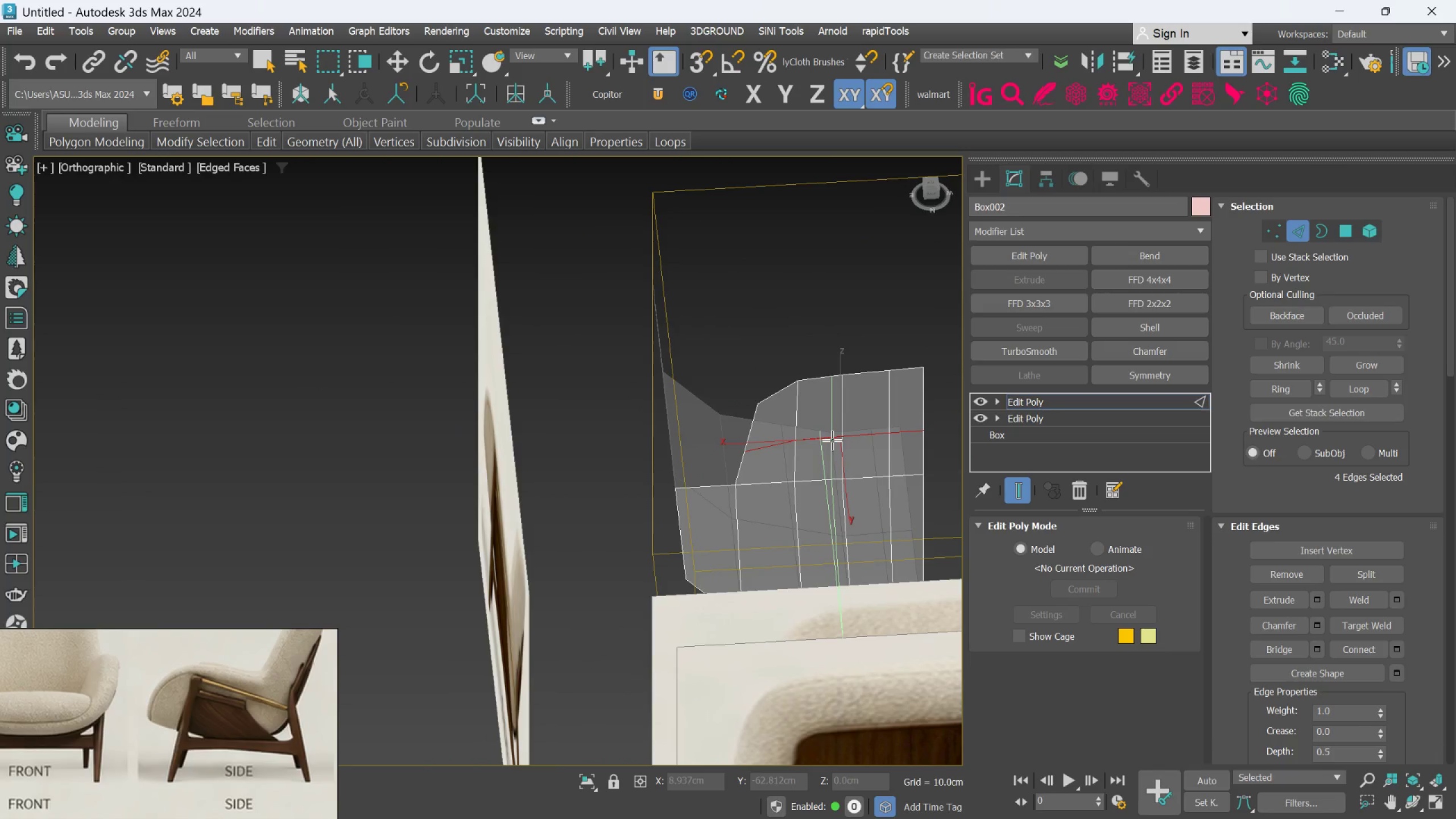 
key(Alt+1)
 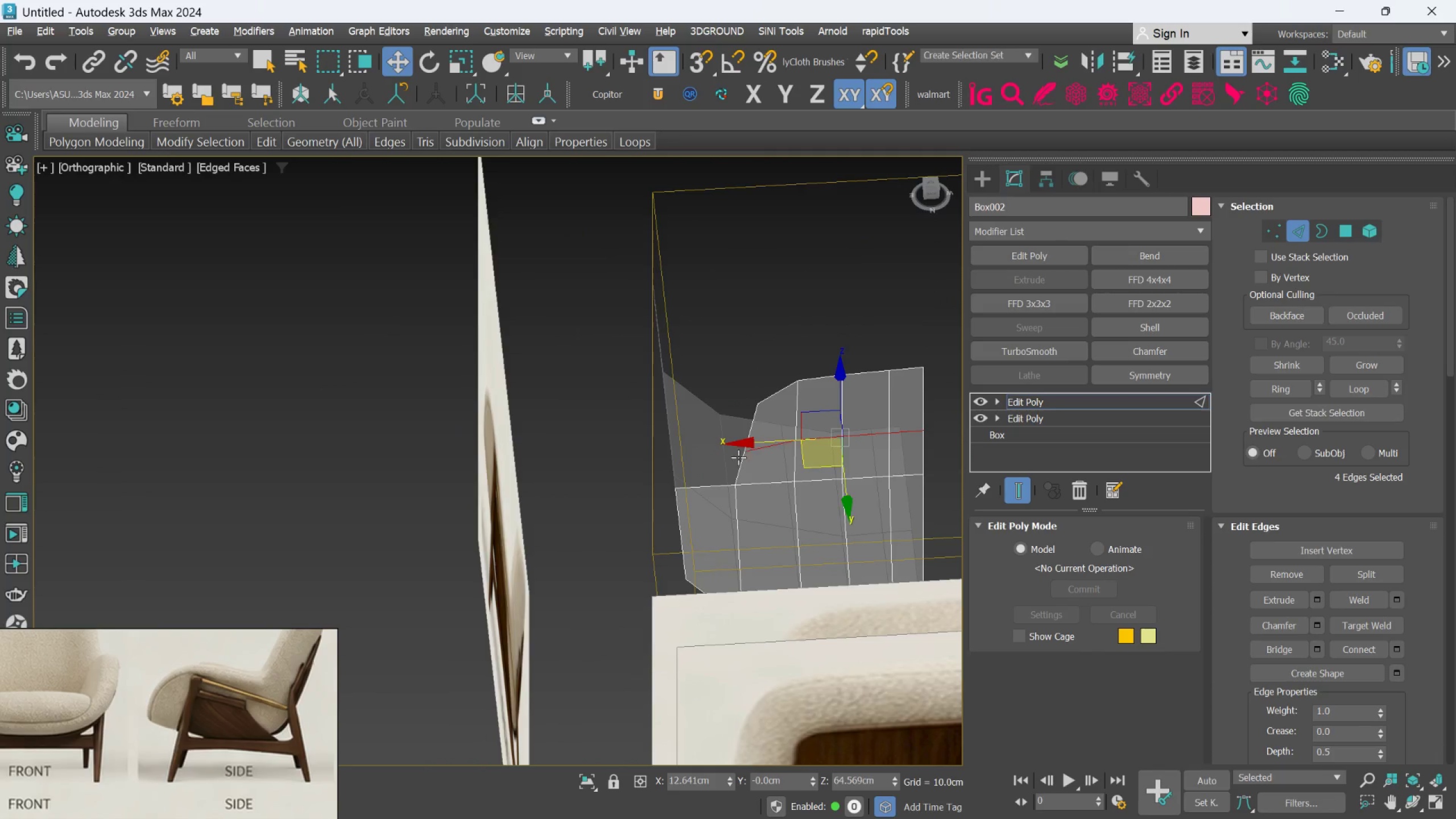 
hold_key(key=AltLeft, duration=0.47)
 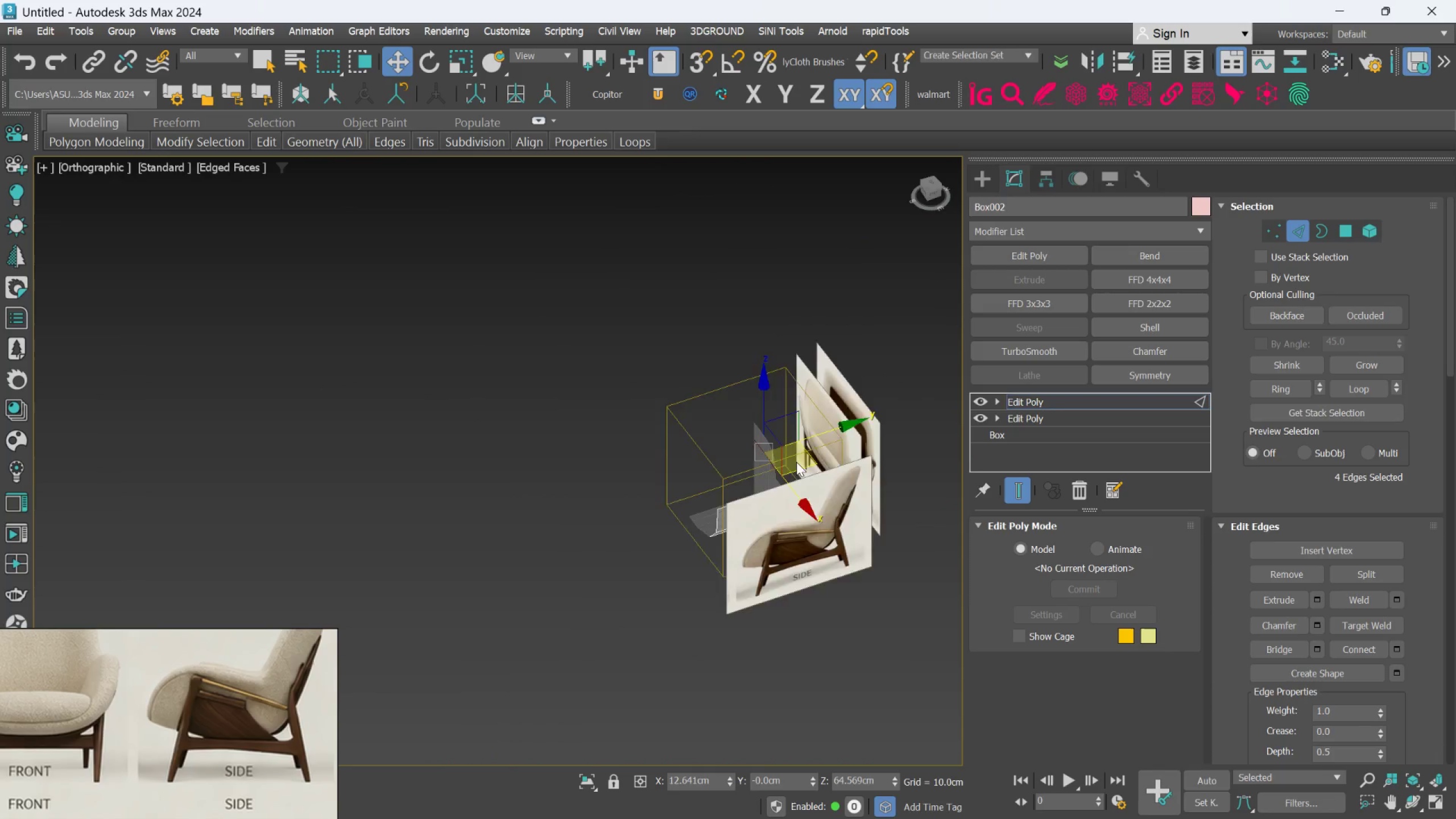 
scroll: coordinate [739, 457], scroll_direction: down, amount: 4.0
 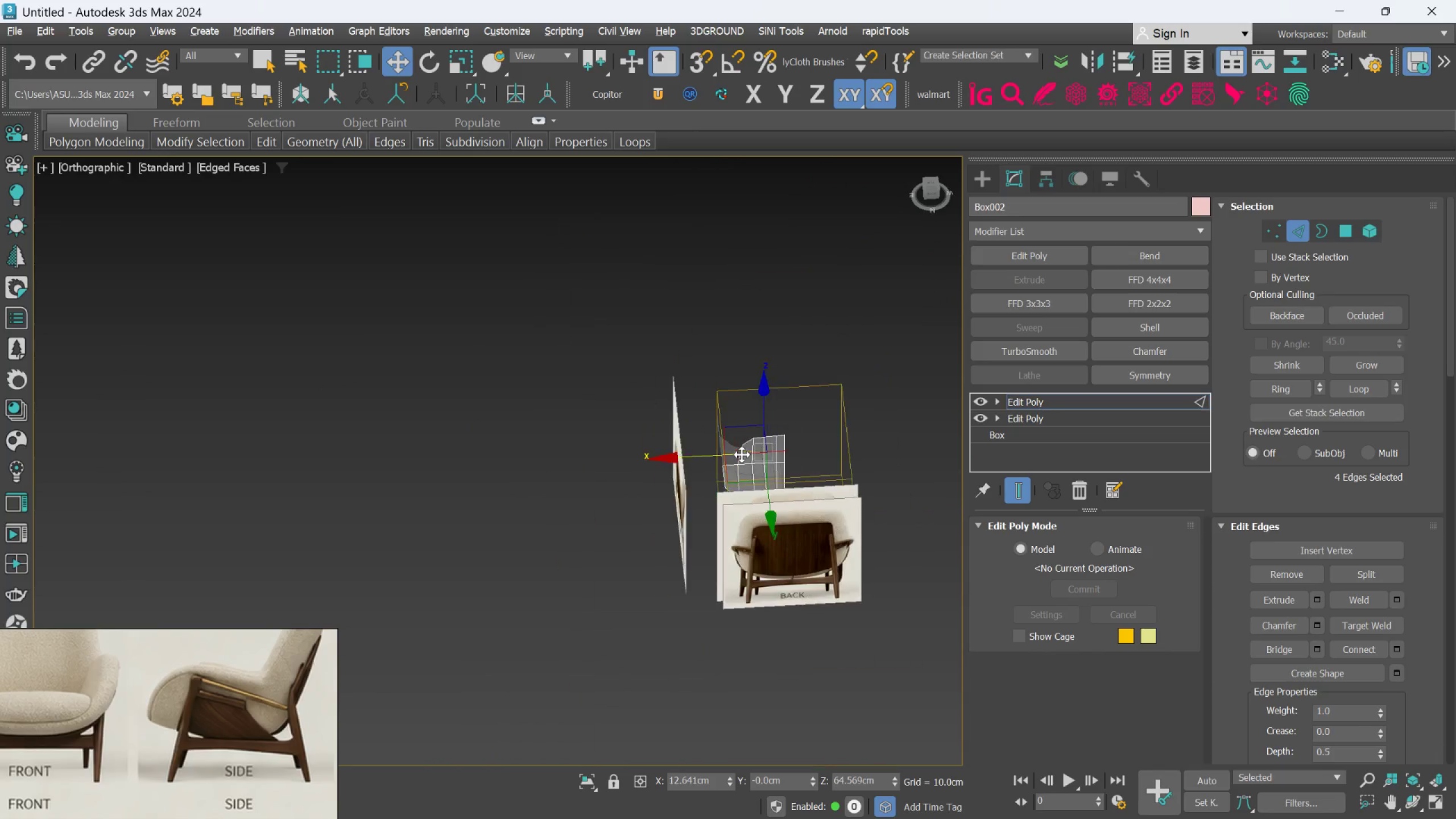 
scroll: coordinate [771, 491], scroll_direction: up, amount: 6.0
 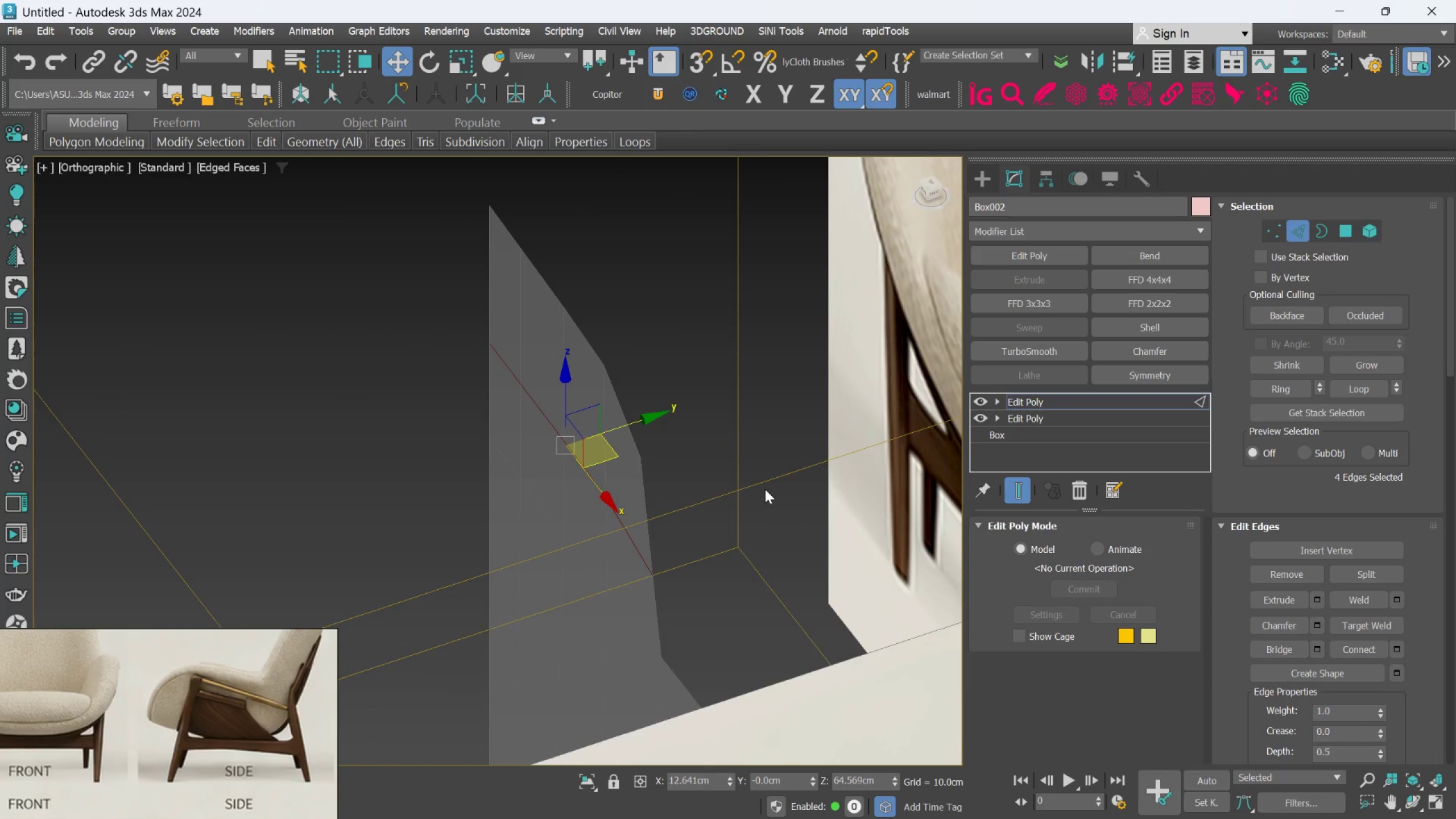 
scroll: coordinate [764, 487], scroll_direction: down, amount: 1.0
 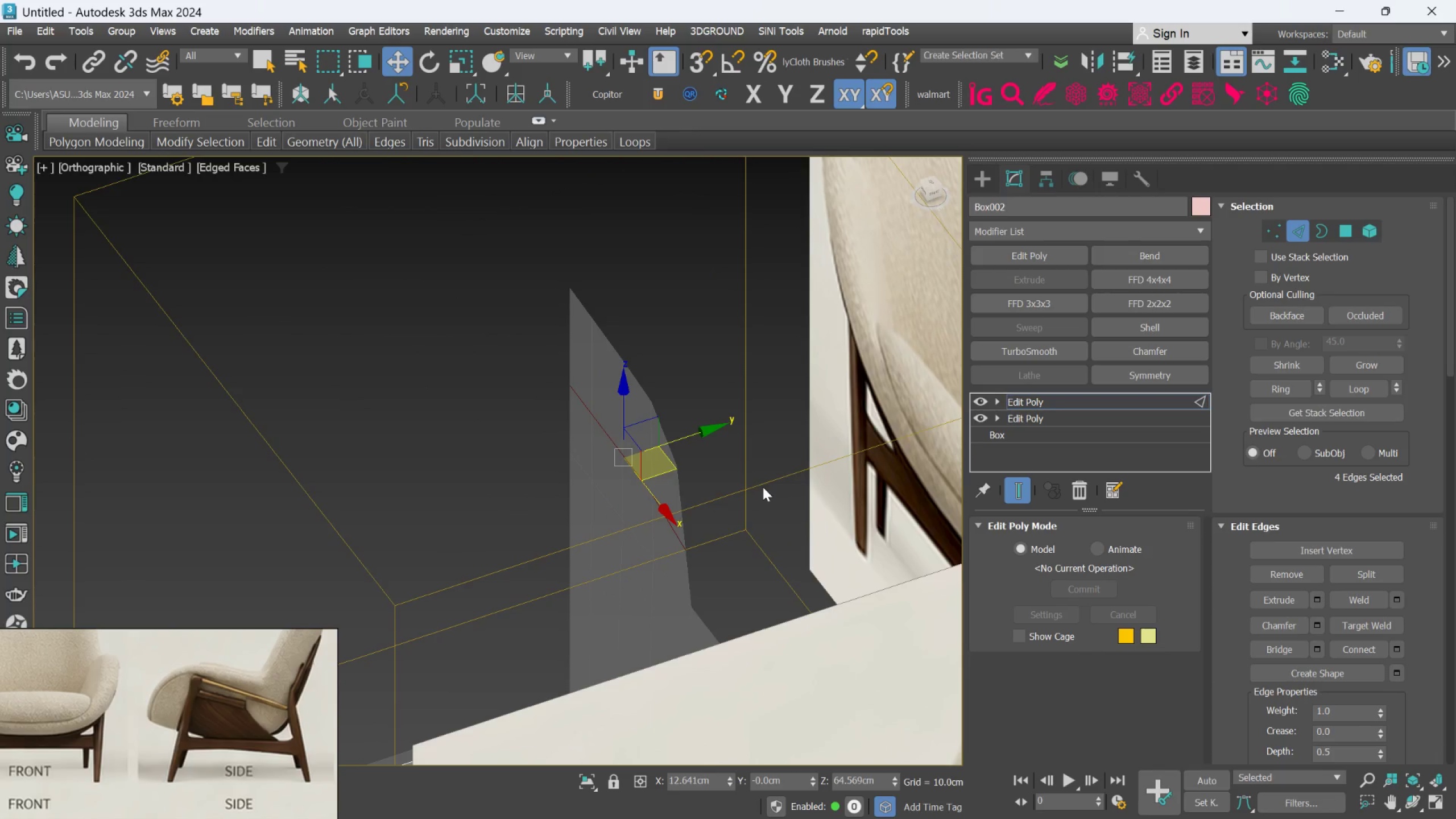 
key(L)
 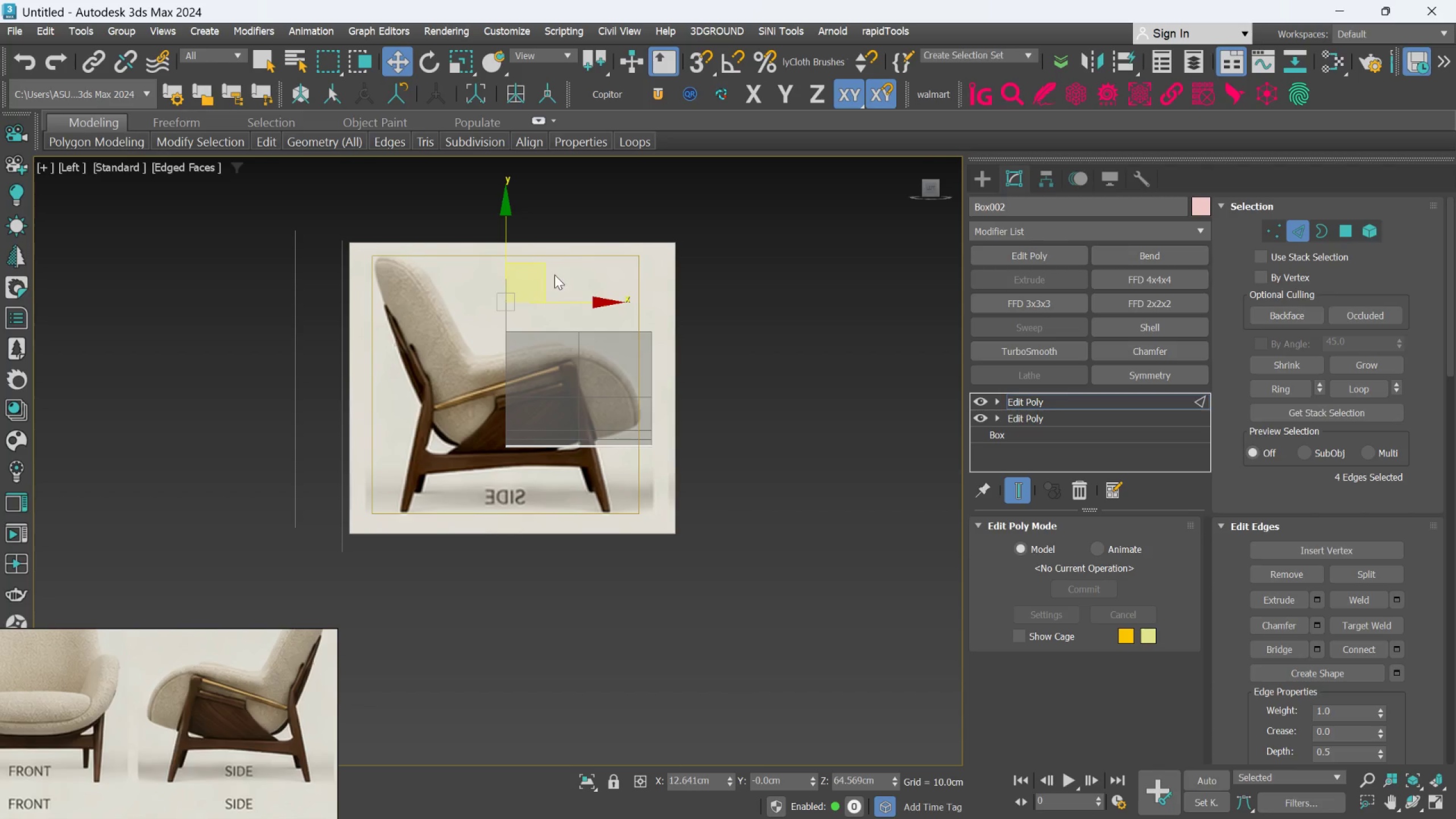 
scroll: coordinate [554, 271], scroll_direction: up, amount: 2.0
 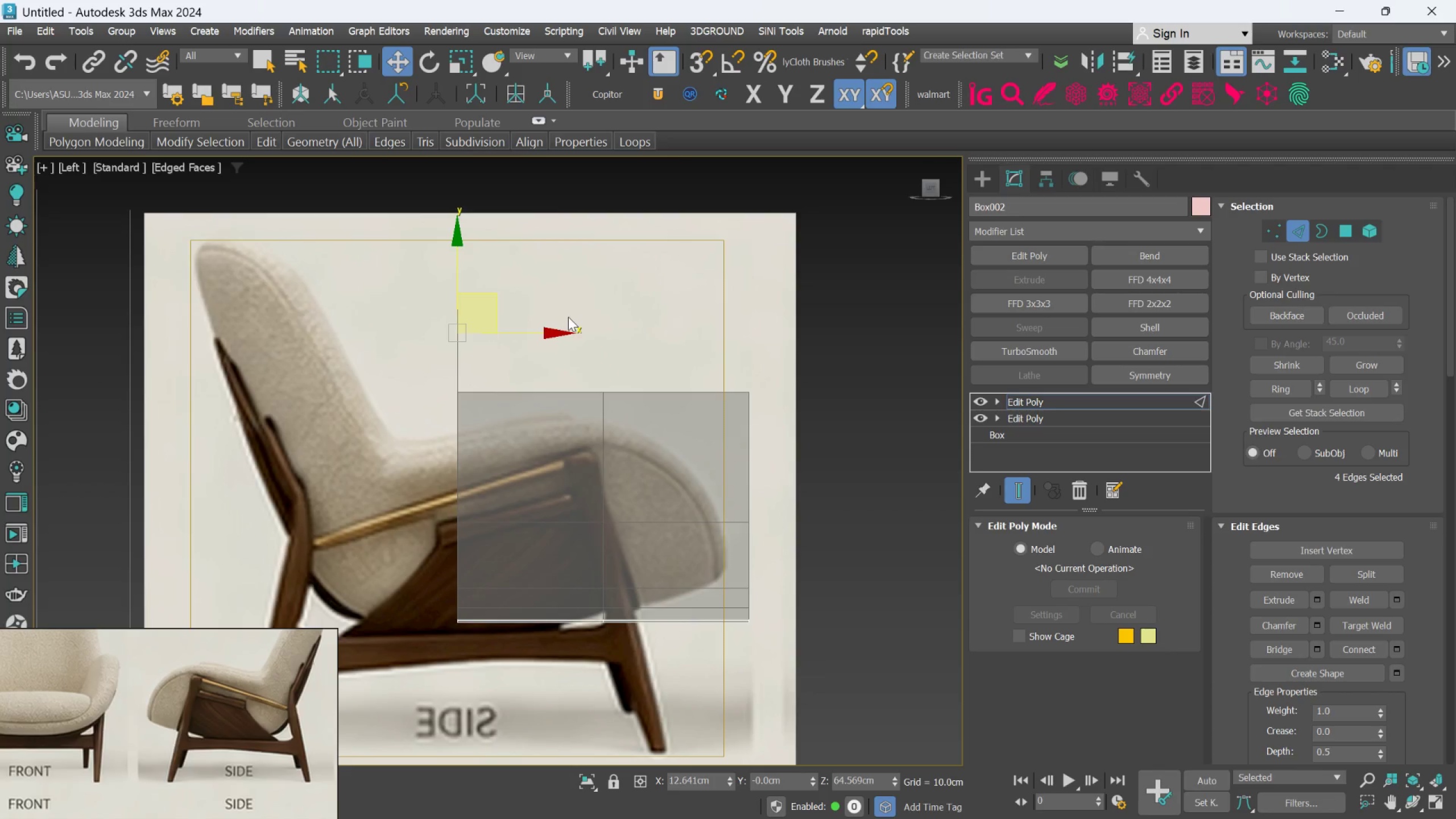 
key(F)
 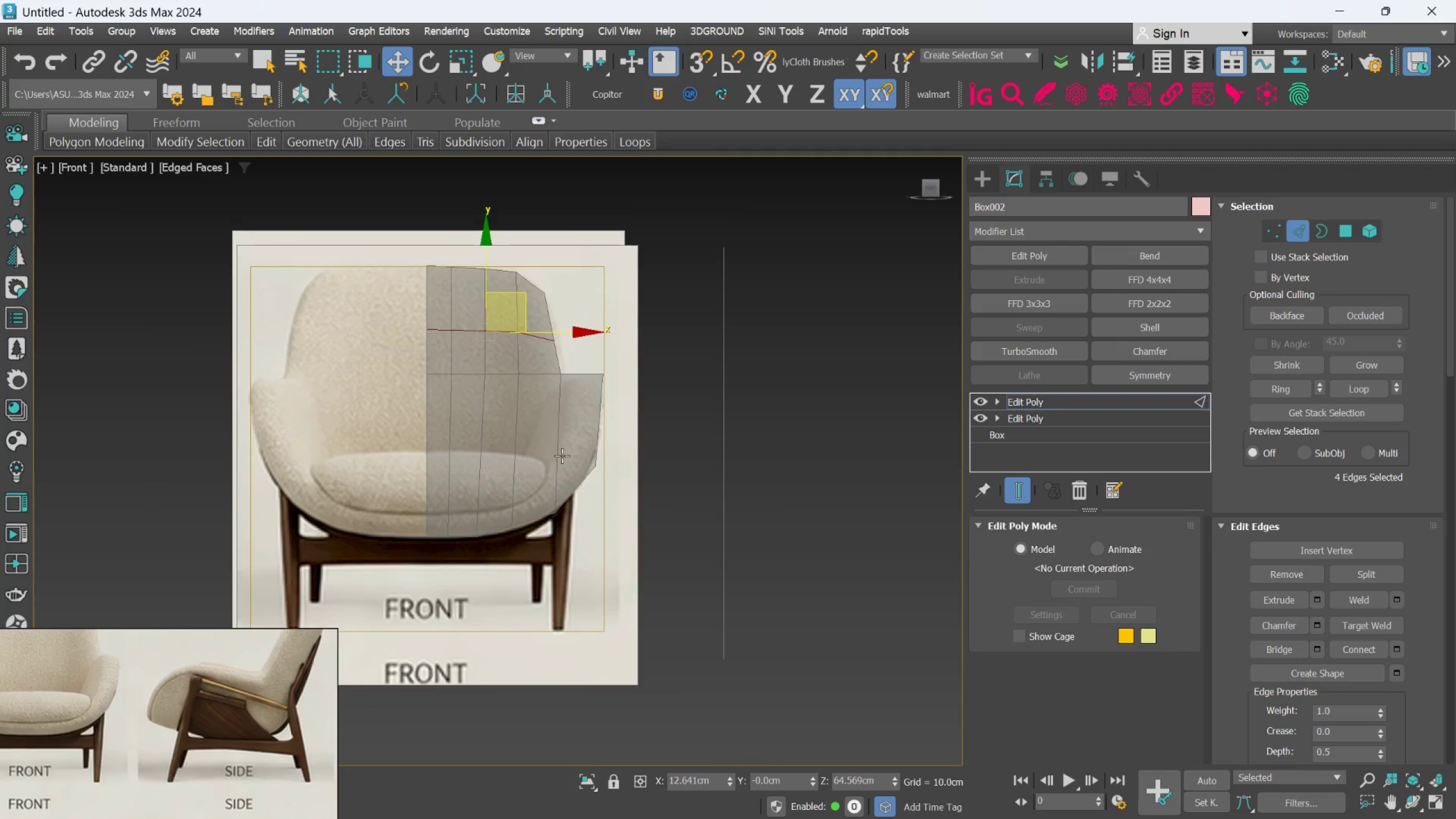 
scroll: coordinate [547, 401], scroll_direction: up, amount: 3.0
 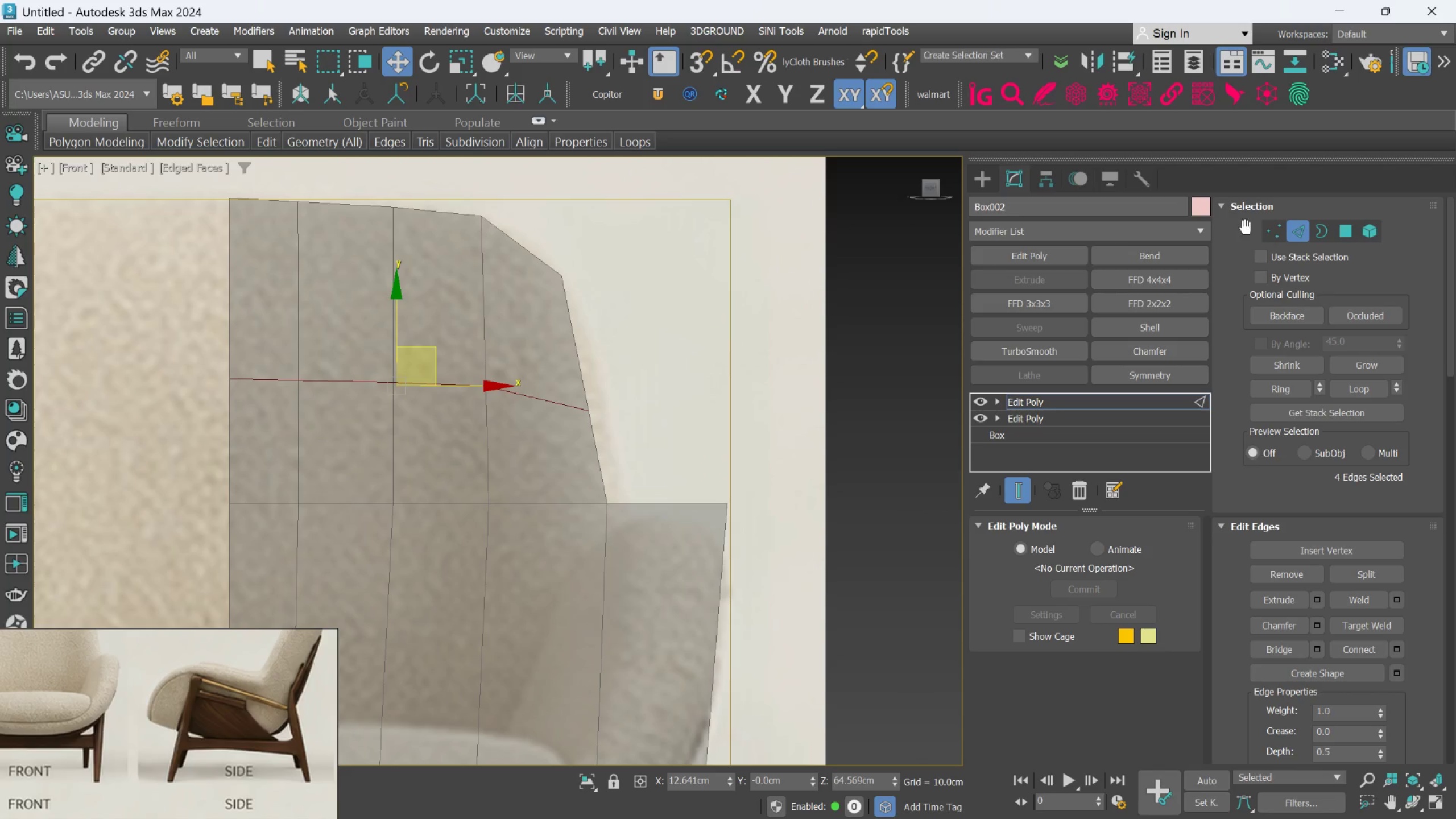 
left_click([1271, 228])
 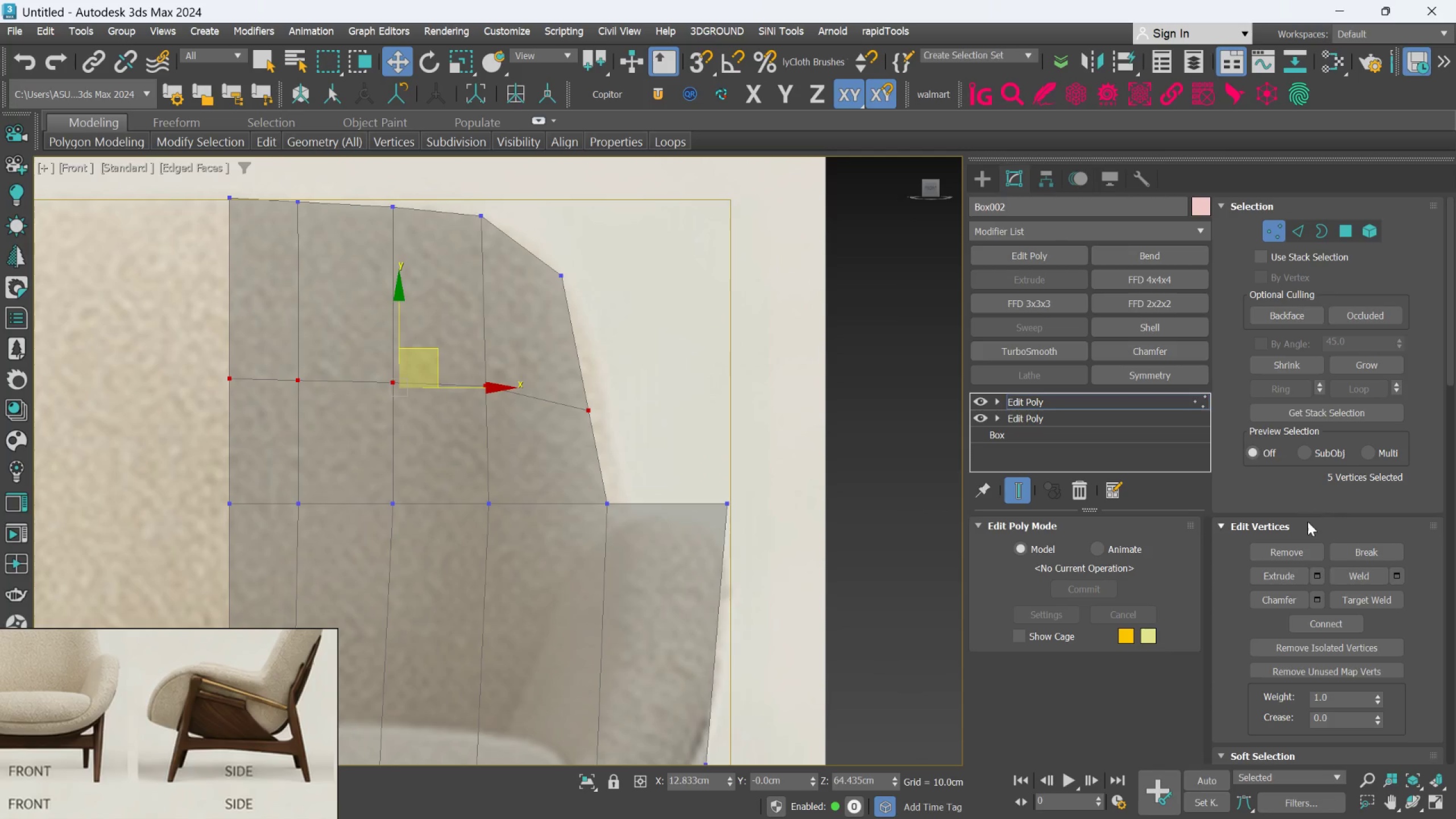 
scroll: coordinate [1288, 665], scroll_direction: down, amount: 34.0
 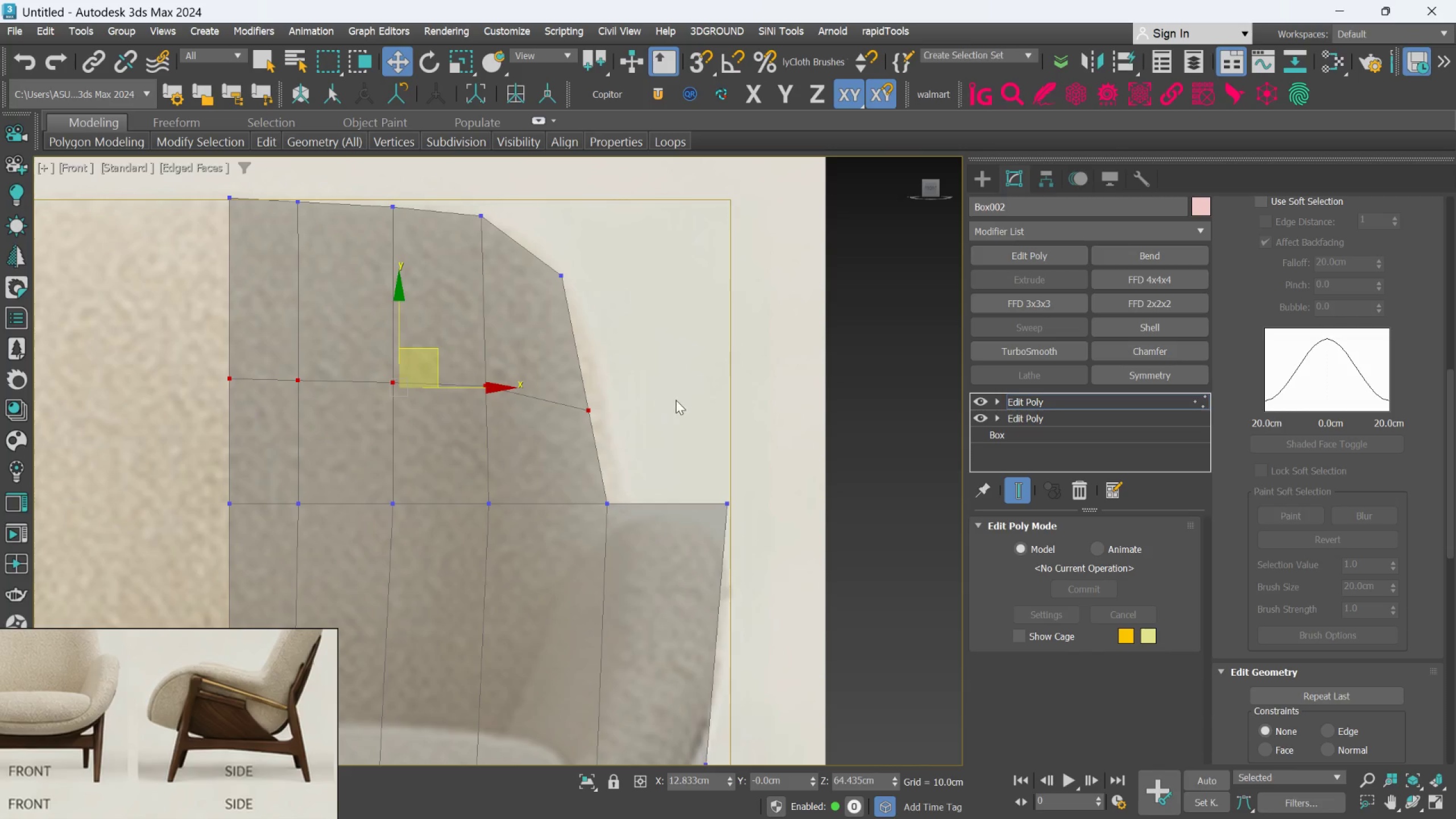 
left_click_drag(start_coordinate=[645, 361], to_coordinate=[560, 448])
 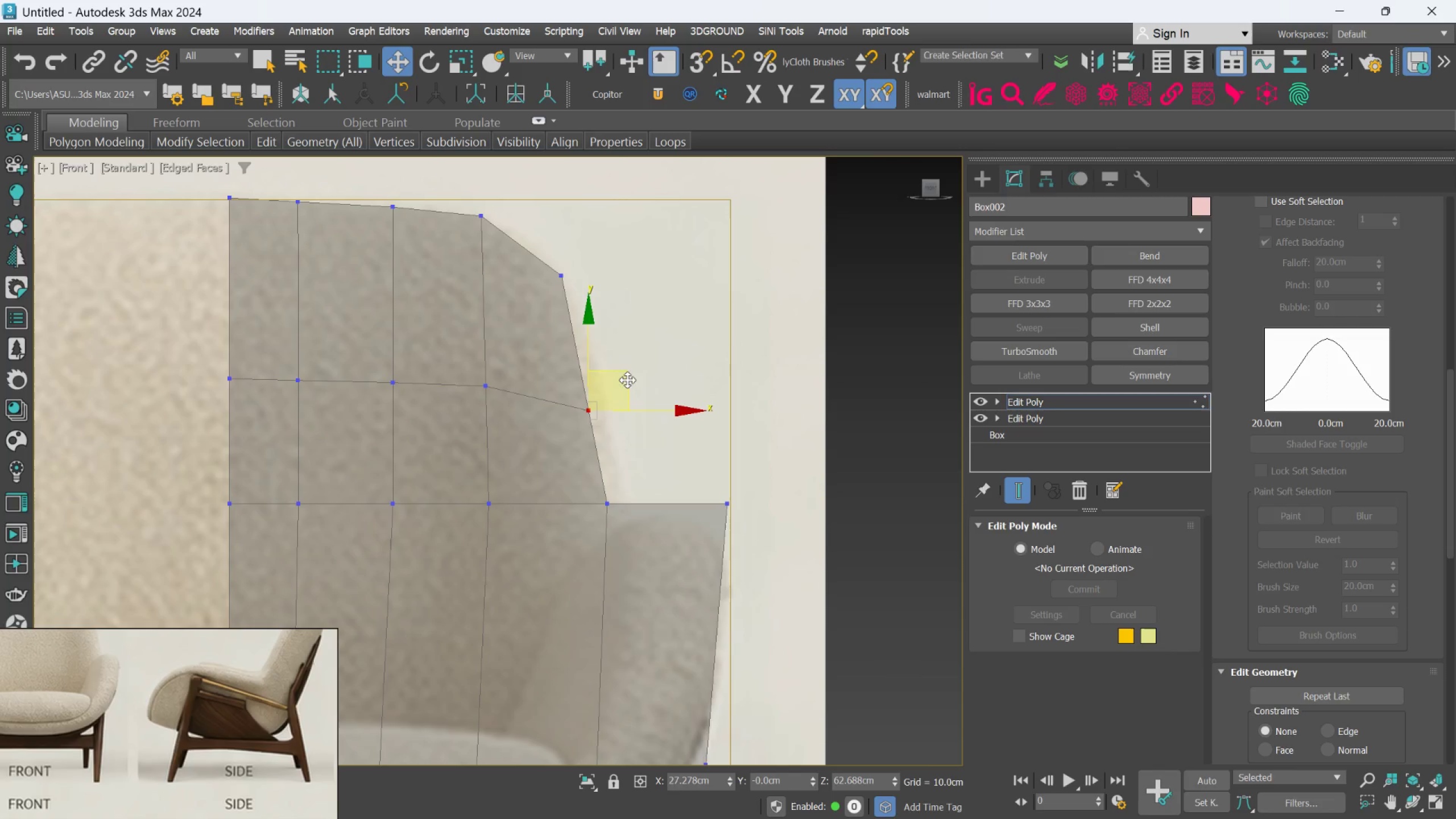 
left_click_drag(start_coordinate=[624, 377], to_coordinate=[626, 371])
 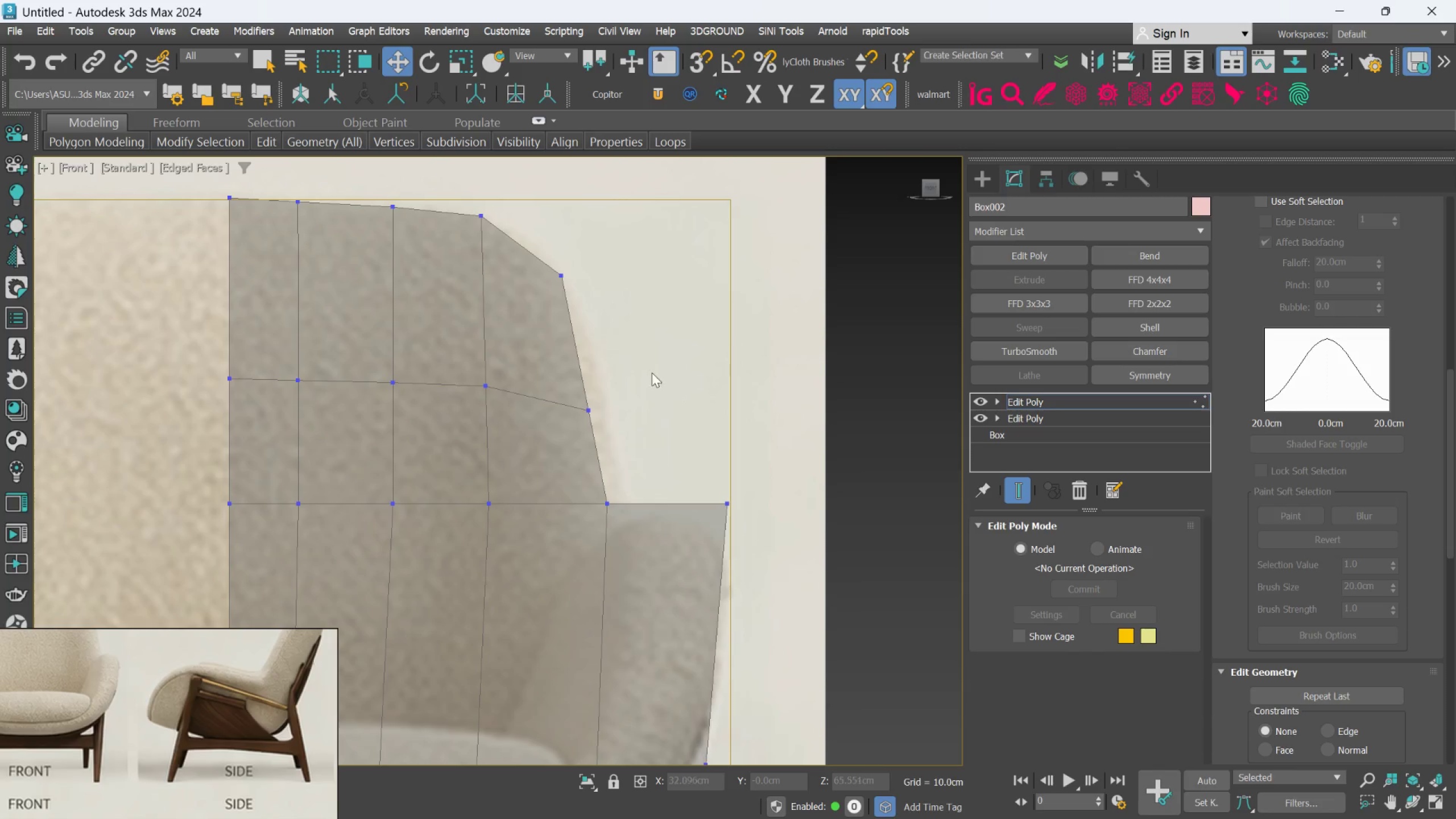 
left_click_drag(start_coordinate=[652, 373], to_coordinate=[556, 433])
 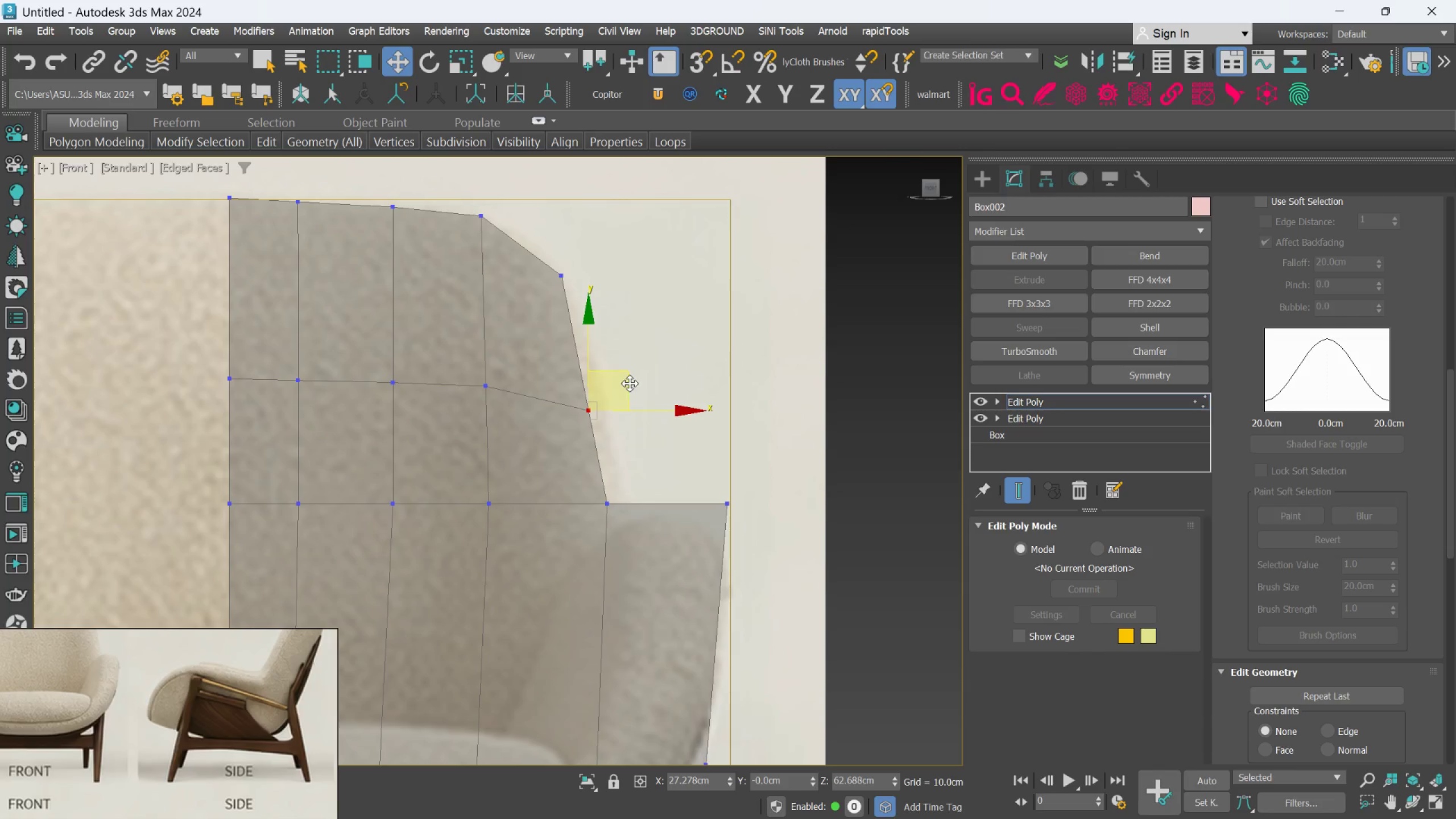 
left_click_drag(start_coordinate=[628, 379], to_coordinate=[646, 371])
 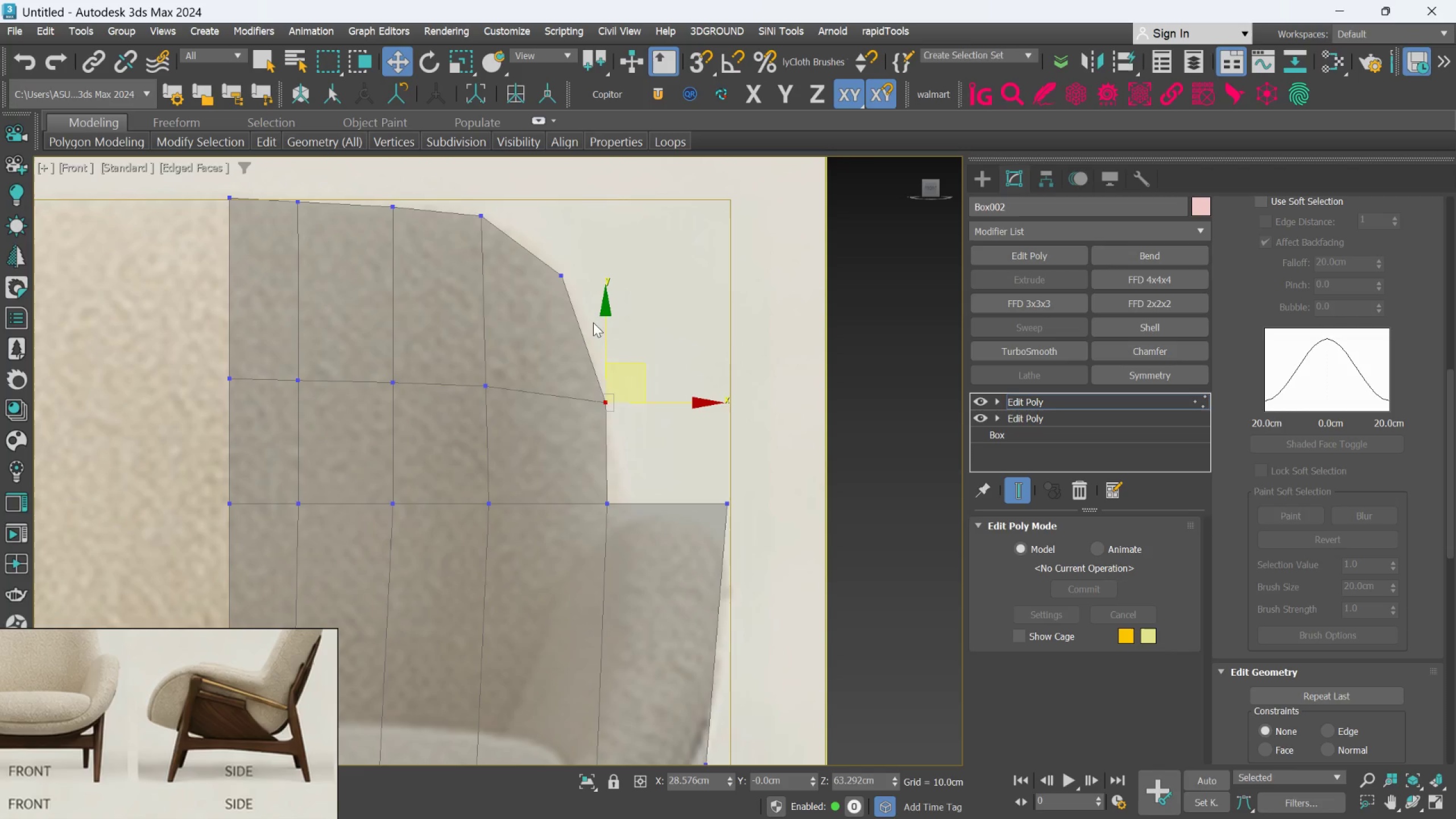 
double_click([619, 431])
 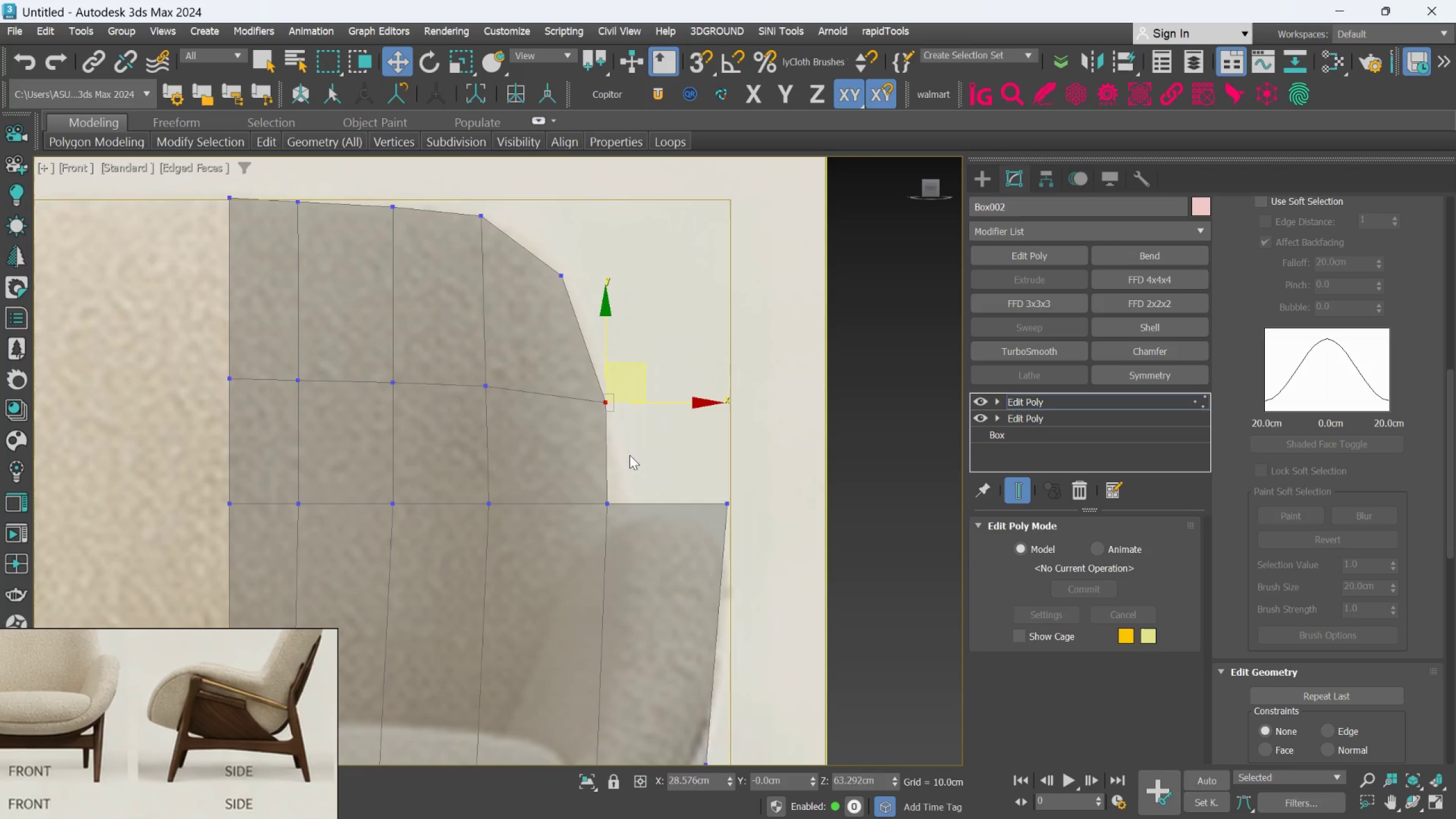 
left_click_drag(start_coordinate=[630, 464], to_coordinate=[591, 526])
 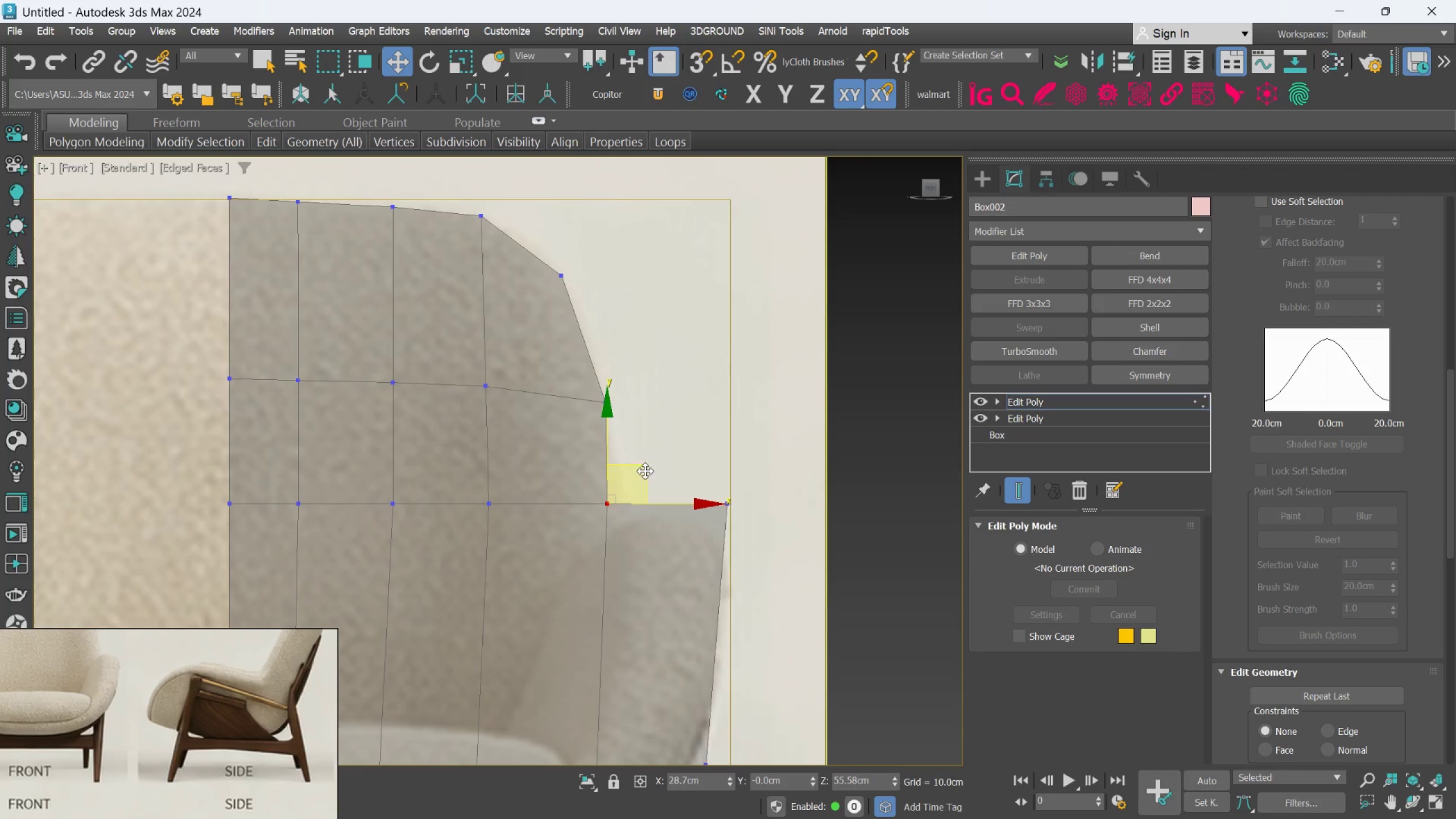 
left_click_drag(start_coordinate=[646, 469], to_coordinate=[651, 471])
 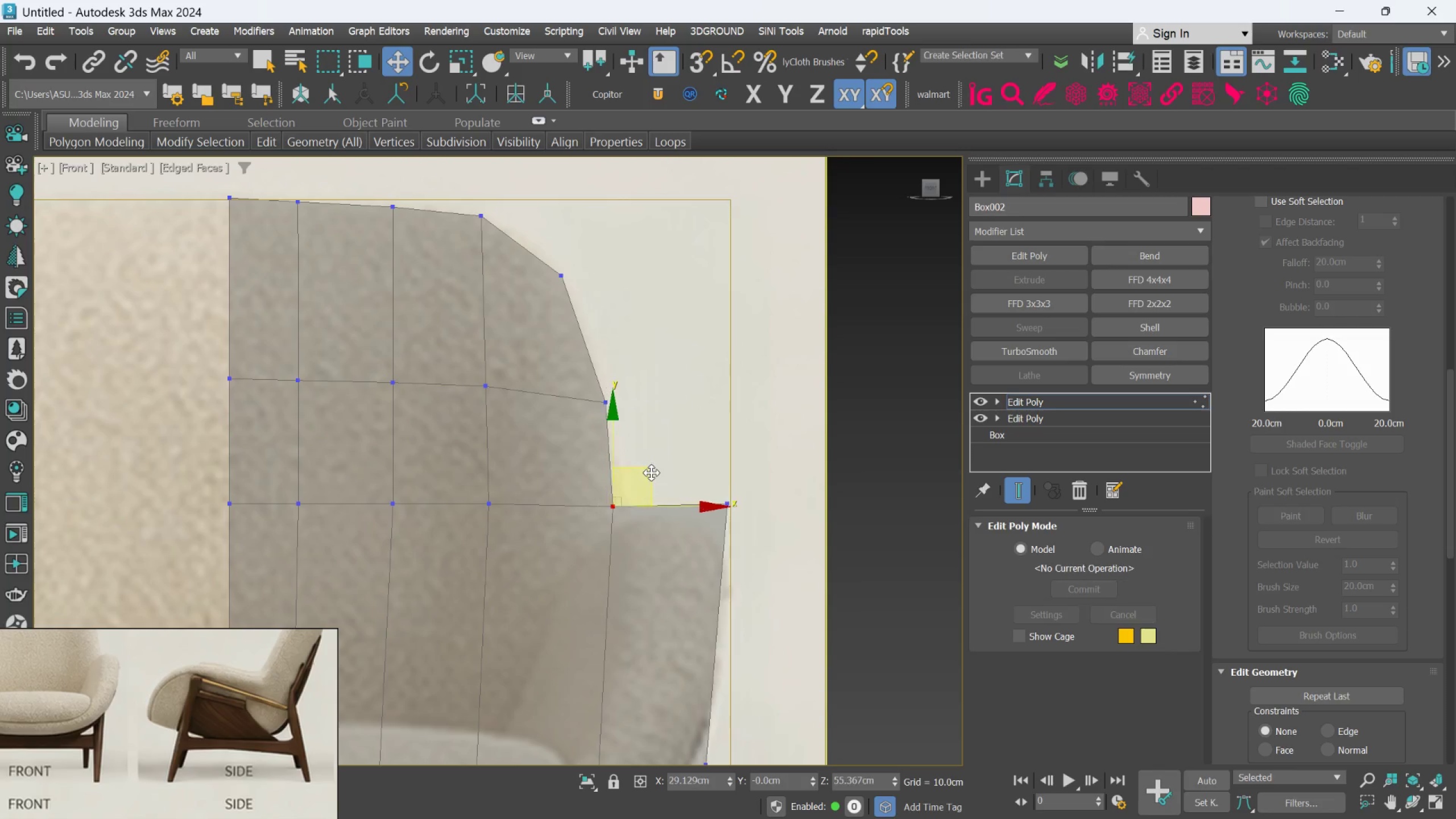 
scroll: coordinate [651, 473], scroll_direction: down, amount: 1.0
 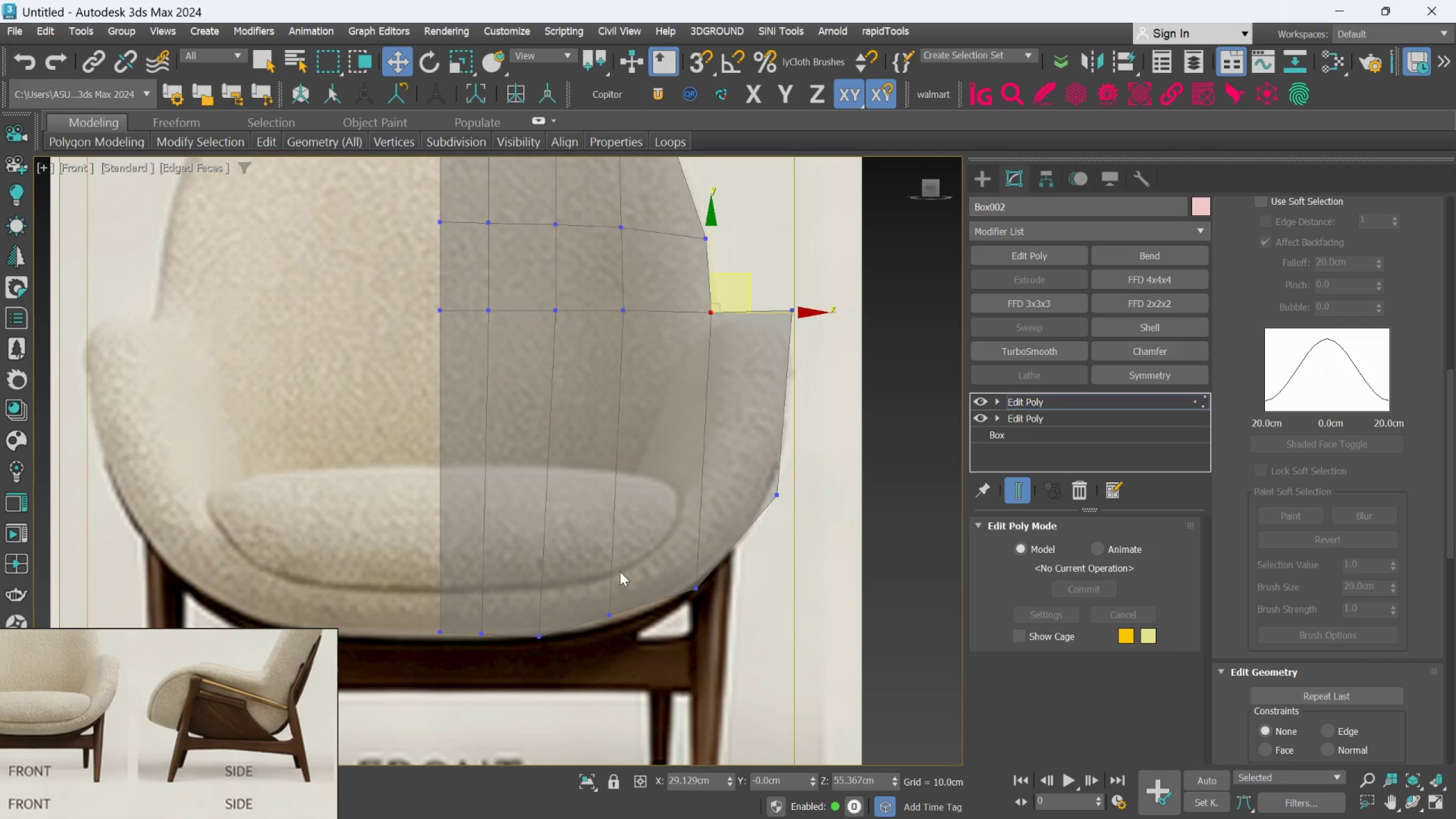 
left_click_drag(start_coordinate=[584, 582], to_coordinate=[616, 632])
 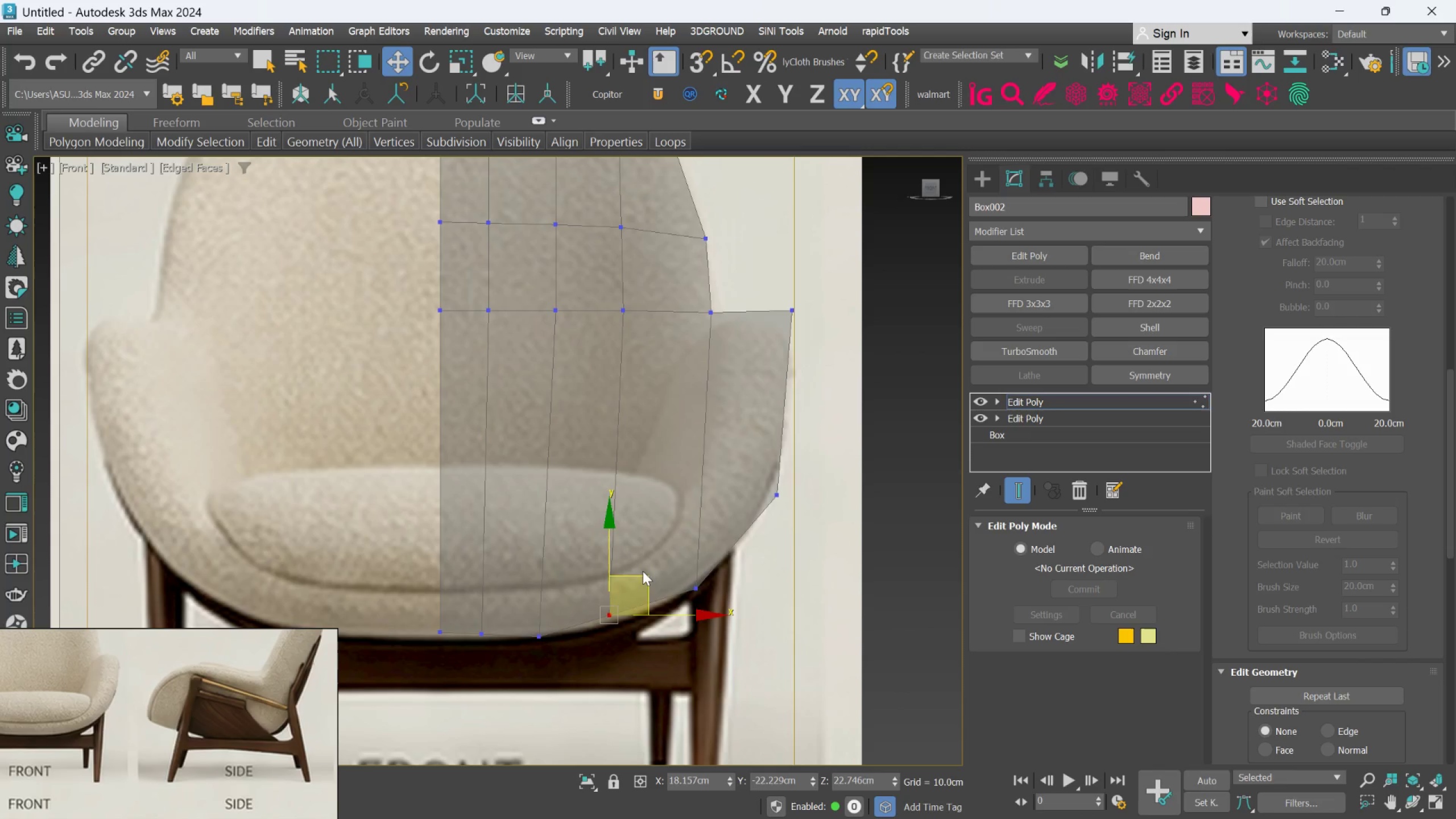 
left_click_drag(start_coordinate=[643, 577], to_coordinate=[646, 585])
 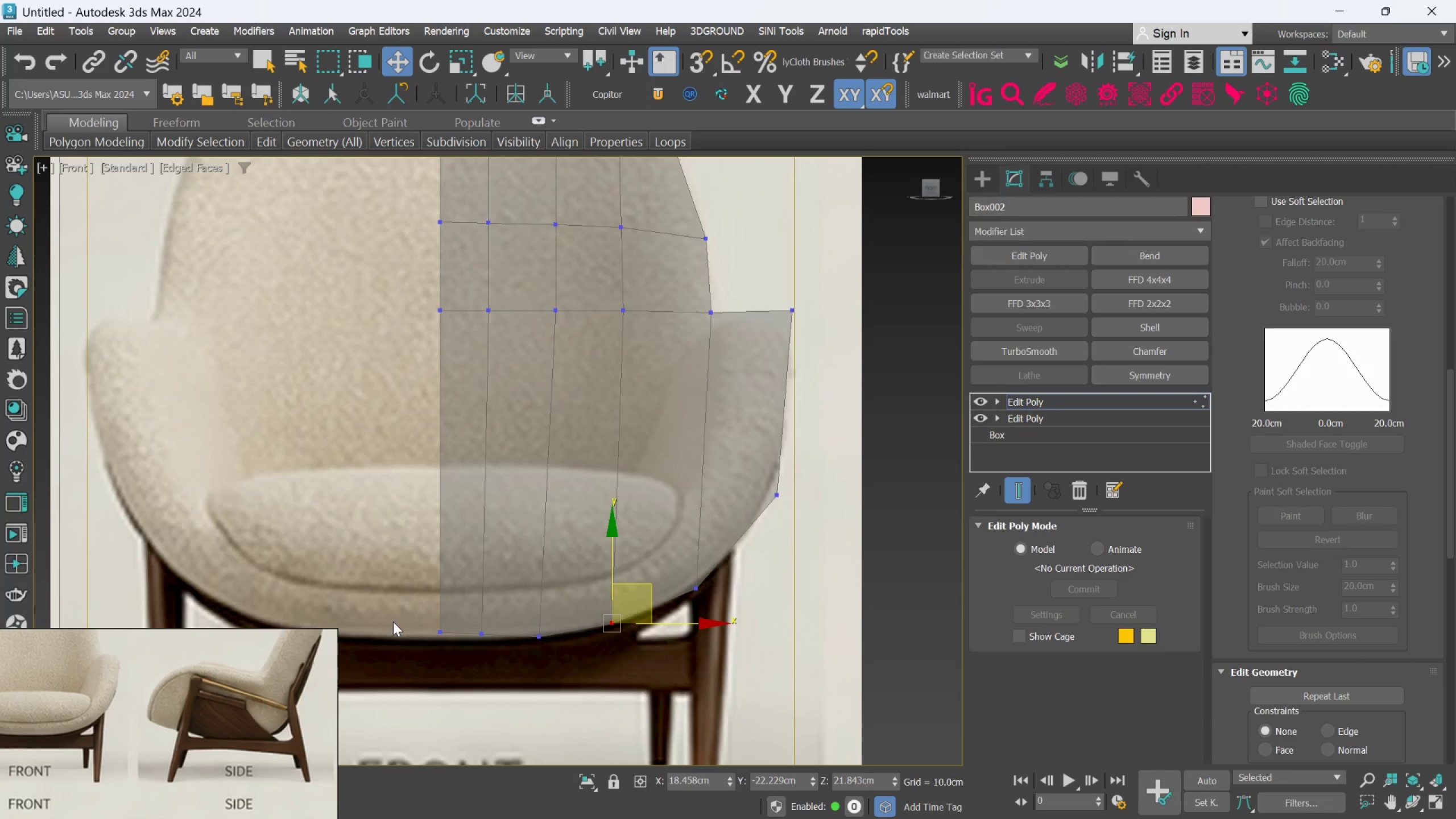 
left_click_drag(start_coordinate=[406, 616], to_coordinate=[470, 653])
 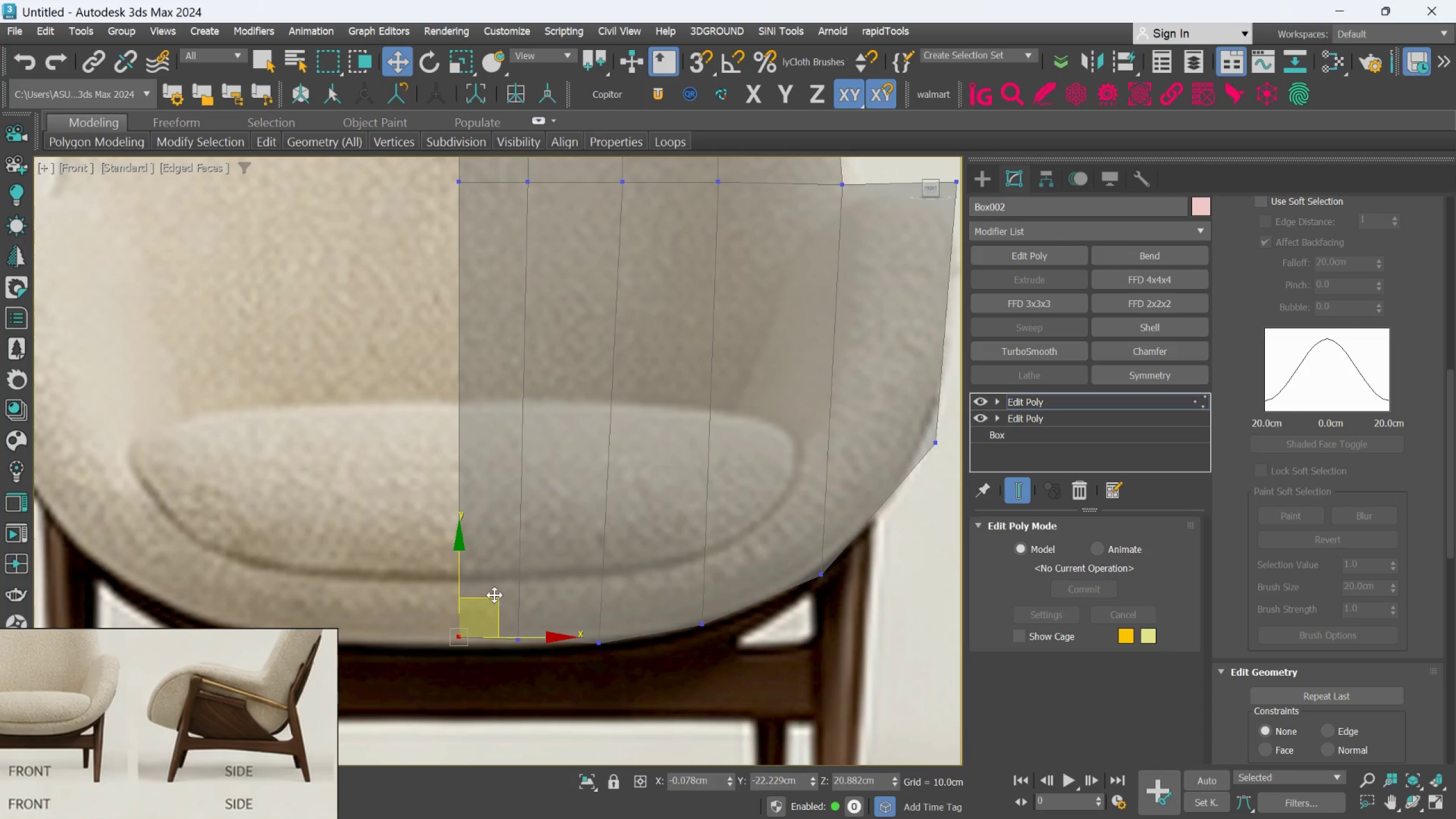 
scroll: coordinate [394, 621], scroll_direction: up, amount: 1.0
 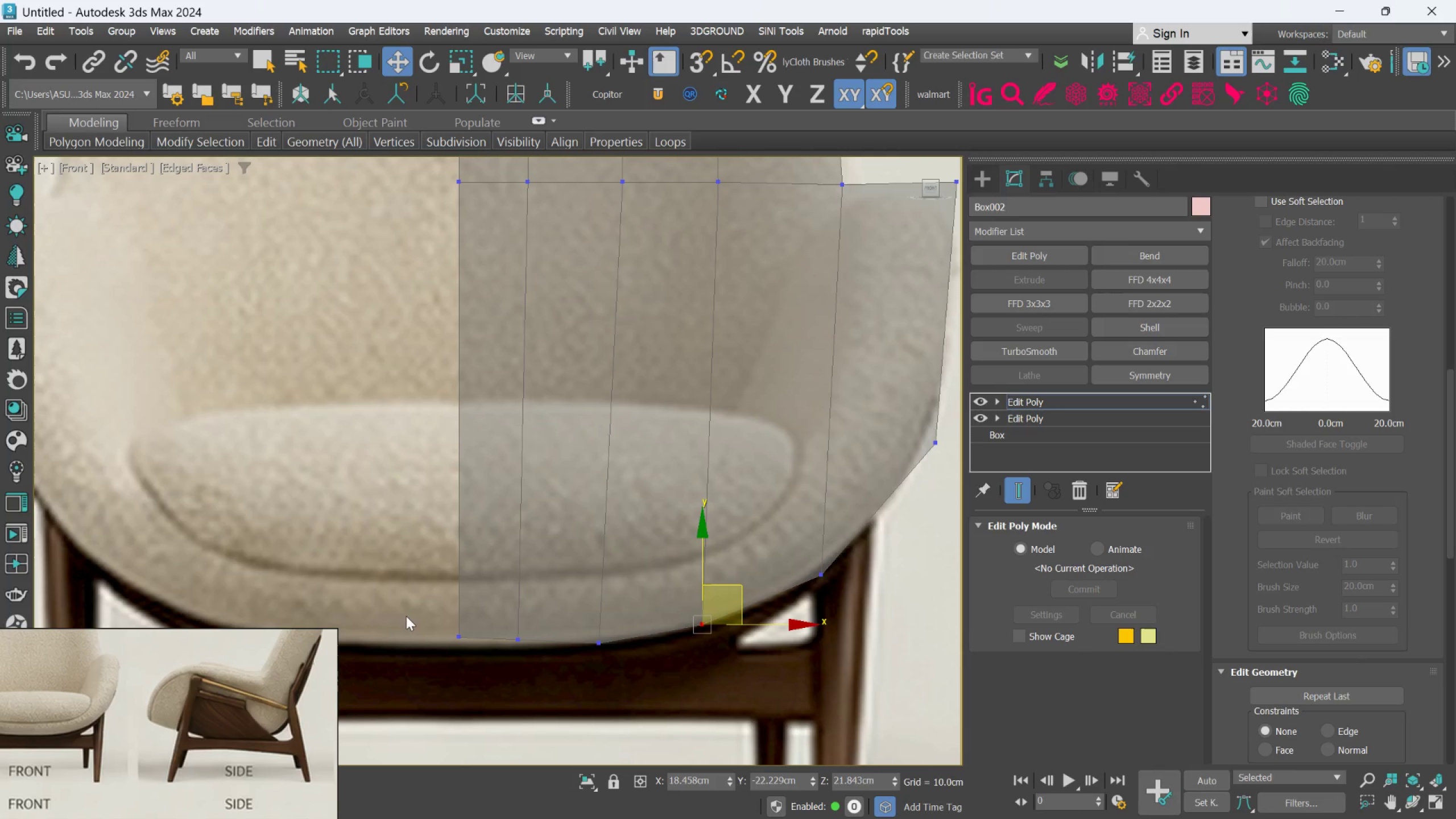 
left_click_drag(start_coordinate=[494, 597], to_coordinate=[488, 606])
 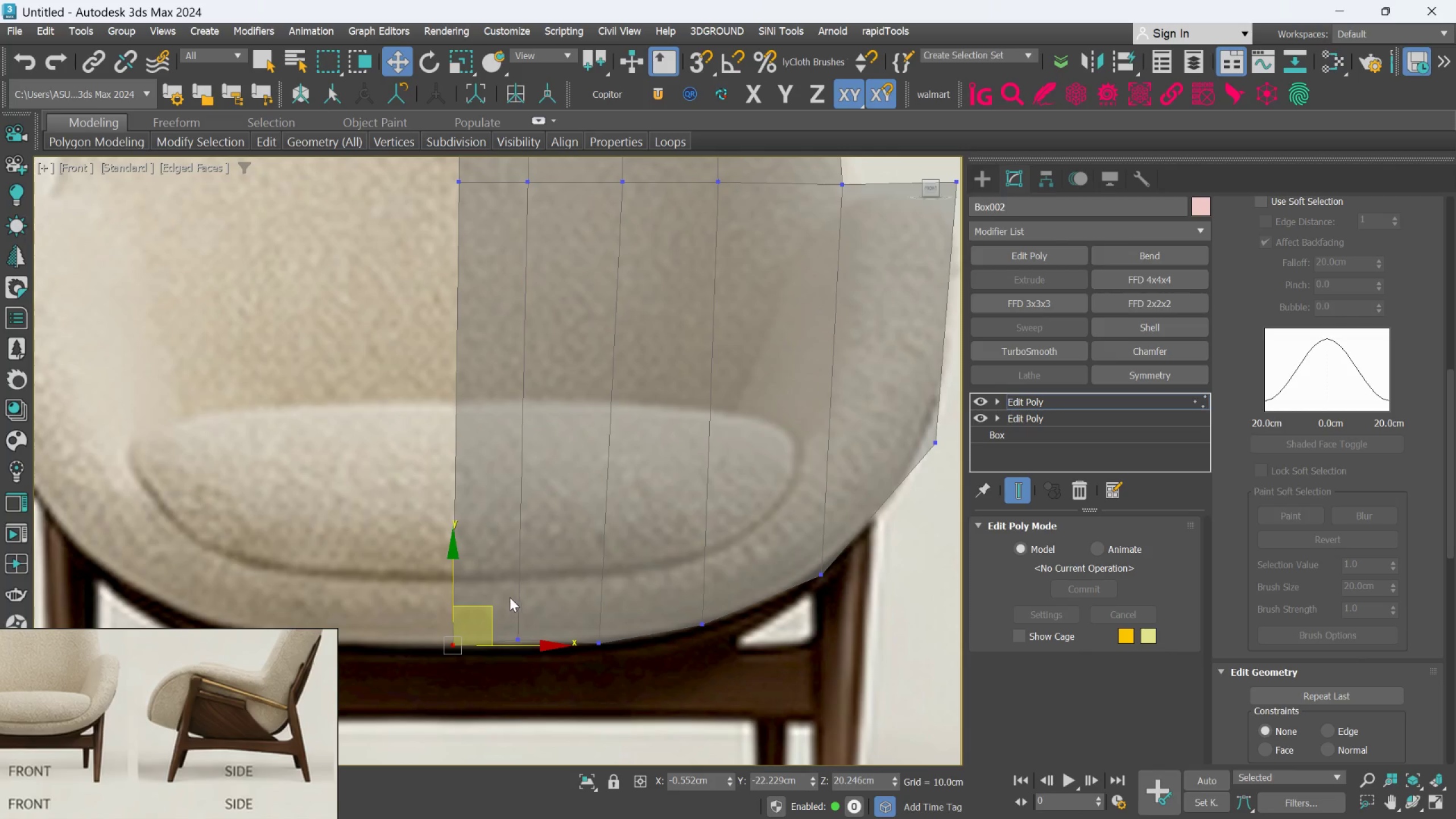 
left_click_drag(start_coordinate=[507, 597], to_coordinate=[530, 646])
 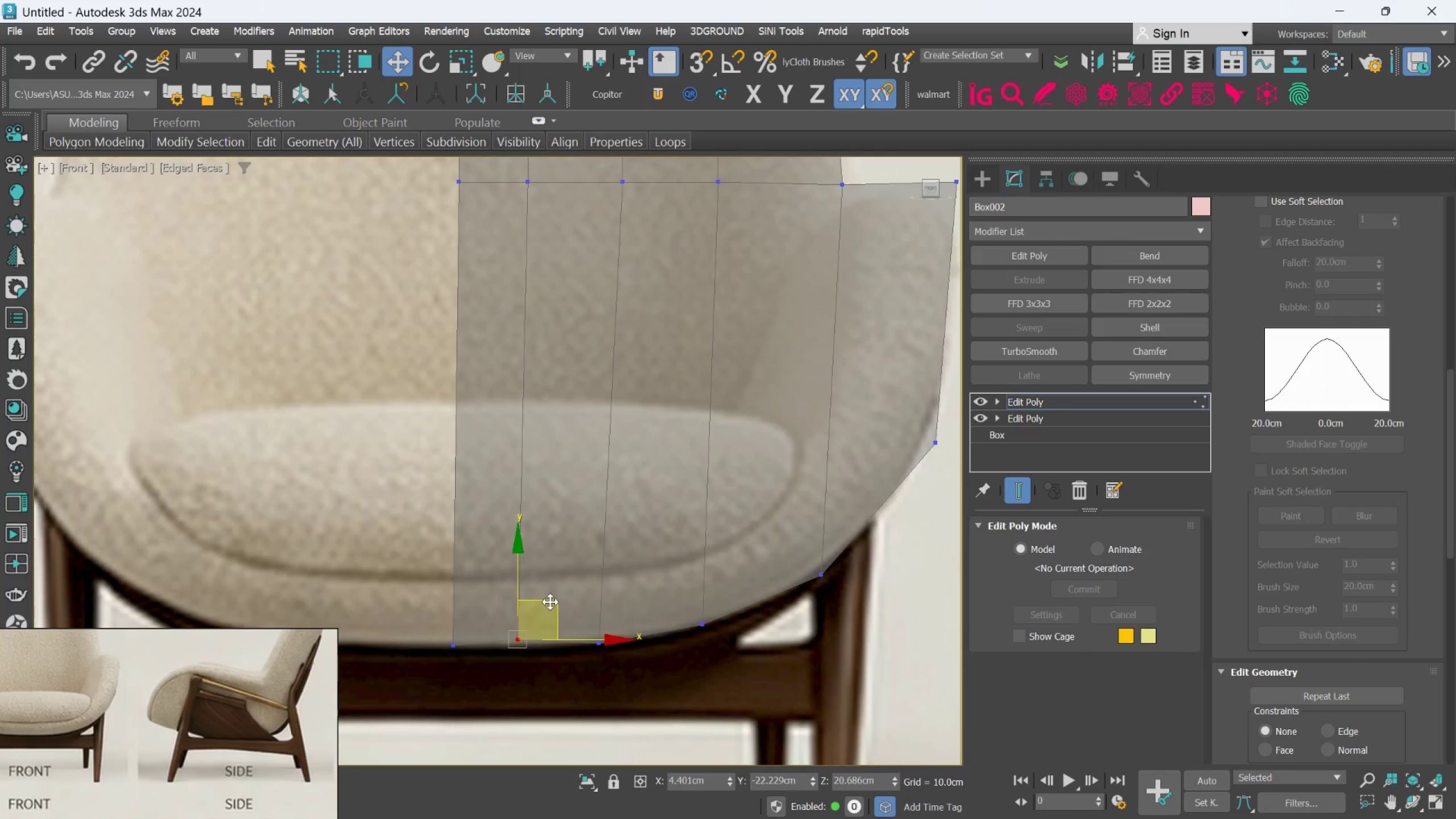 
left_click_drag(start_coordinate=[550, 602], to_coordinate=[549, 609])
 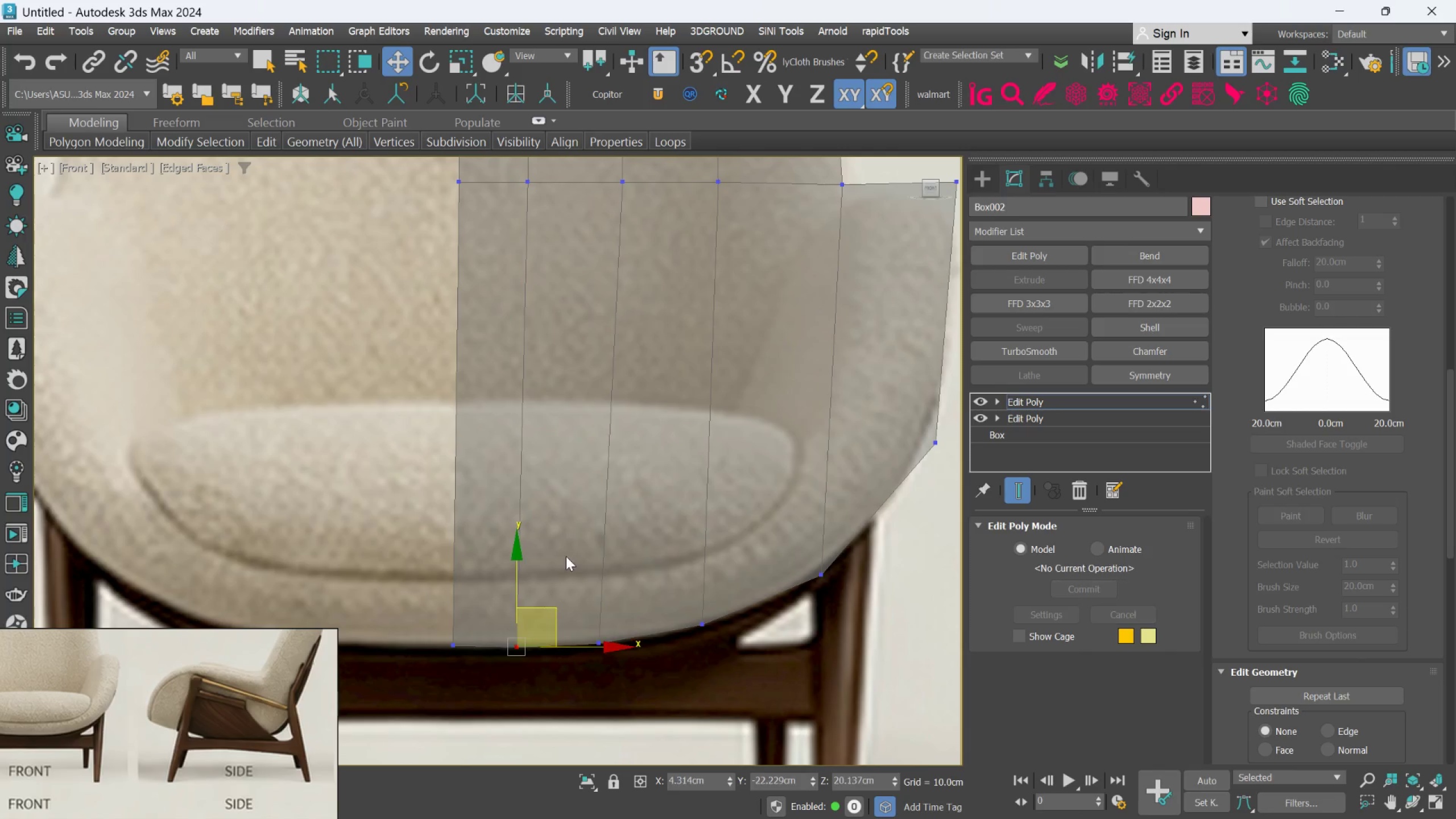 
scroll: coordinate [566, 556], scroll_direction: down, amount: 4.0
 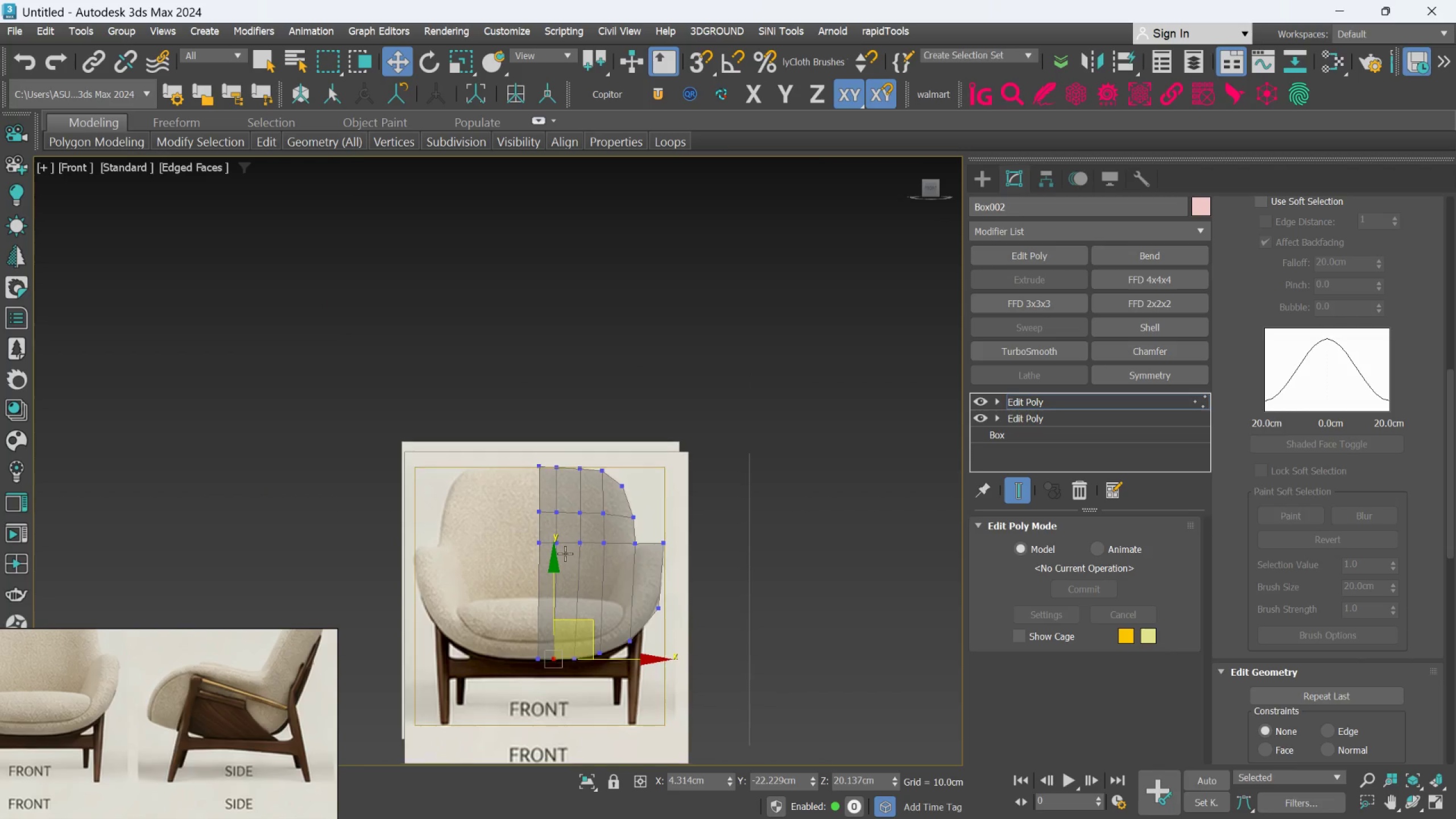 
scroll: coordinate [559, 424], scroll_direction: up, amount: 5.0
 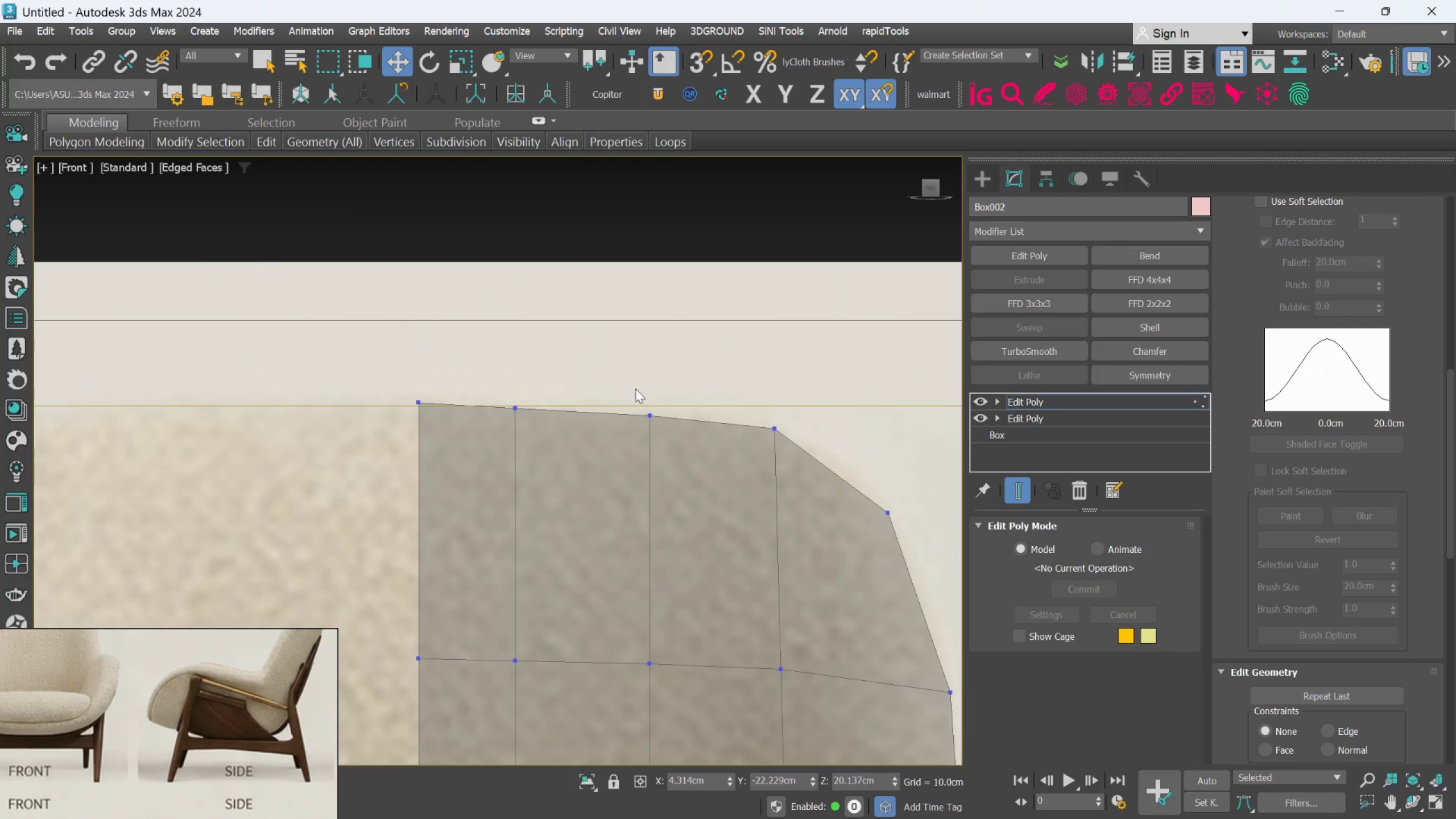 
left_click_drag(start_coordinate=[634, 384], to_coordinate=[684, 458])
 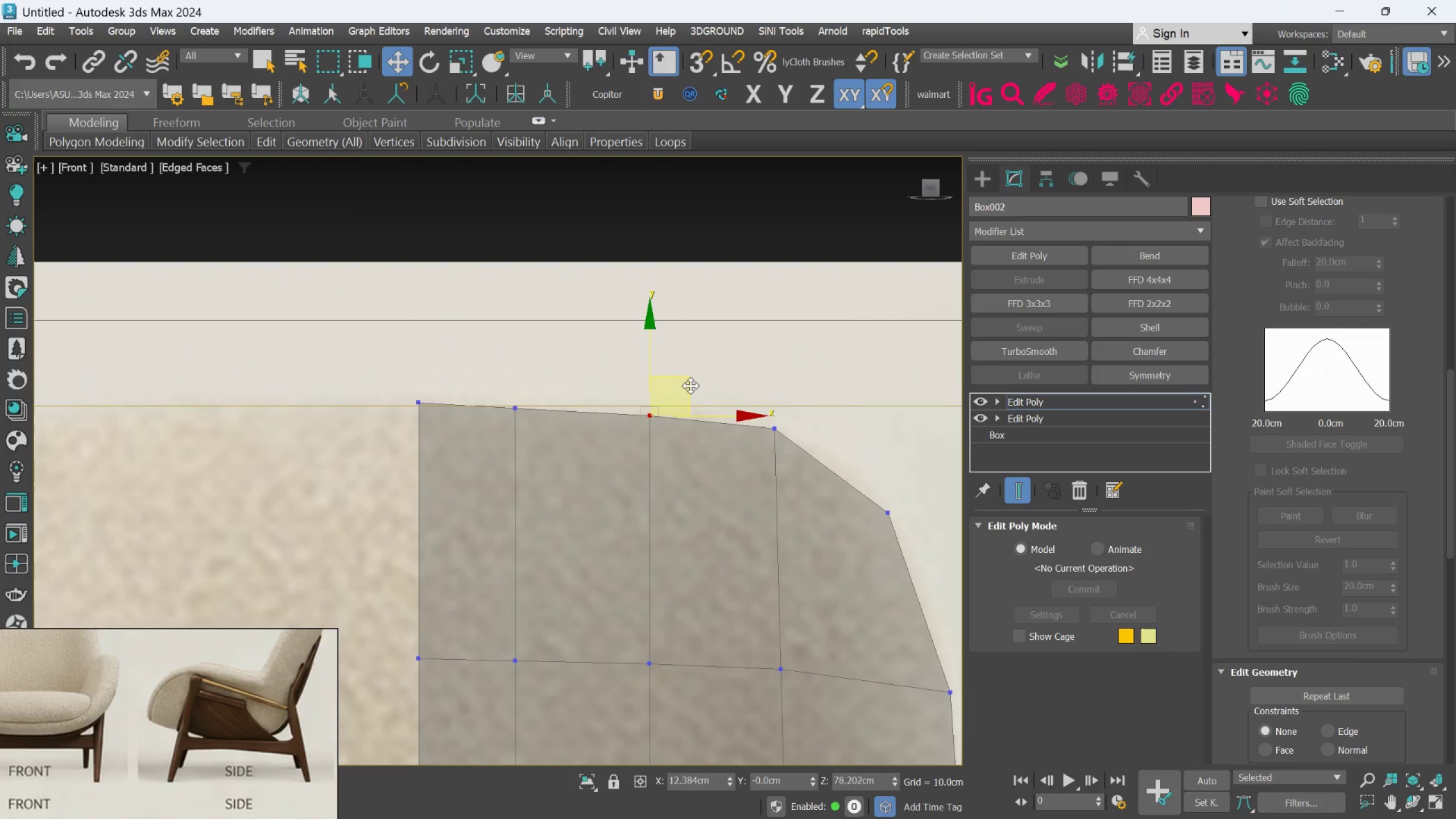 
left_click_drag(start_coordinate=[690, 386], to_coordinate=[690, 378])
 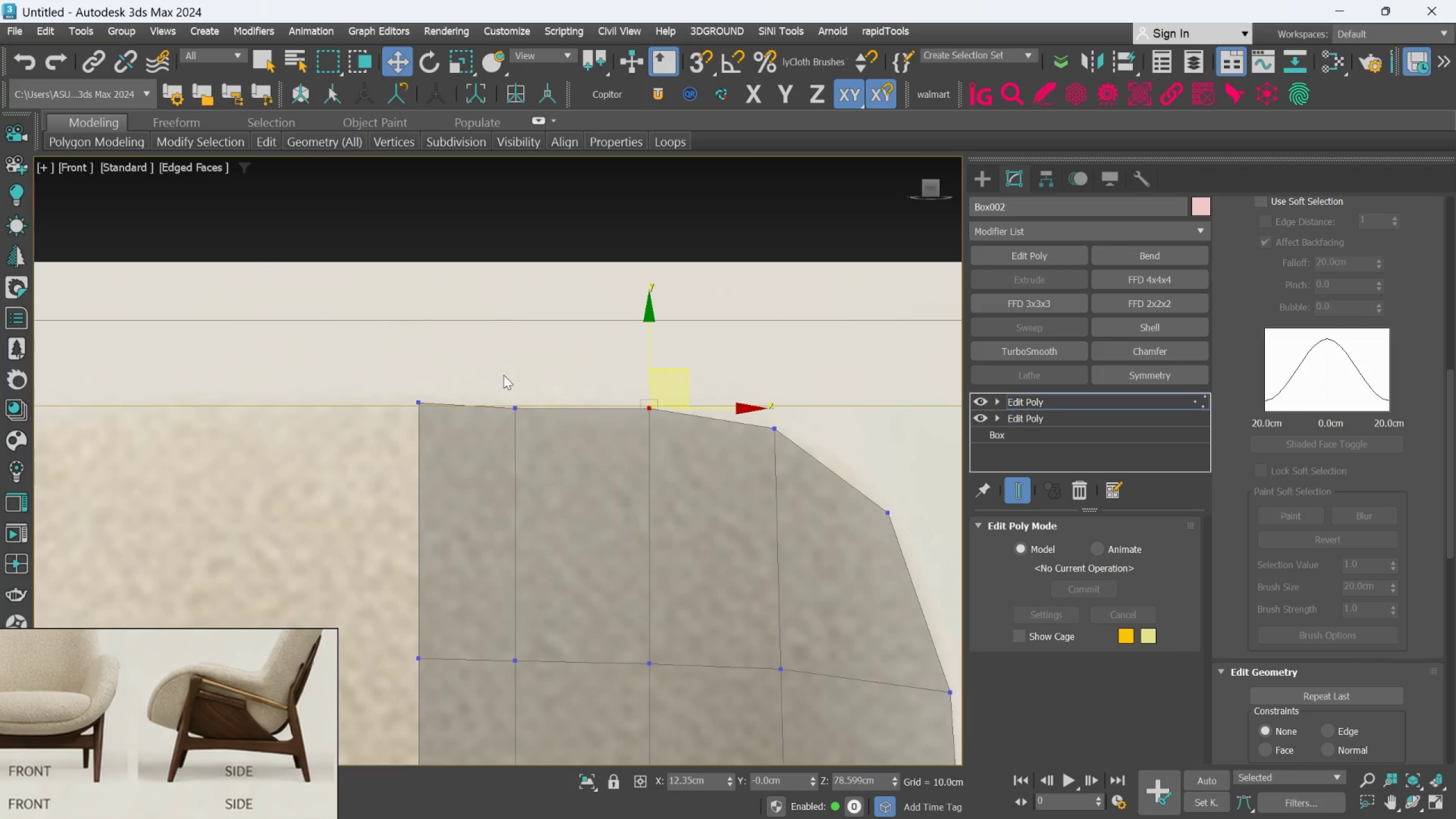 
left_click_drag(start_coordinate=[498, 375], to_coordinate=[535, 432])
 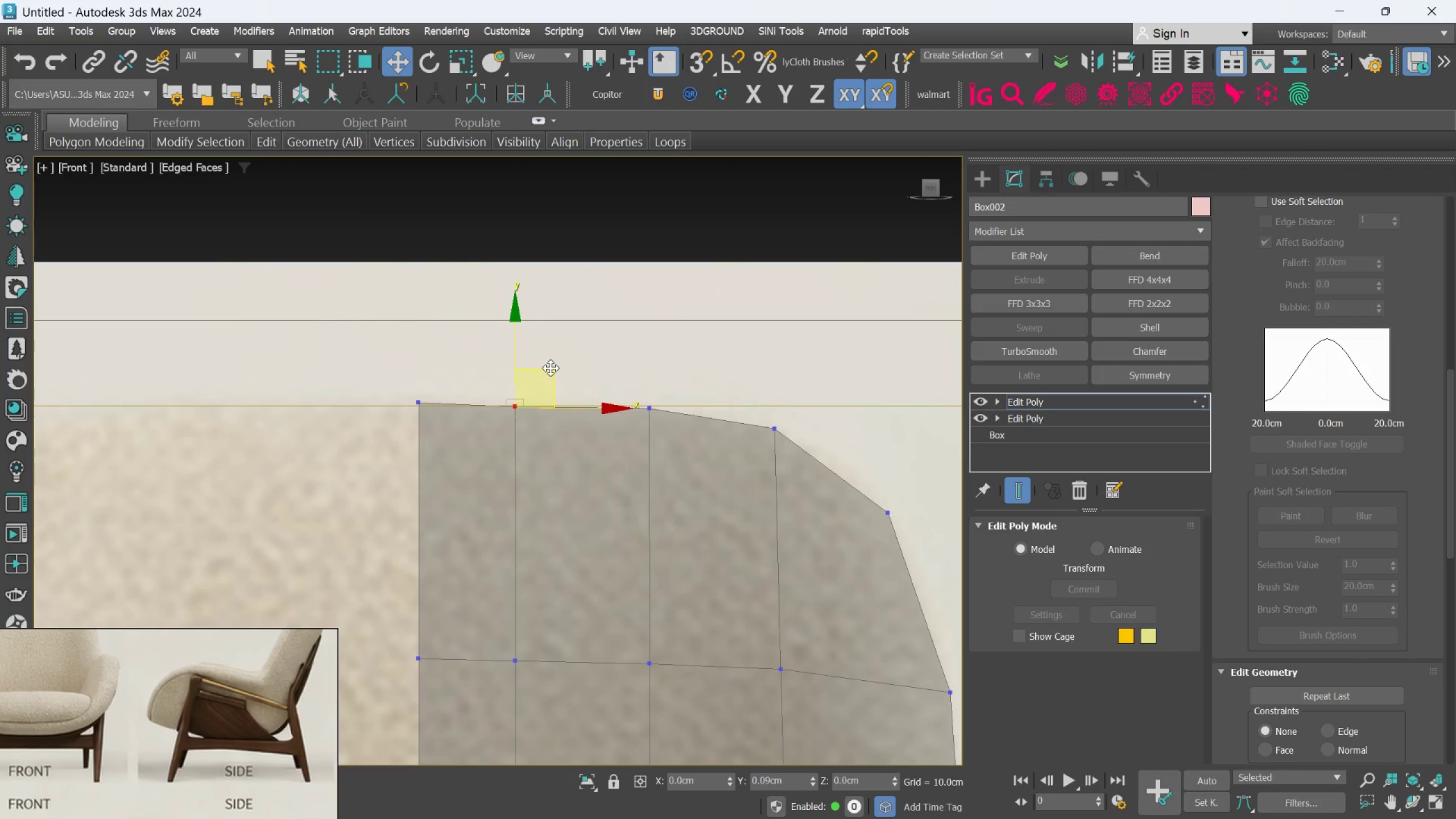 
scroll: coordinate [698, 444], scroll_direction: down, amount: 4.0
 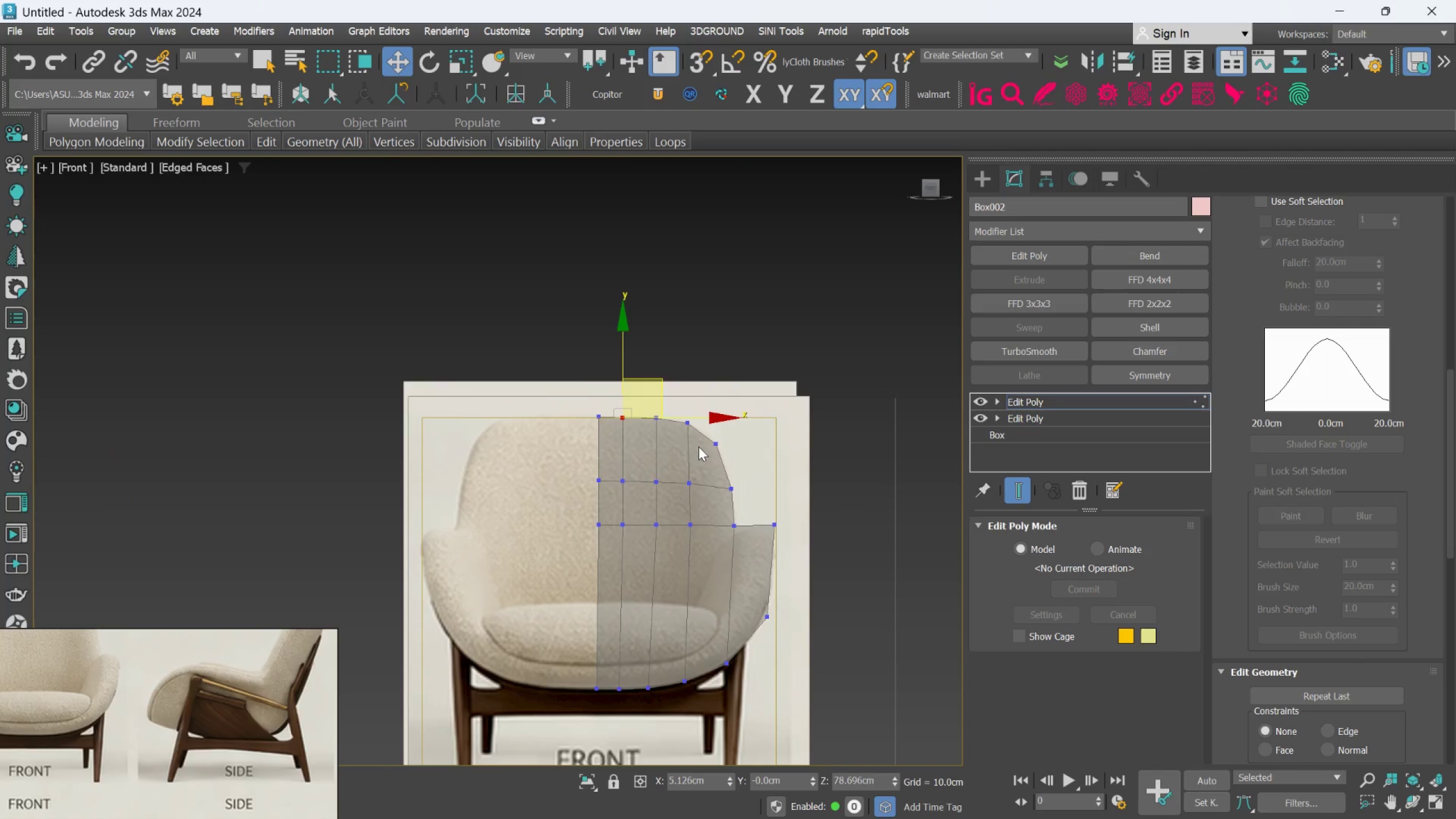 
hold_key(key=AltLeft, duration=1.16)
 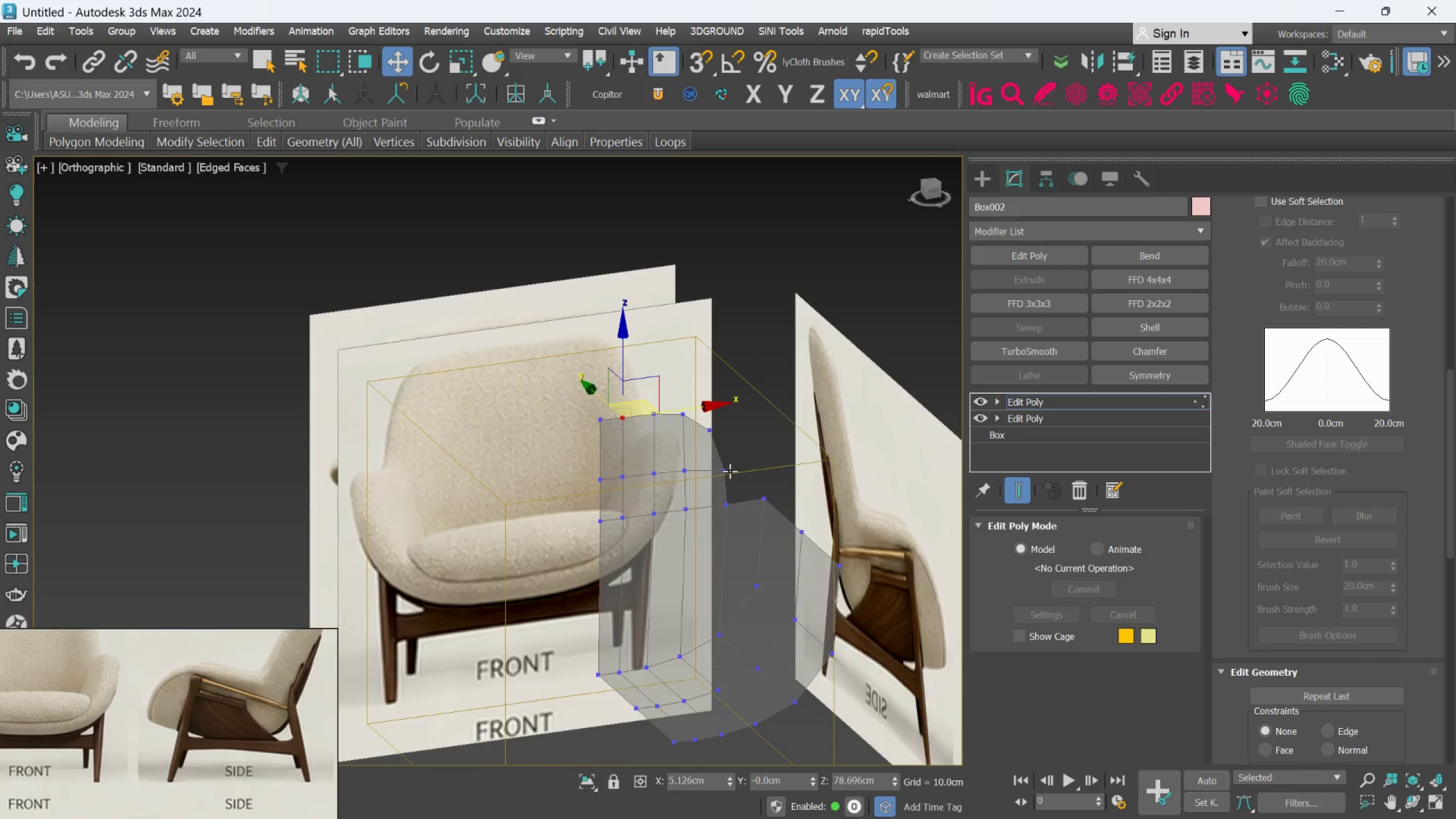 
scroll: coordinate [730, 471], scroll_direction: up, amount: 1.0
 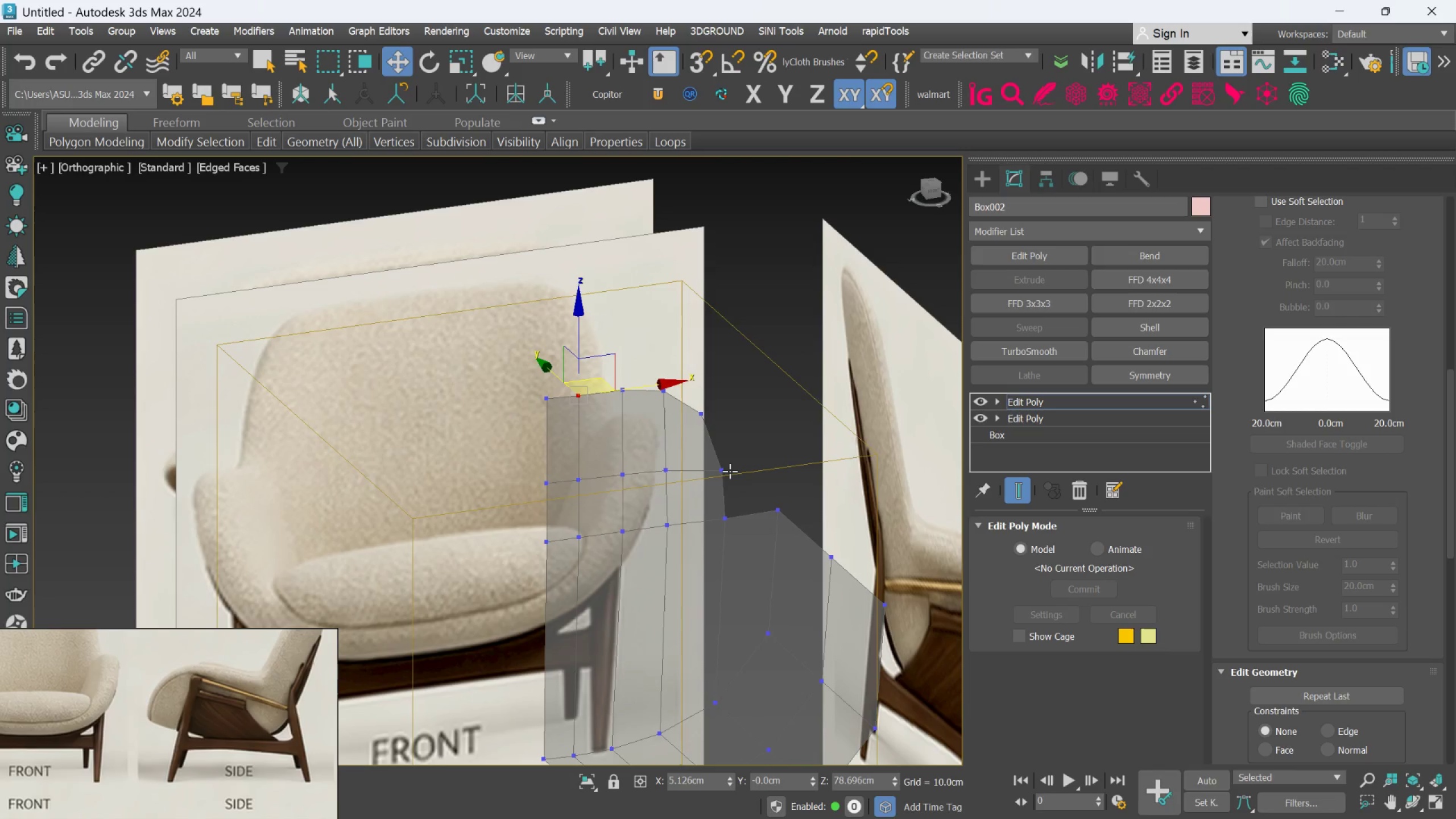 
key(L)
 